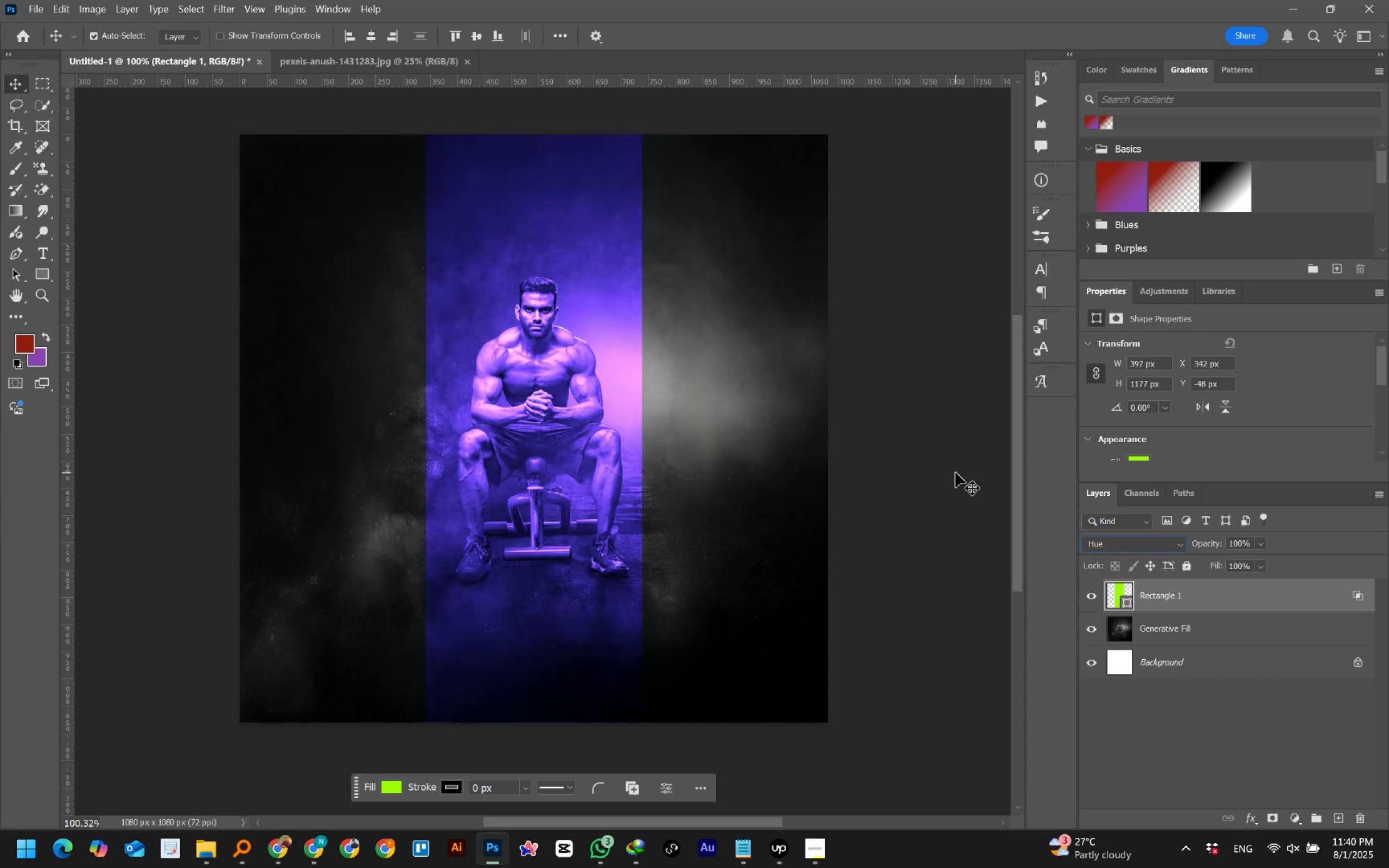 
key(ArrowDown)
 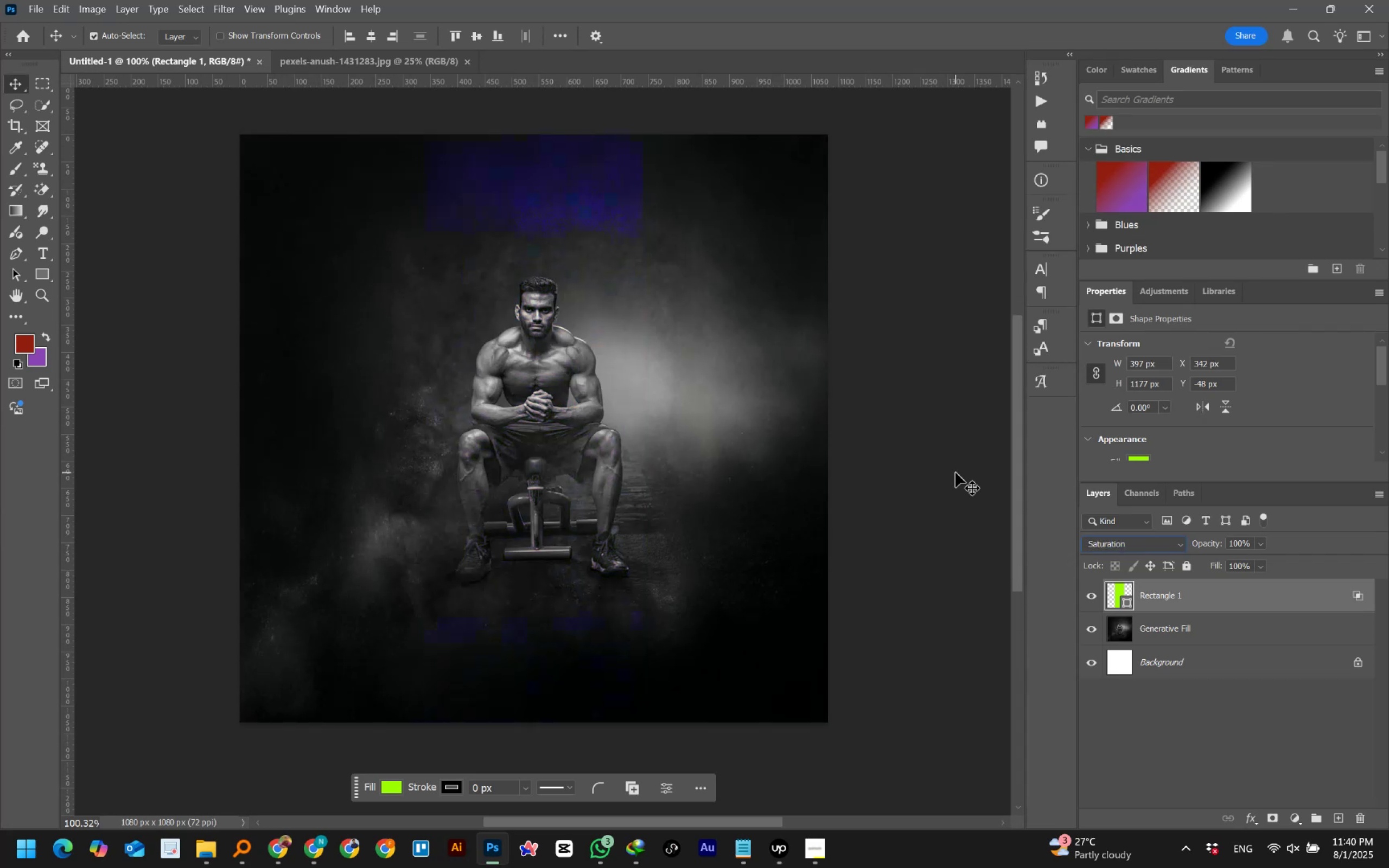 
key(ArrowDown)
 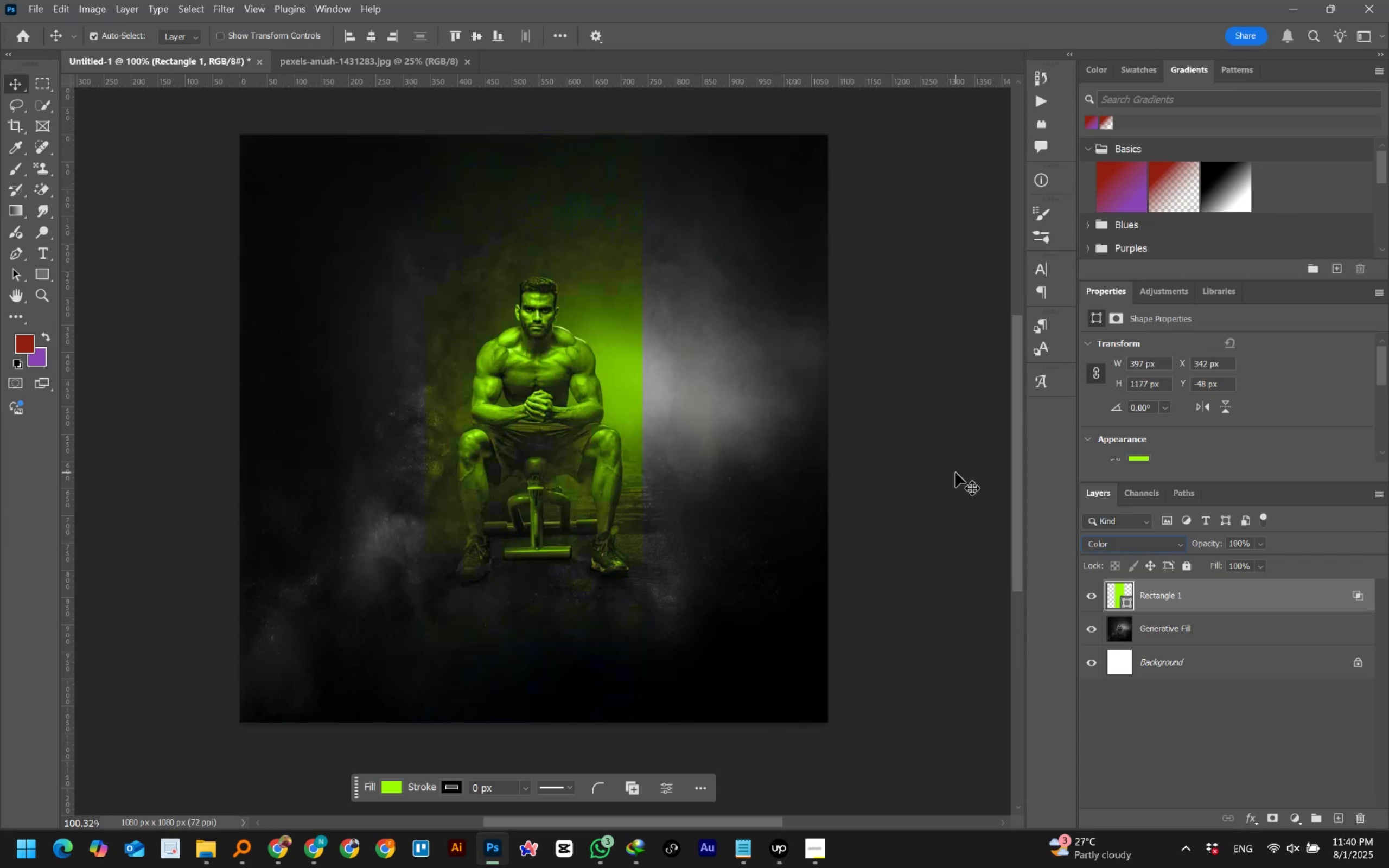 
key(ArrowDown)
 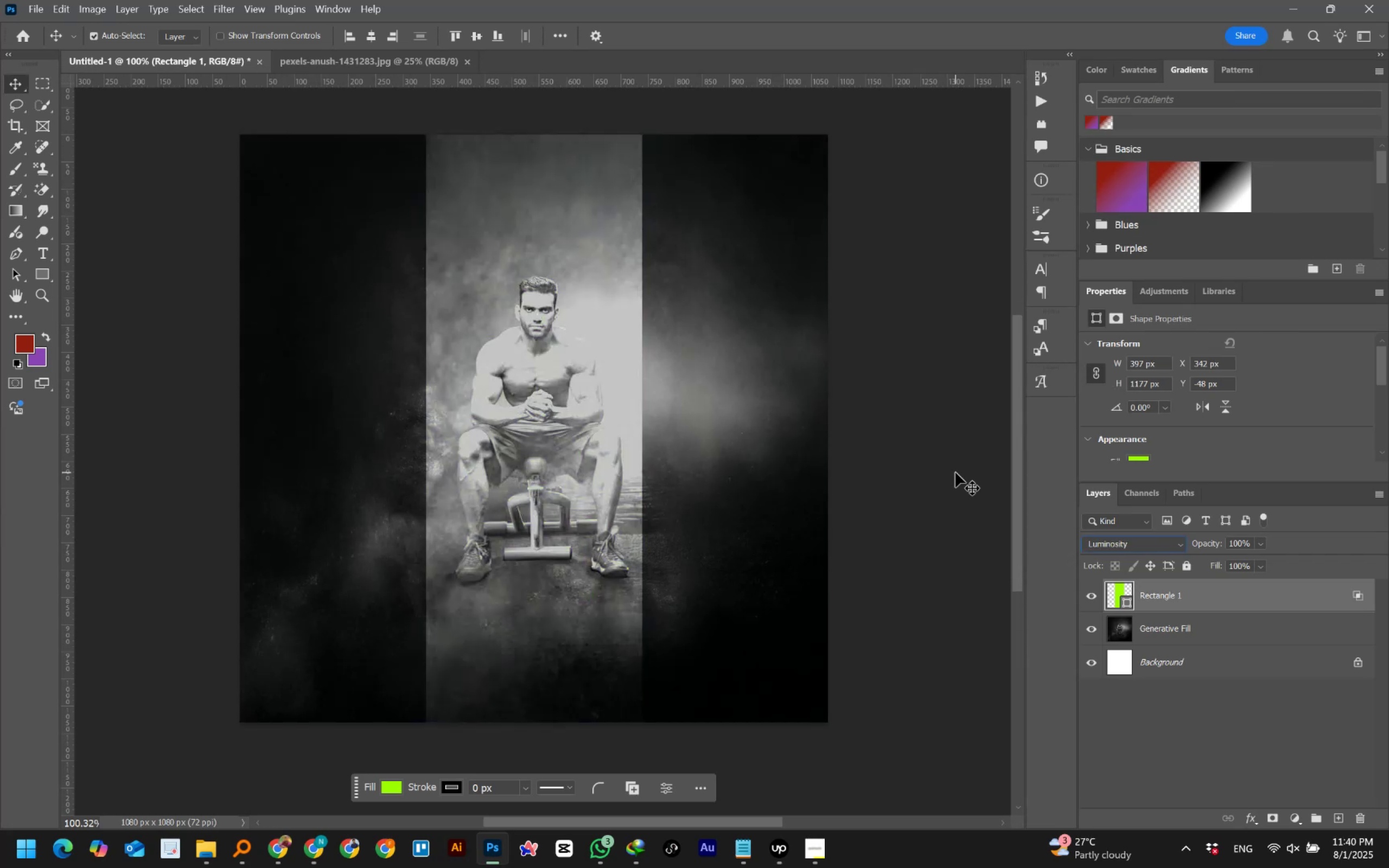 
key(ArrowDown)
 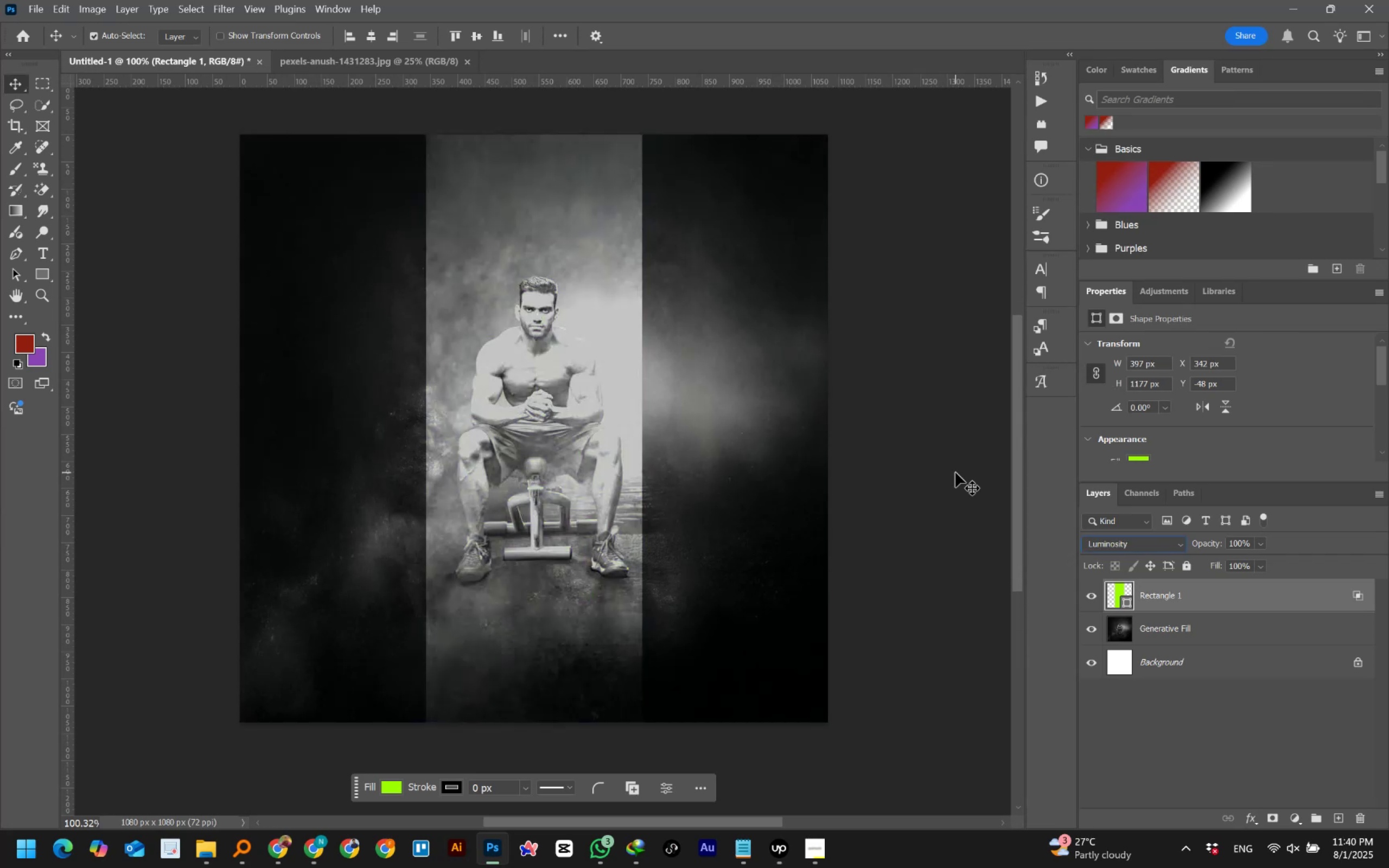 
hold_key(key=ArrowUp, duration=1.5)
 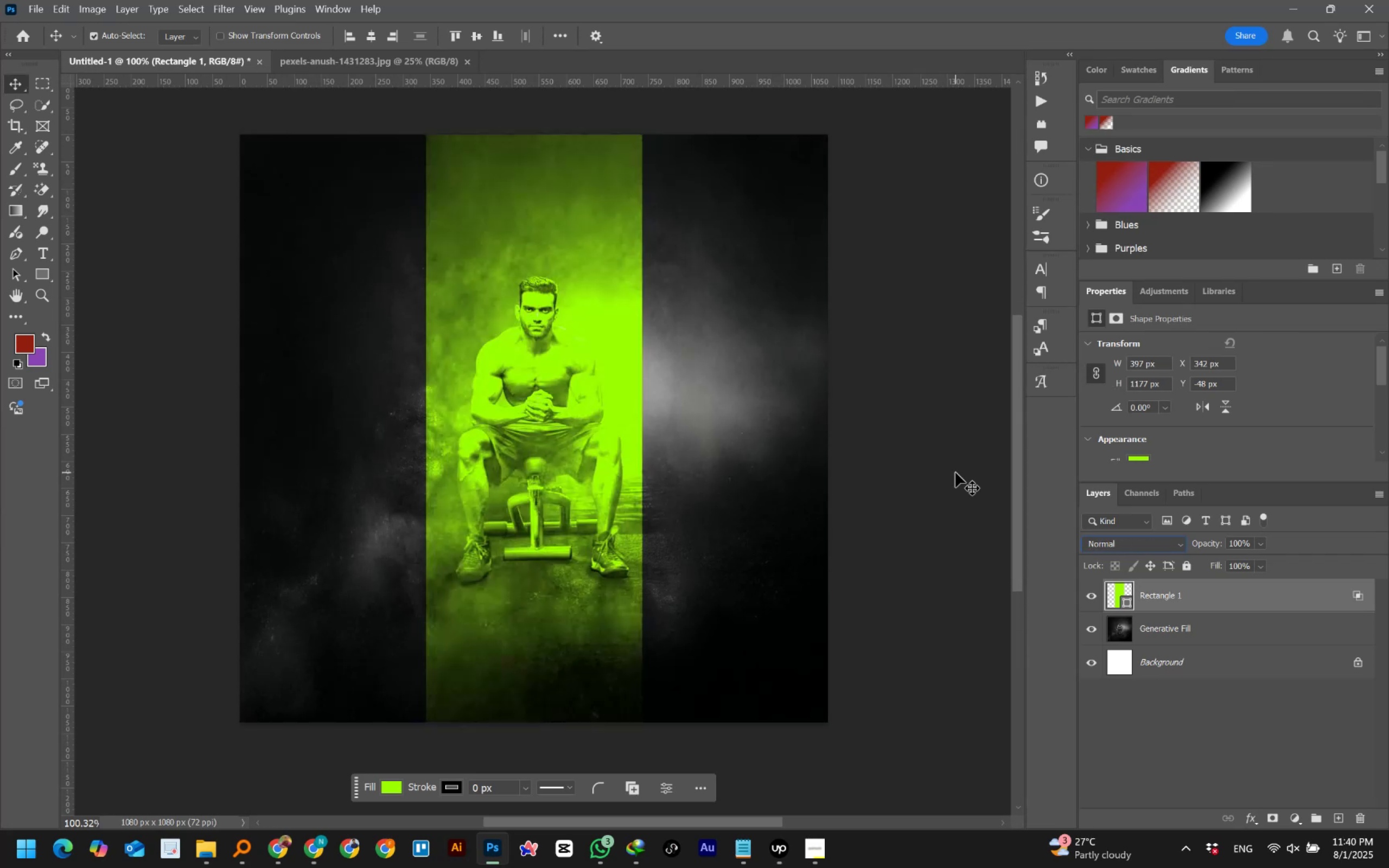 
hold_key(key=ArrowUp, duration=0.45)
 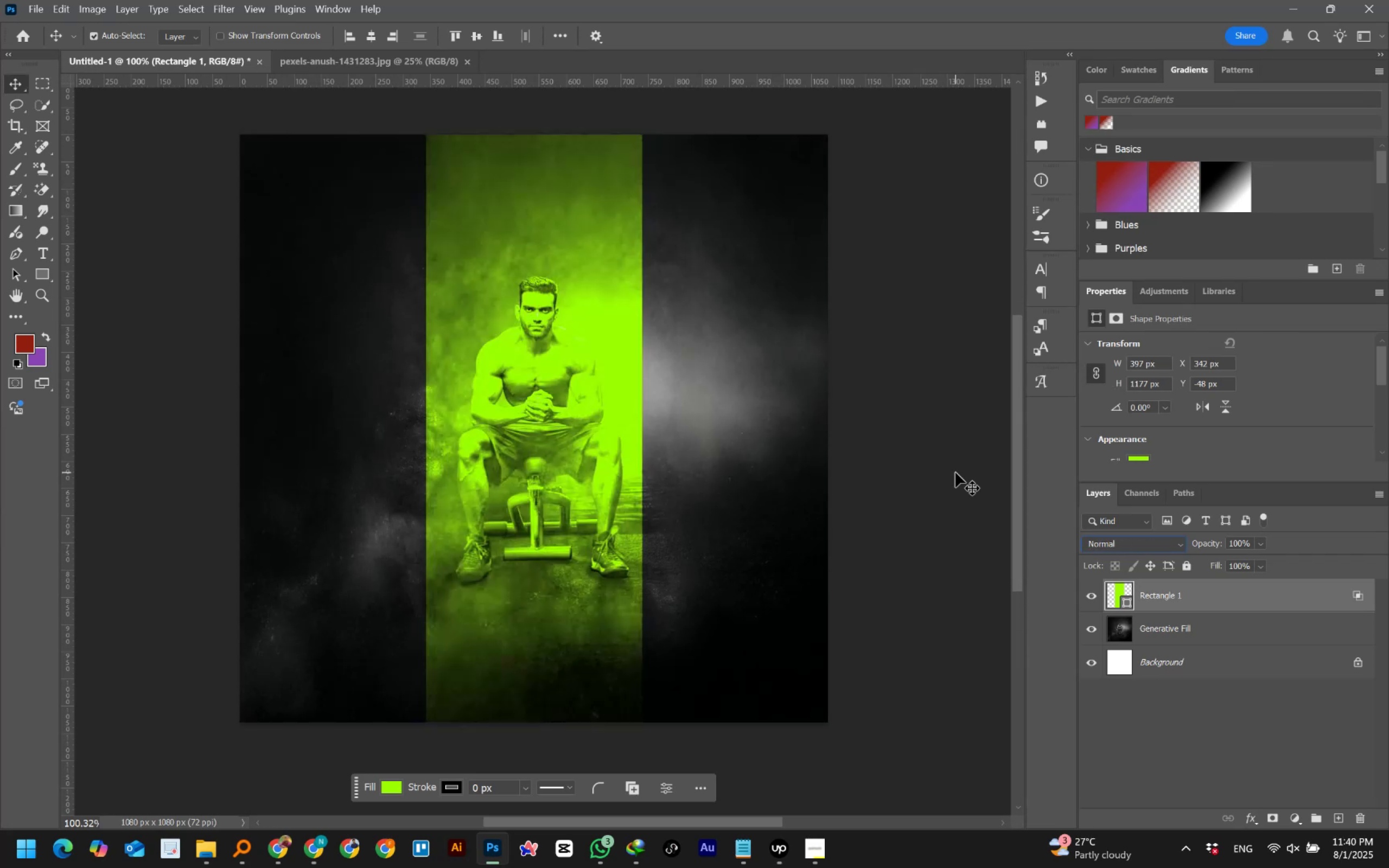 
key(ArrowDown)
 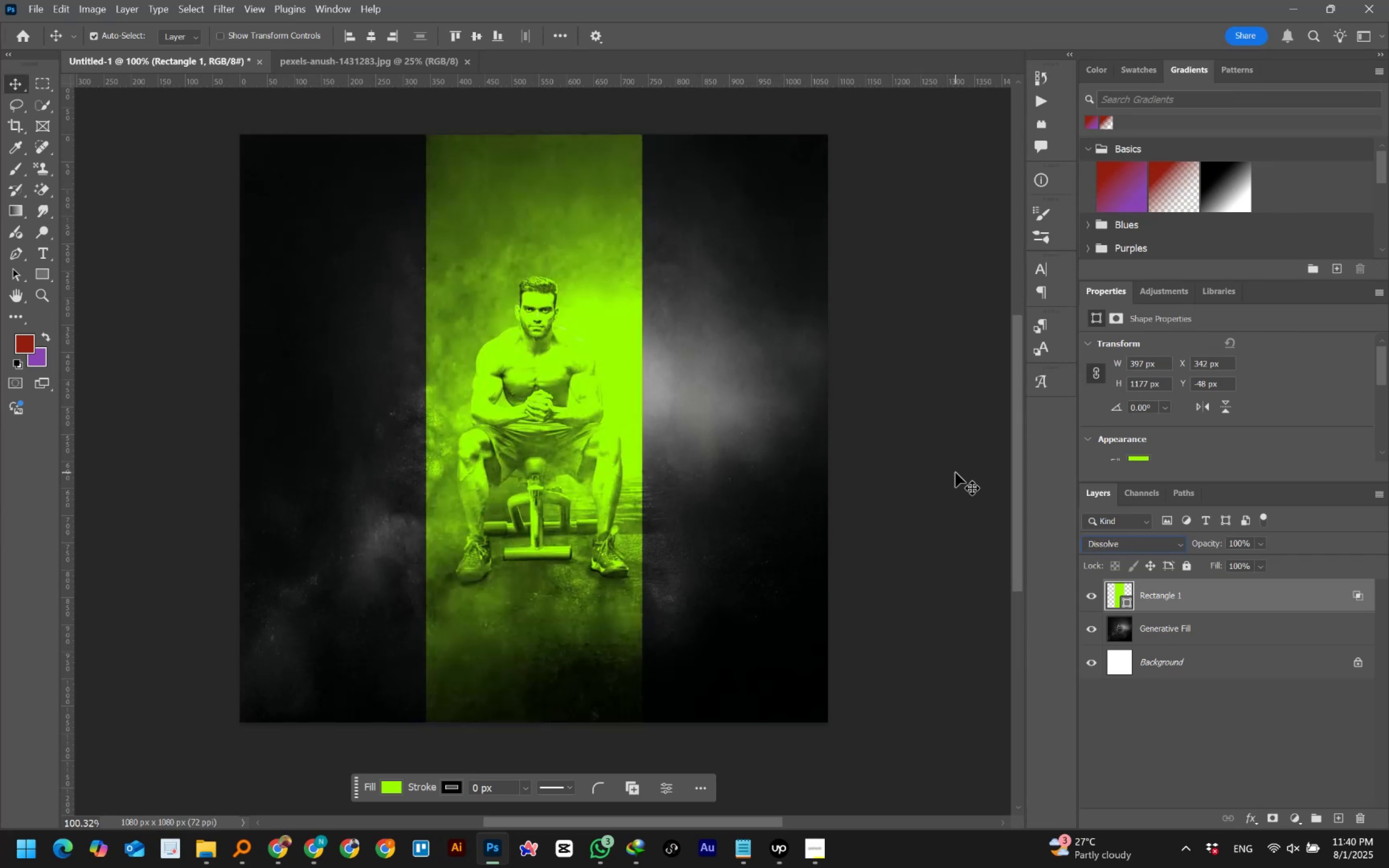 
key(ArrowDown)
 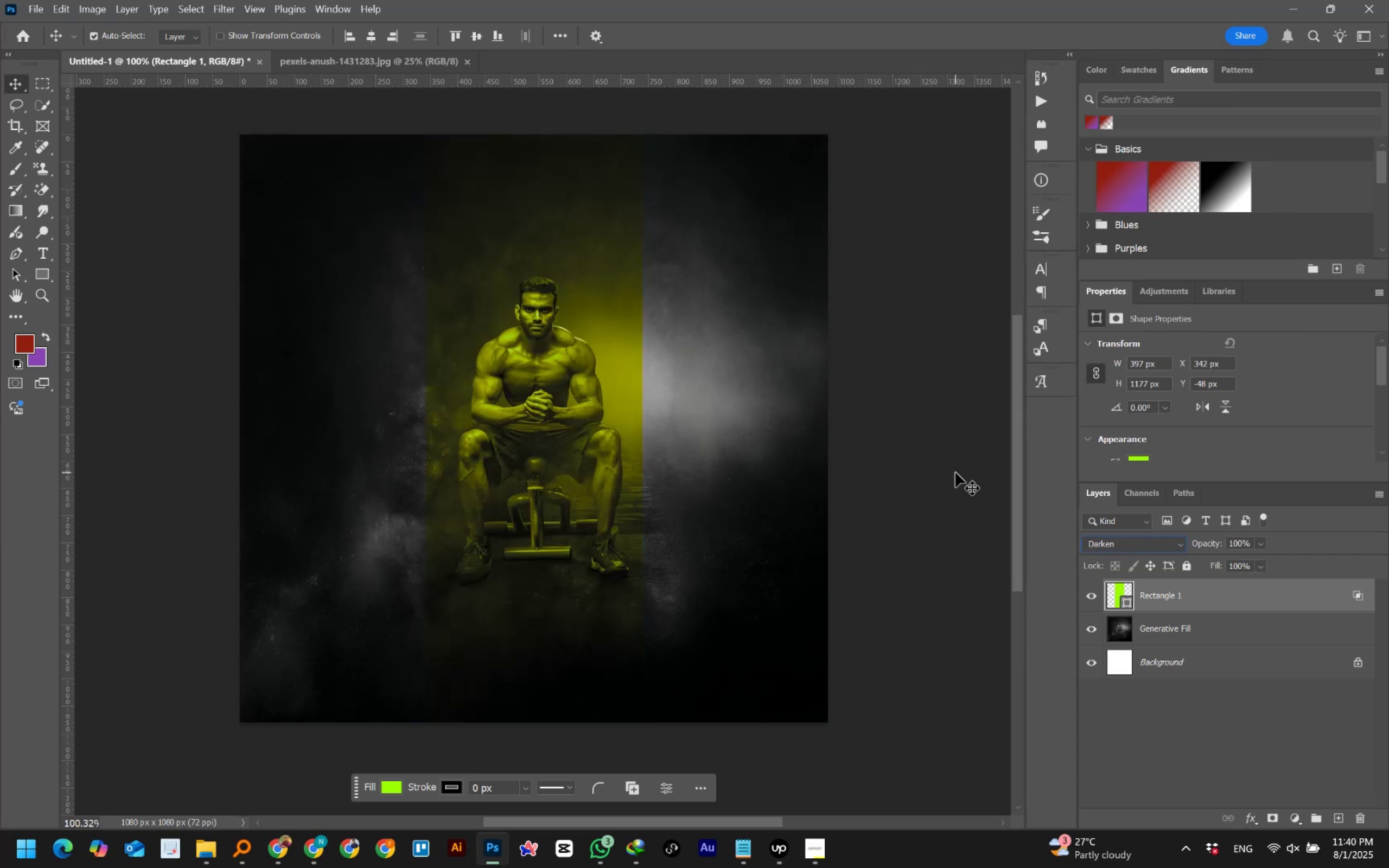 
key(ArrowDown)
 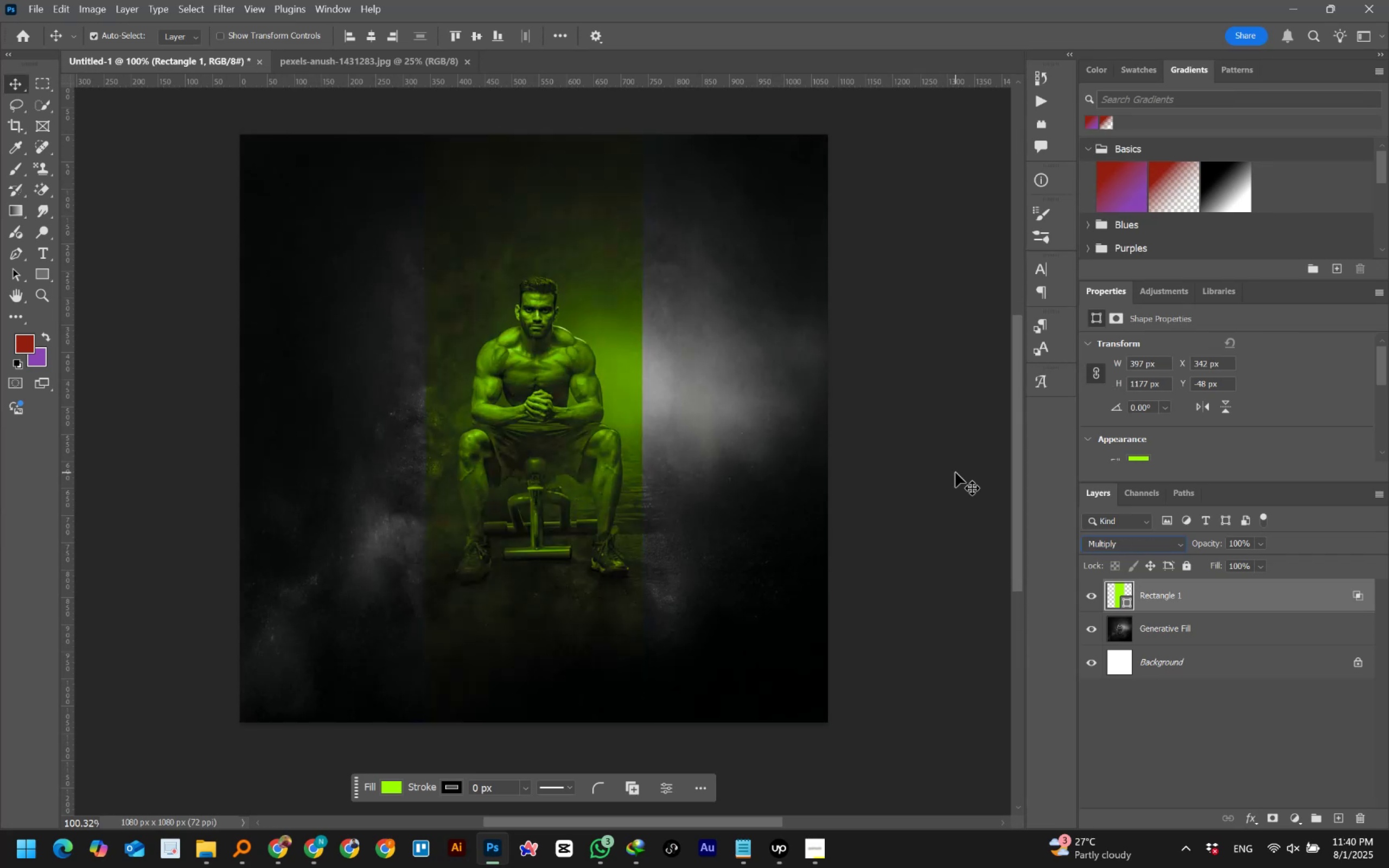 
key(ArrowDown)
 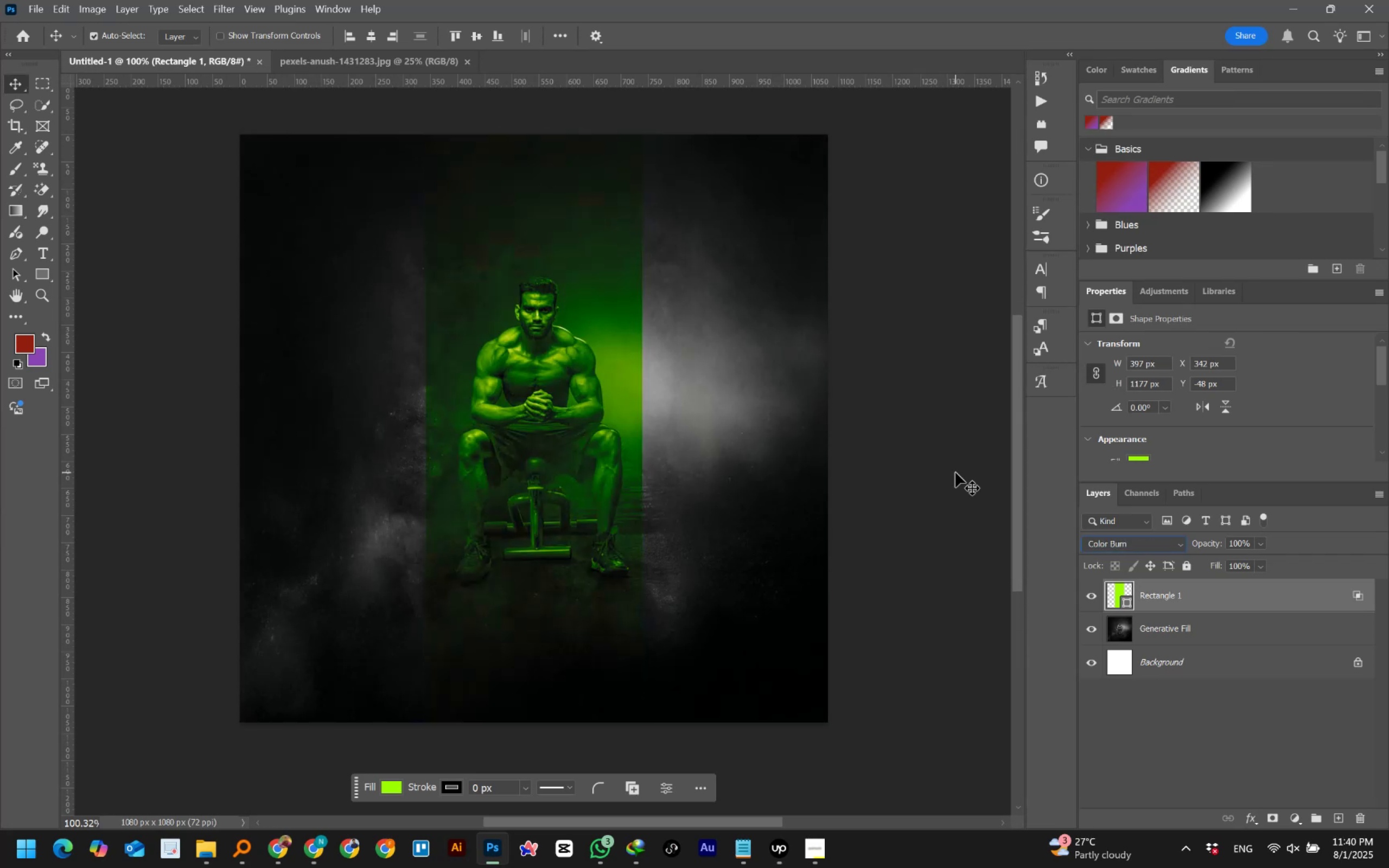 
key(ArrowDown)
 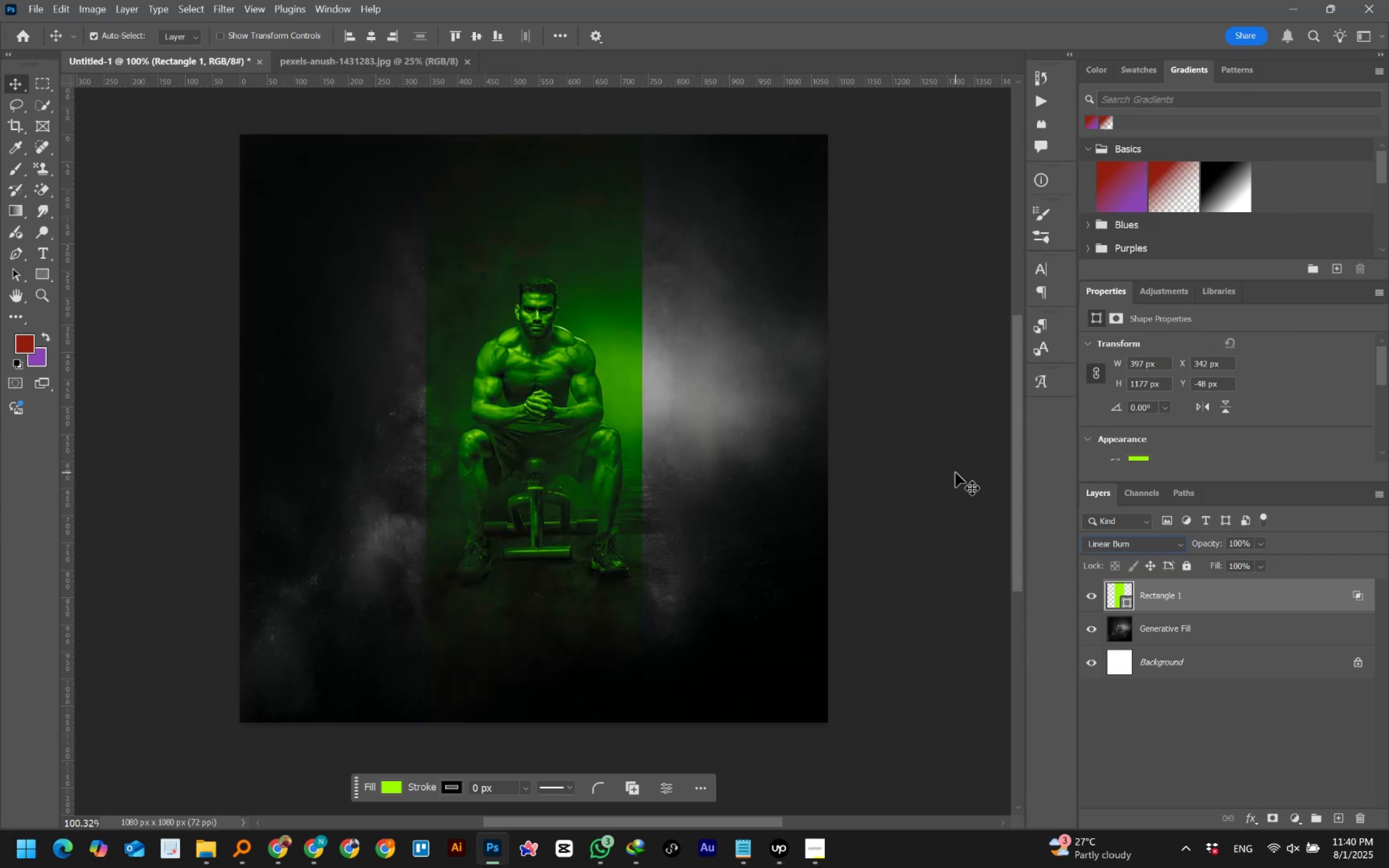 
key(ArrowDown)
 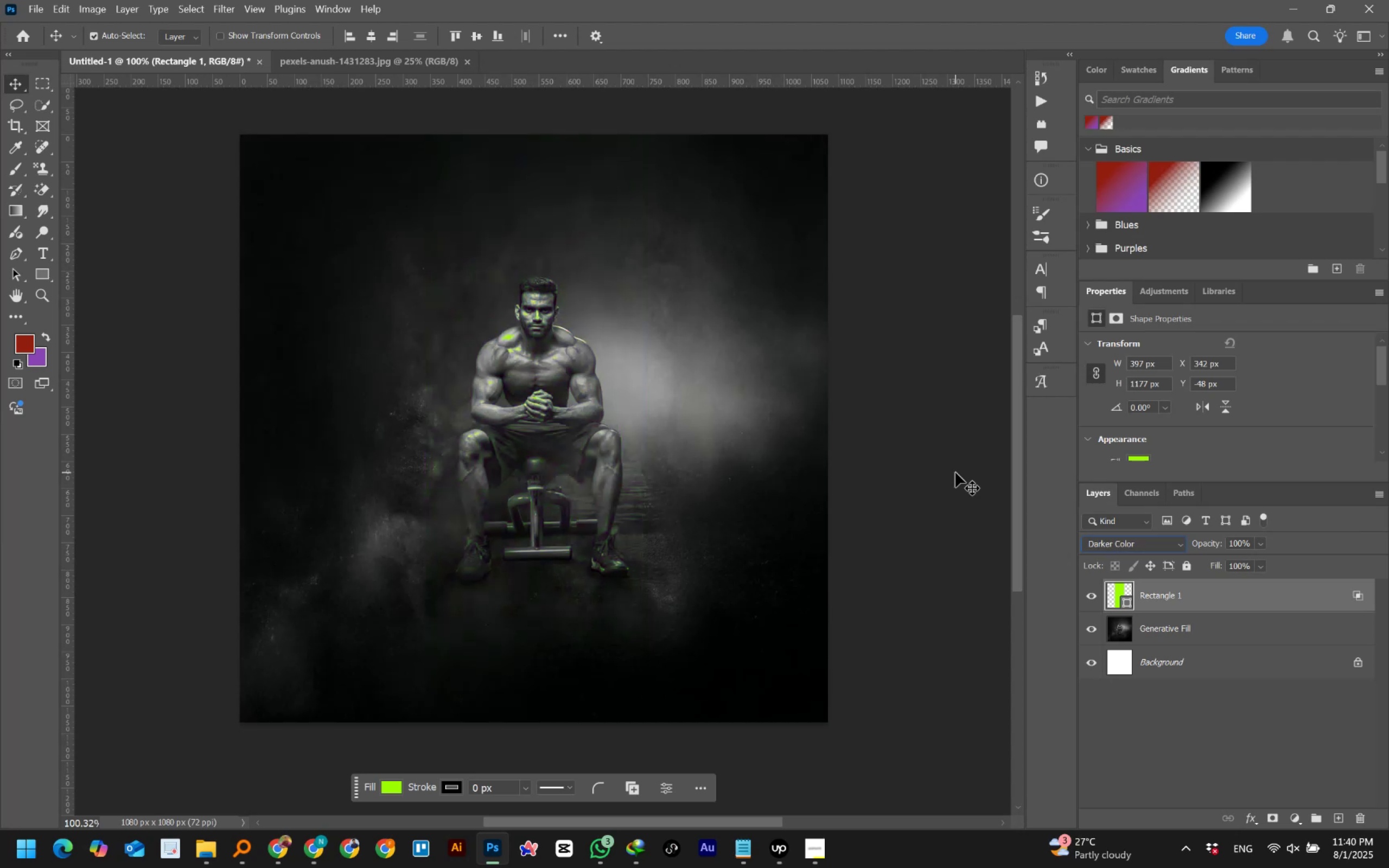 
key(ArrowDown)
 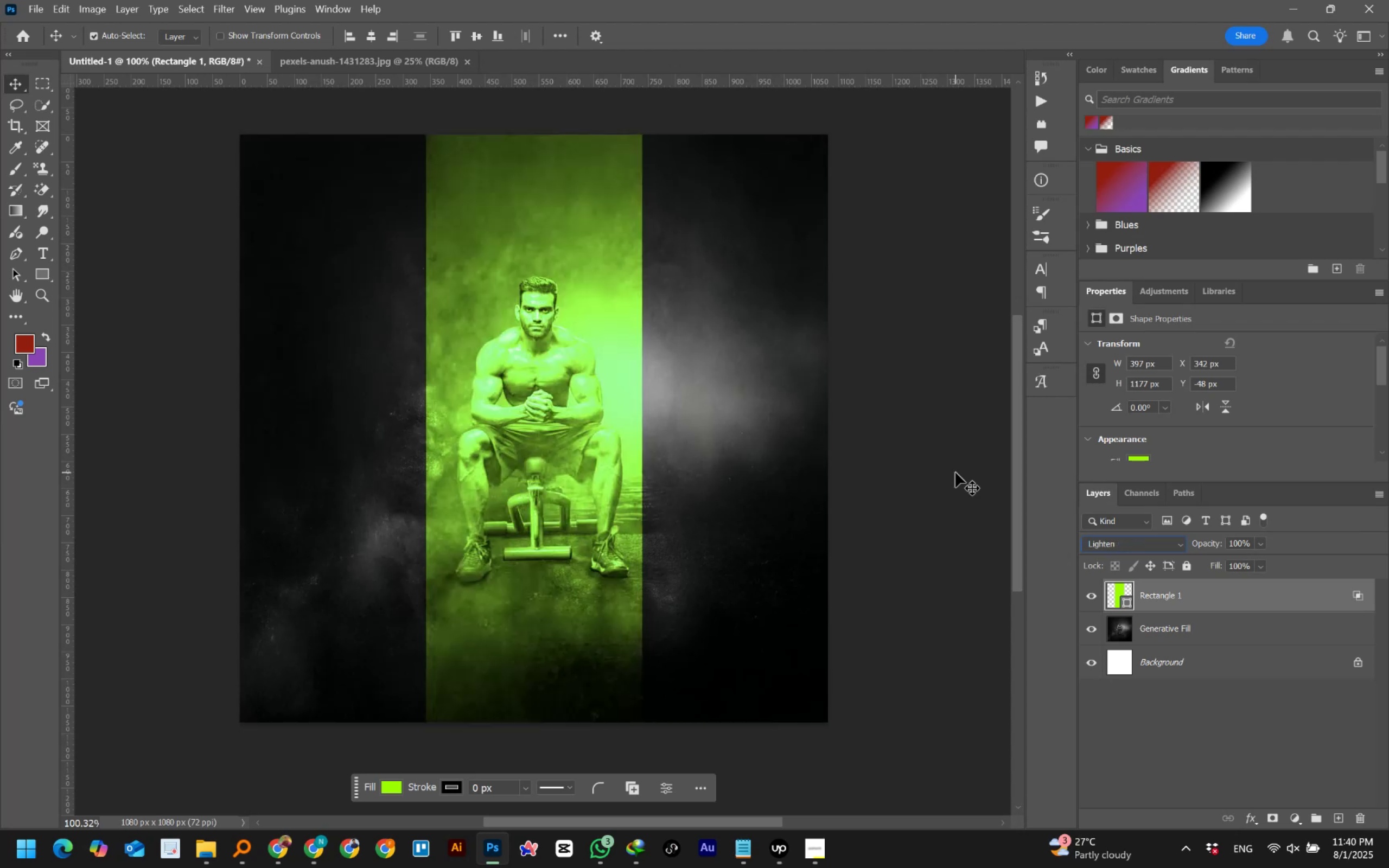 
key(ArrowDown)
 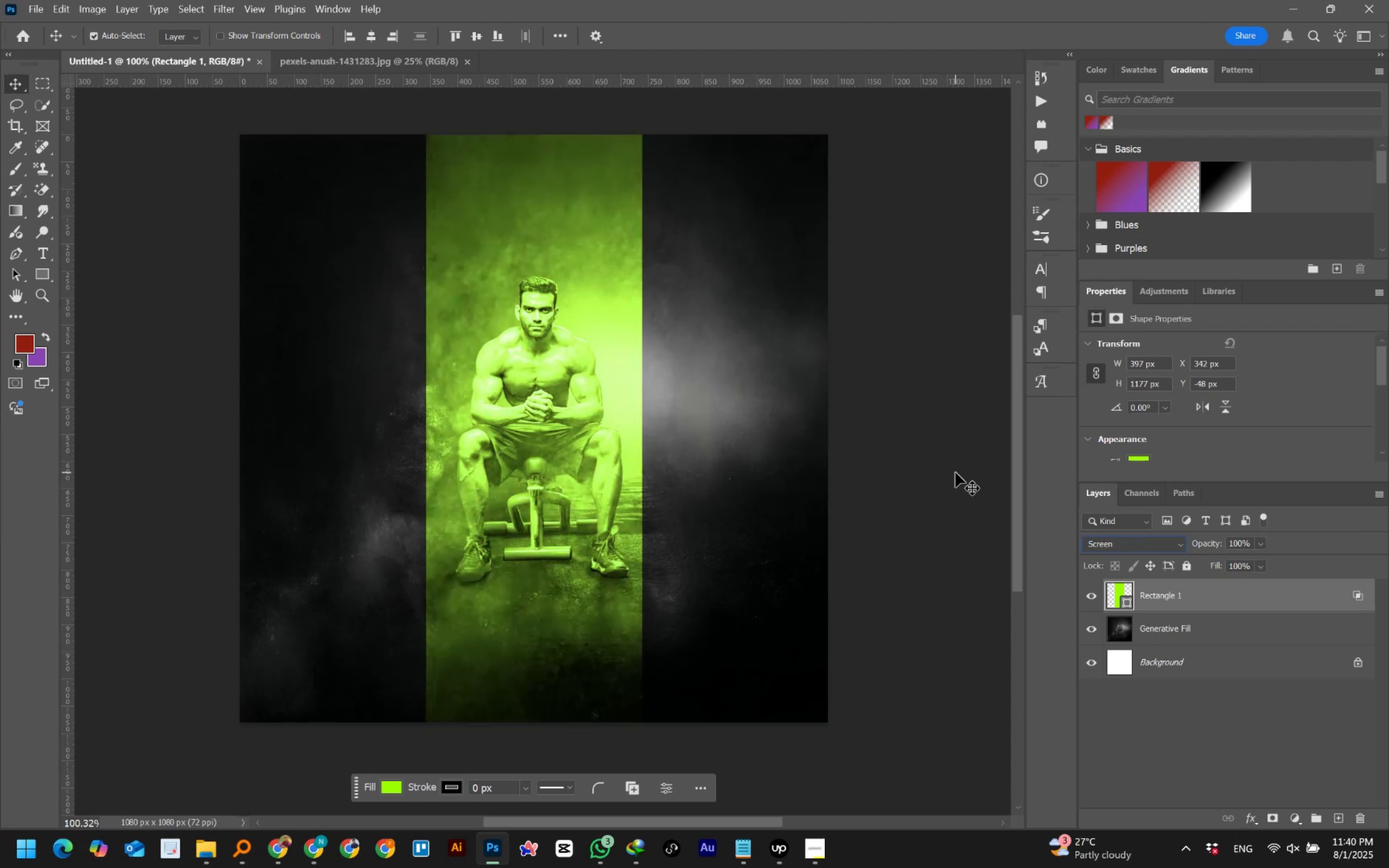 
key(ArrowDown)
 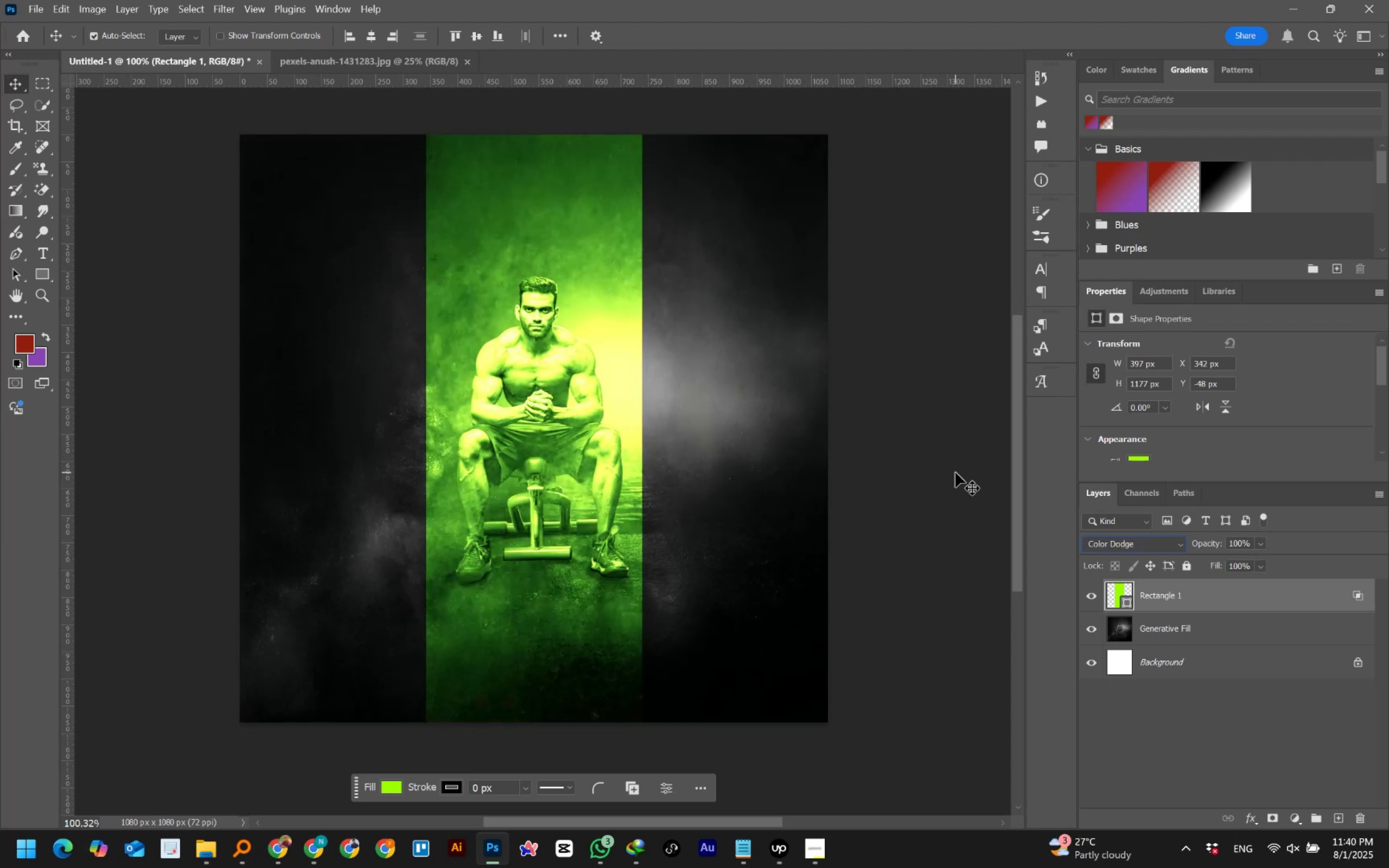 
key(ArrowDown)
 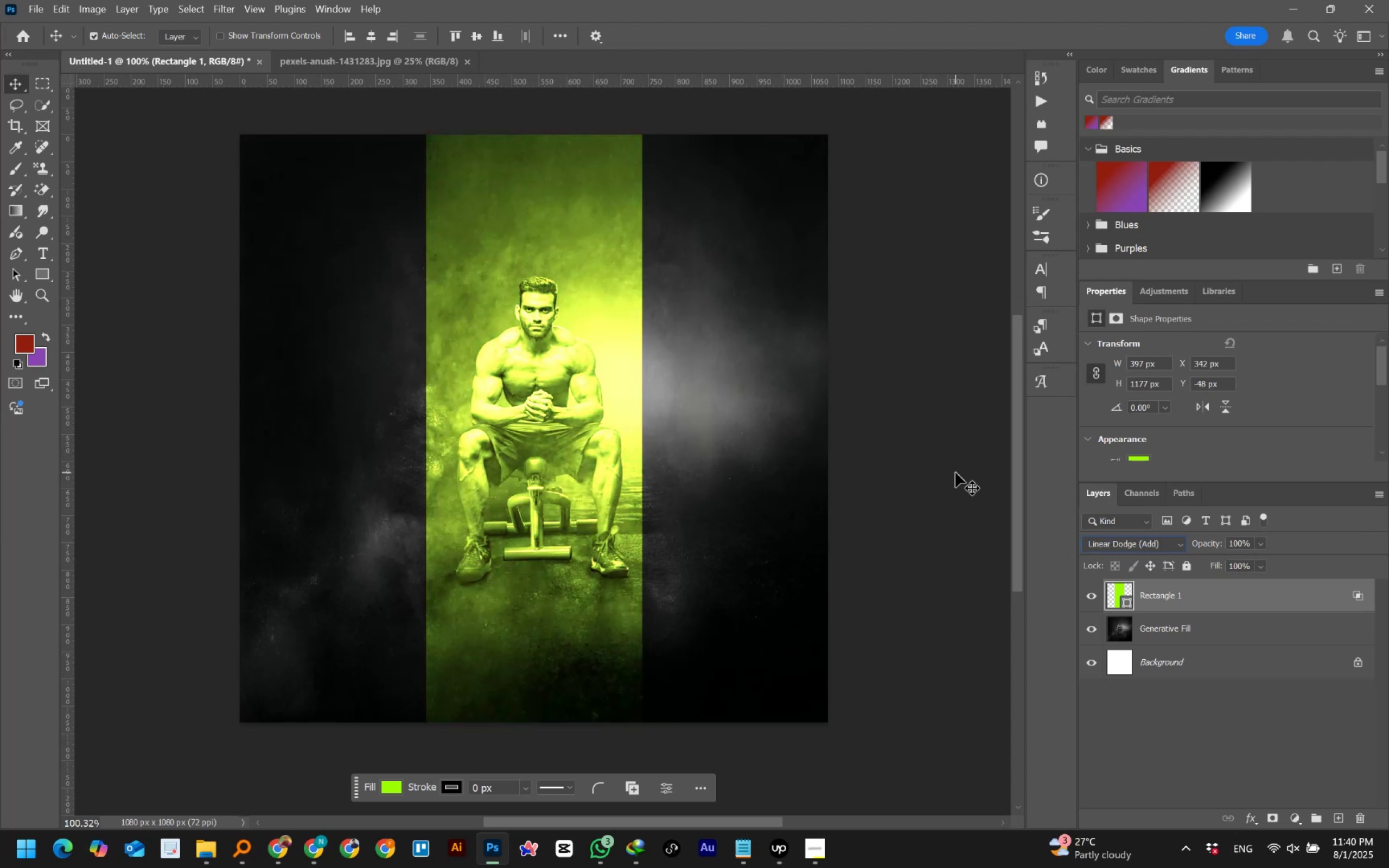 
key(ArrowDown)
 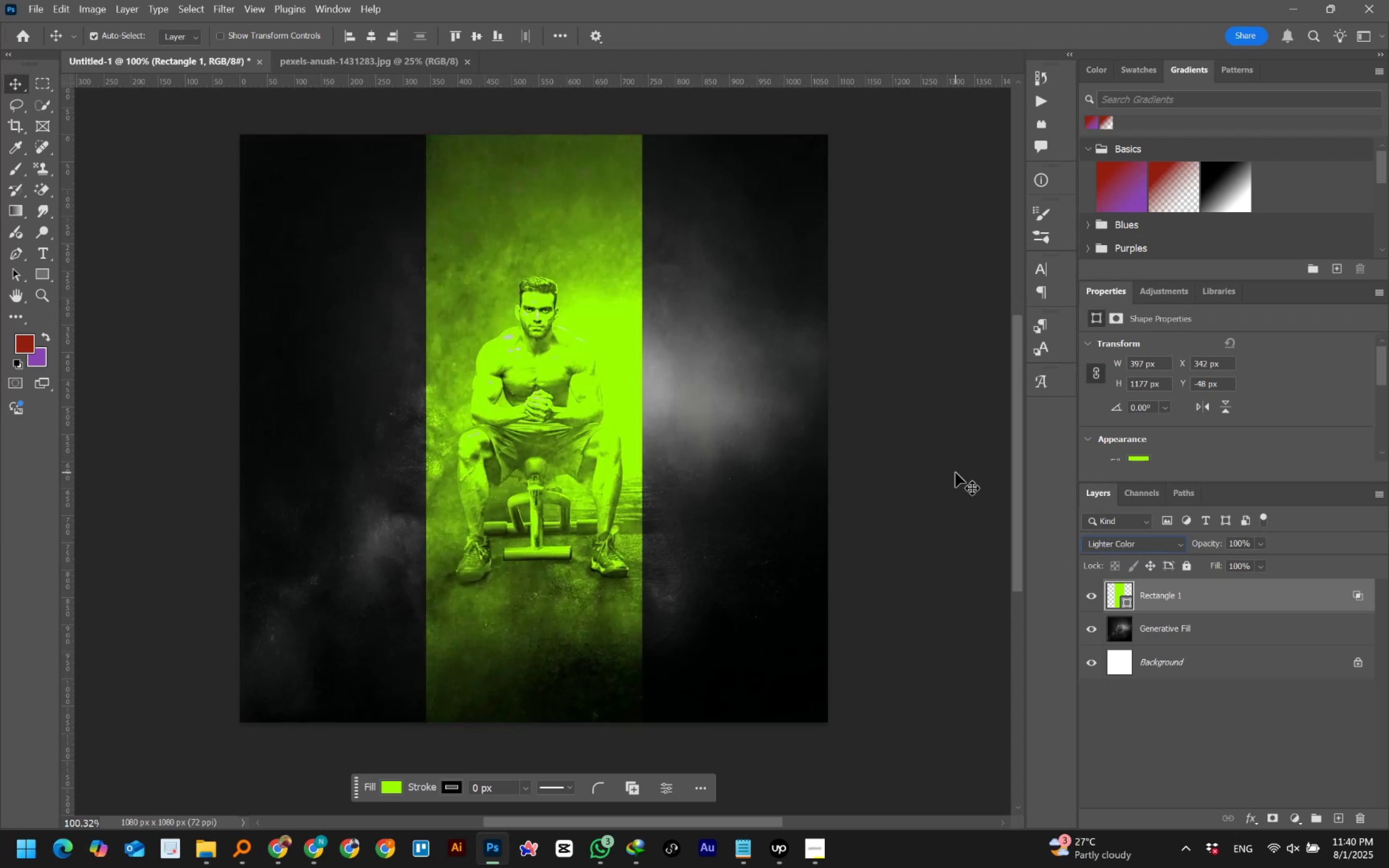 
key(ArrowDown)
 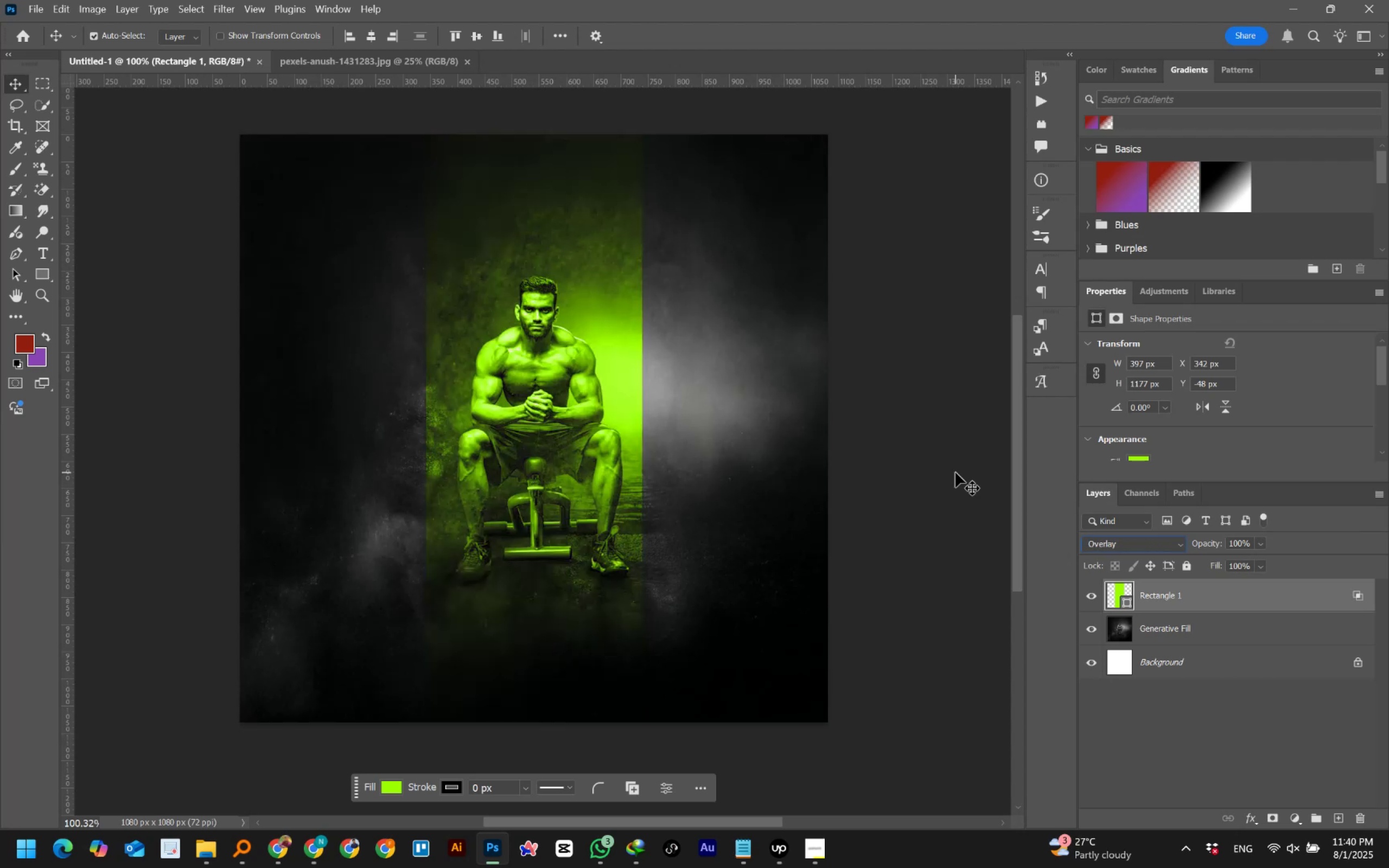 
key(ArrowDown)
 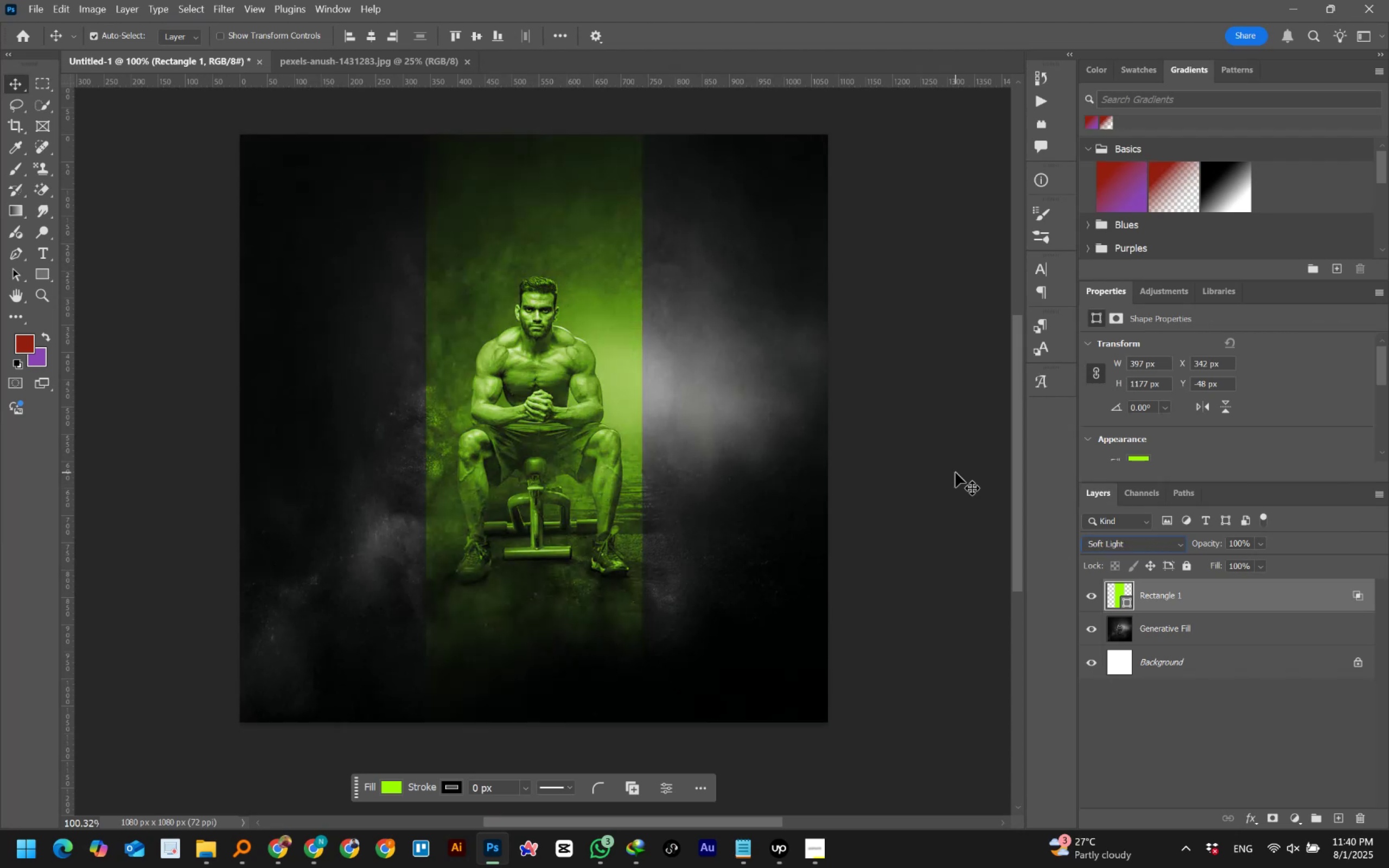 
key(ArrowDown)
 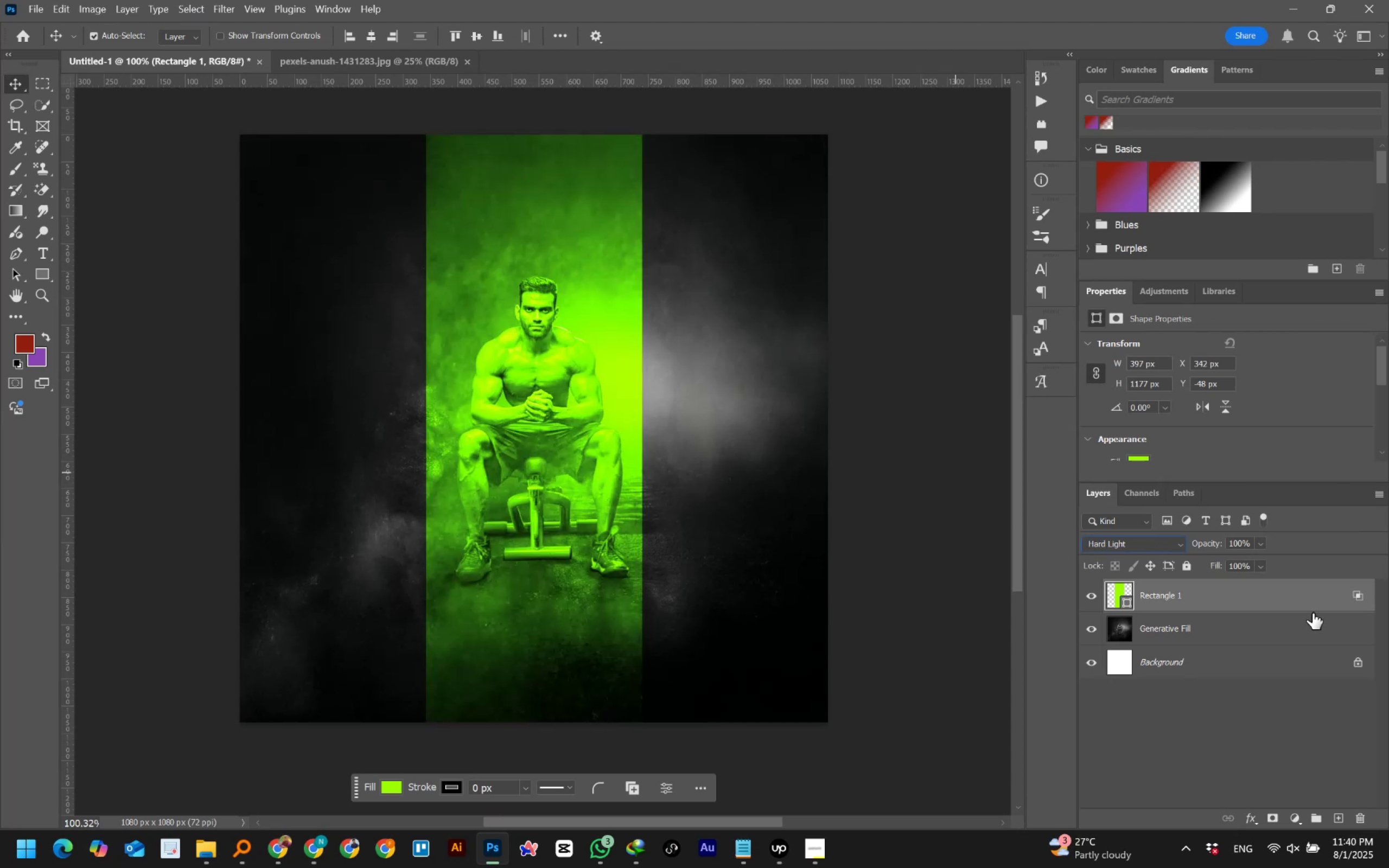 
left_click([1117, 593])
 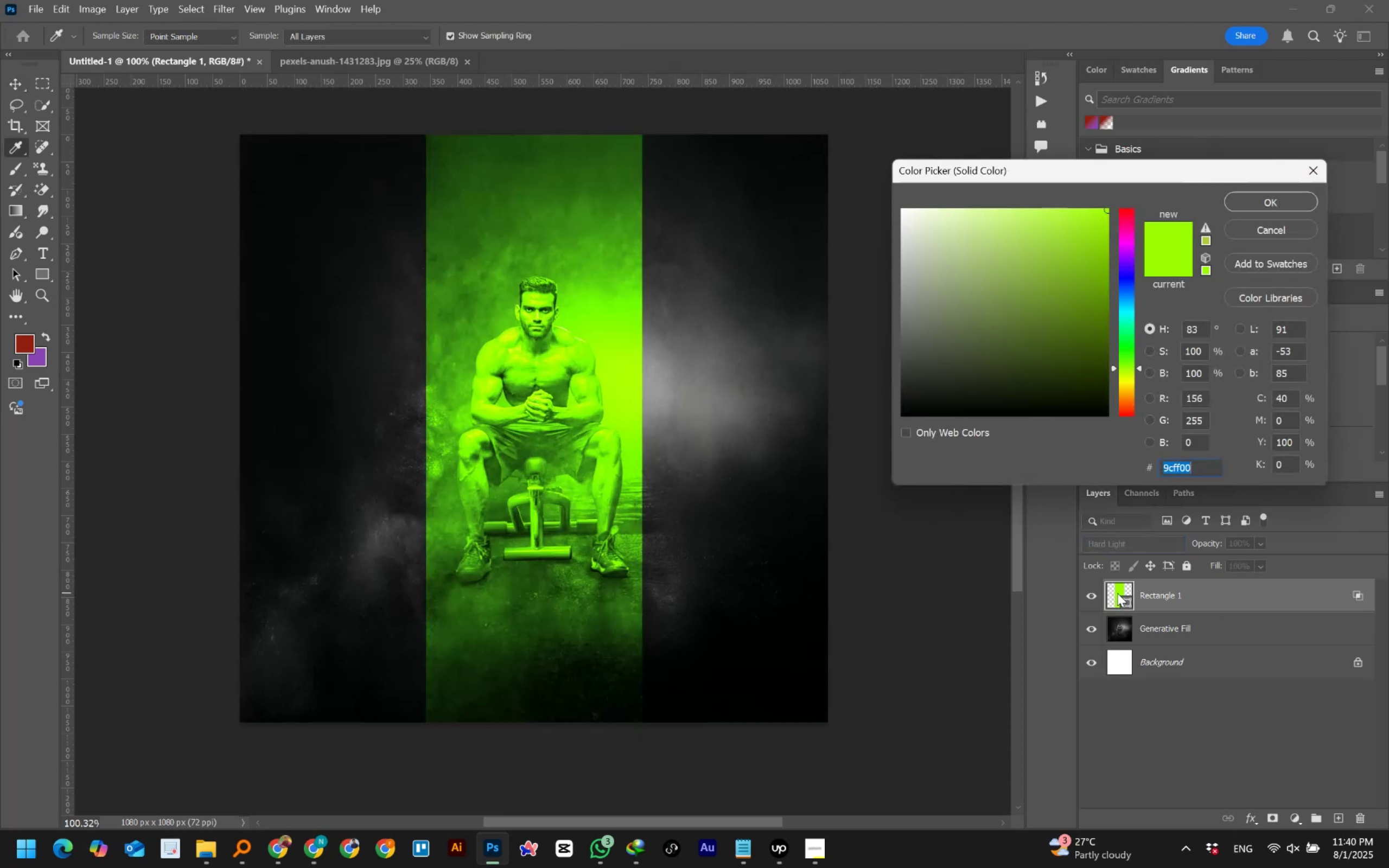 
key(Control+C)
 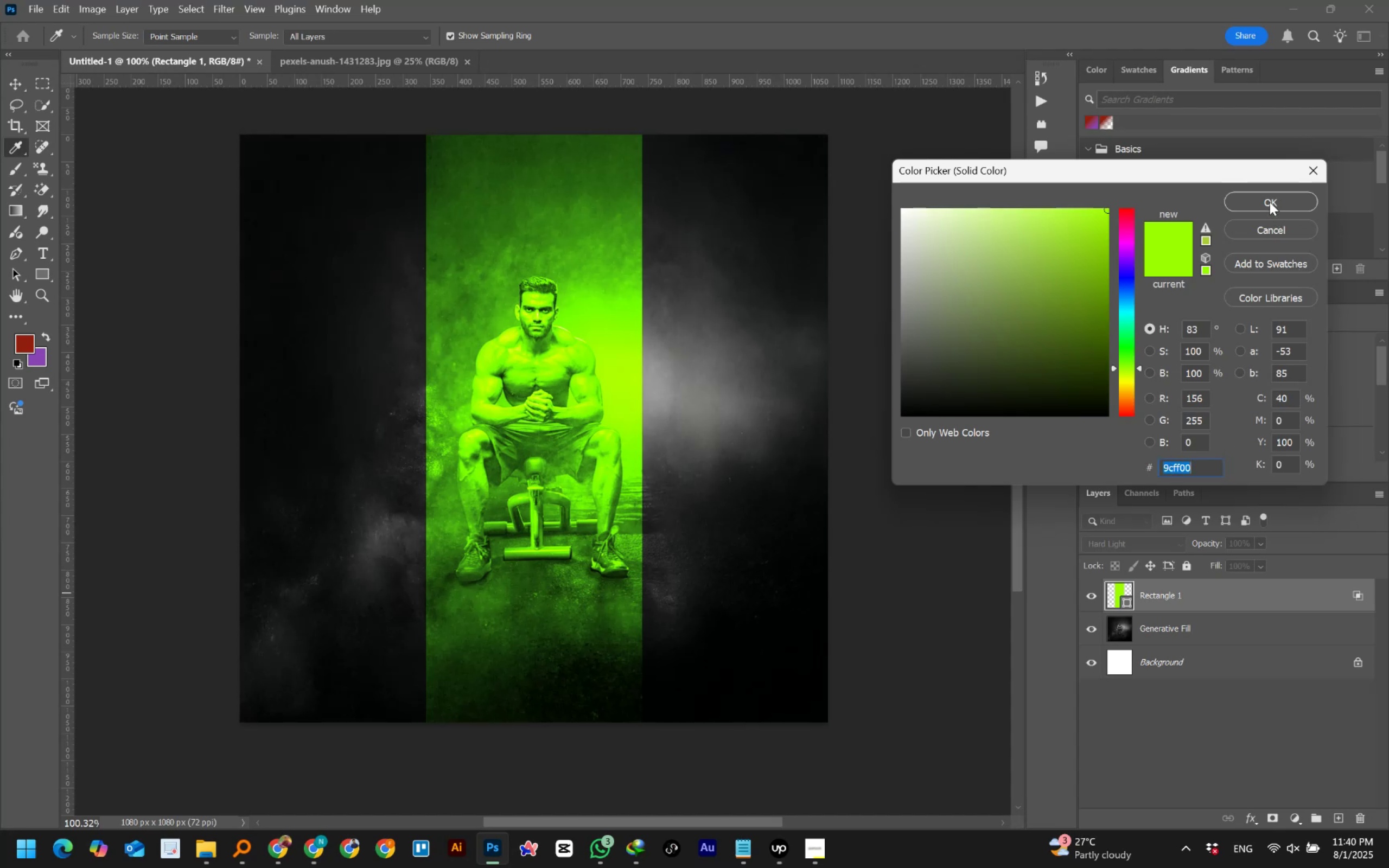 
left_click([1268, 222])
 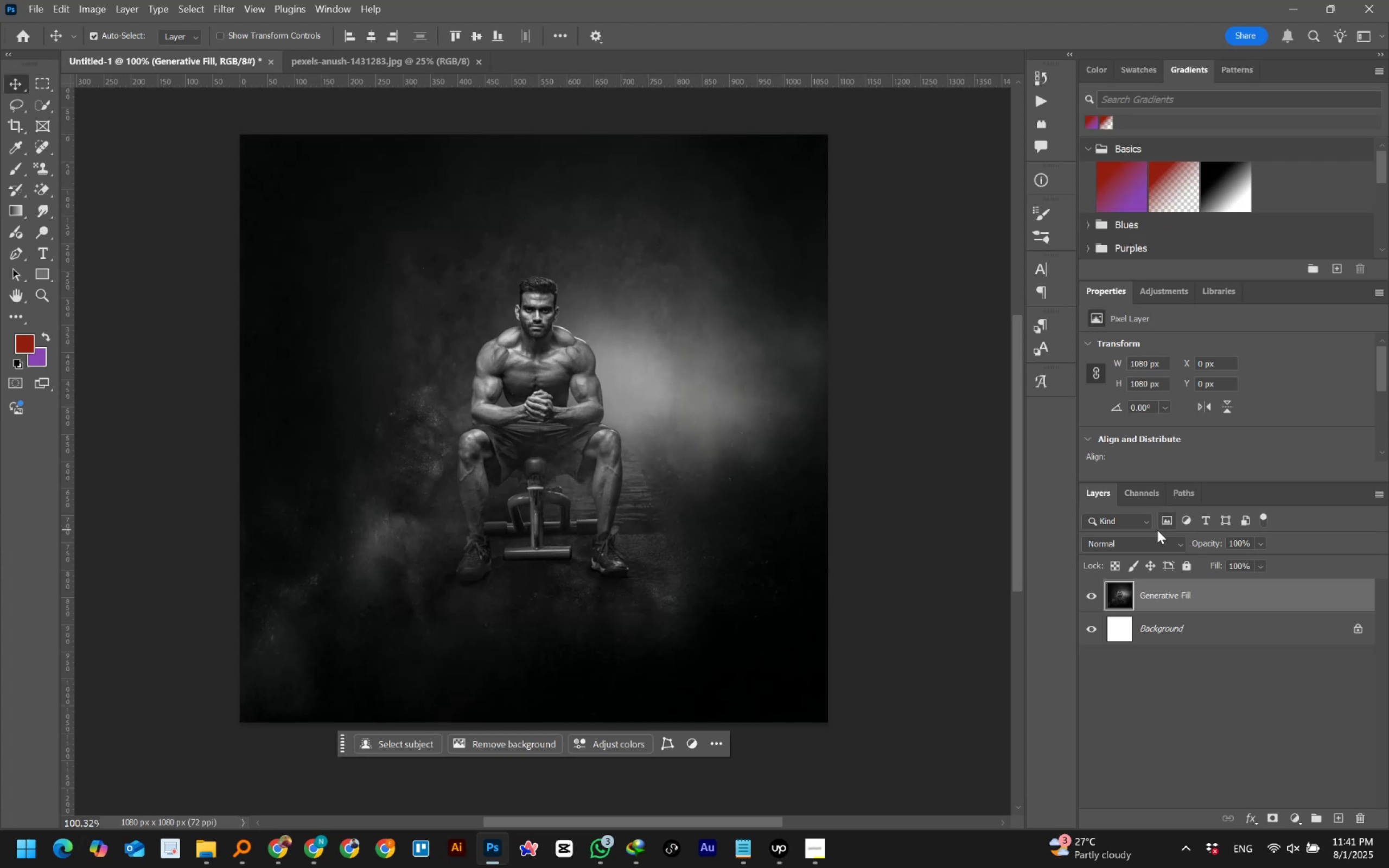 
wait(36.57)
 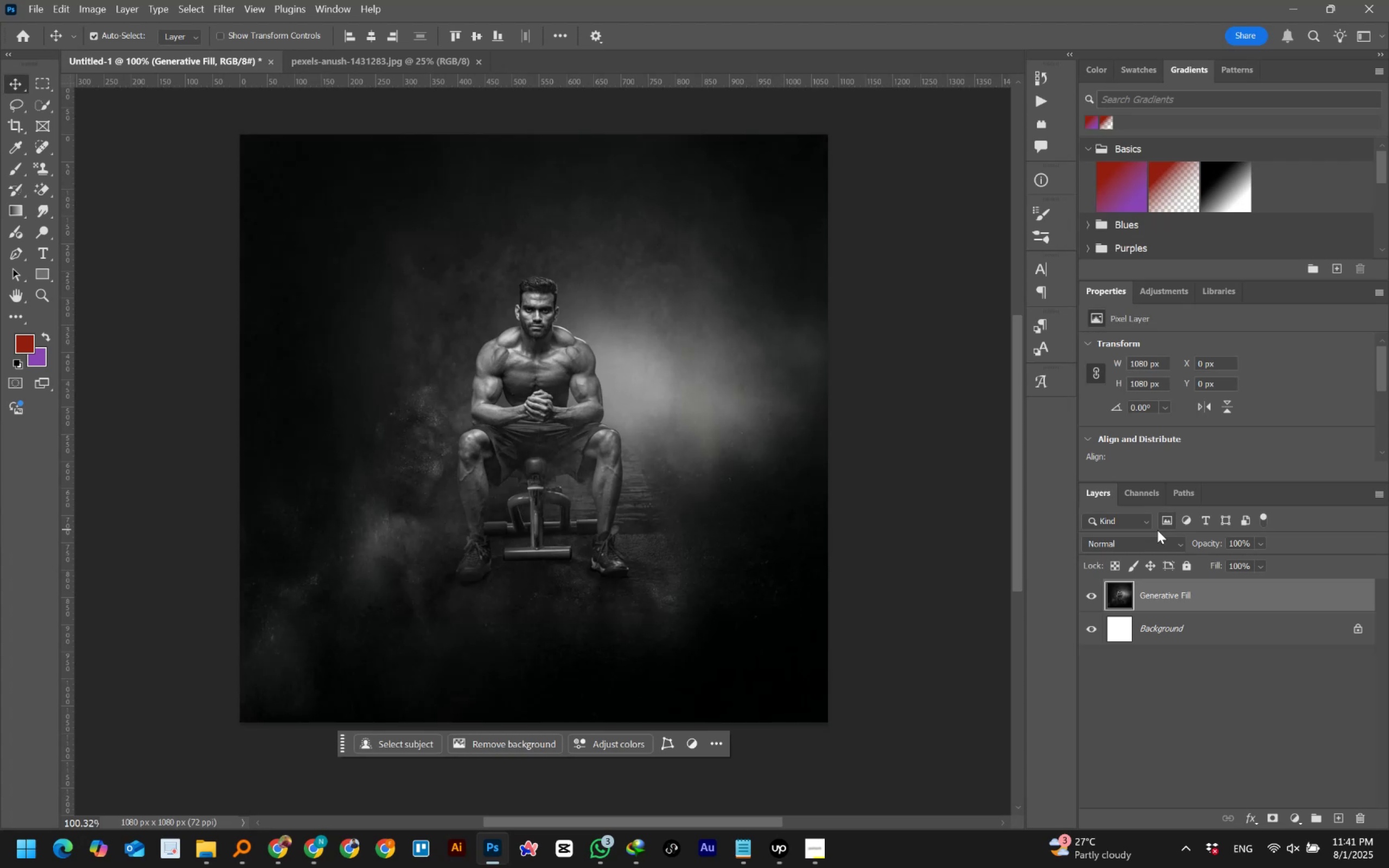 
scroll: coordinate [1157, 530], scroll_direction: down, amount: 2.0
 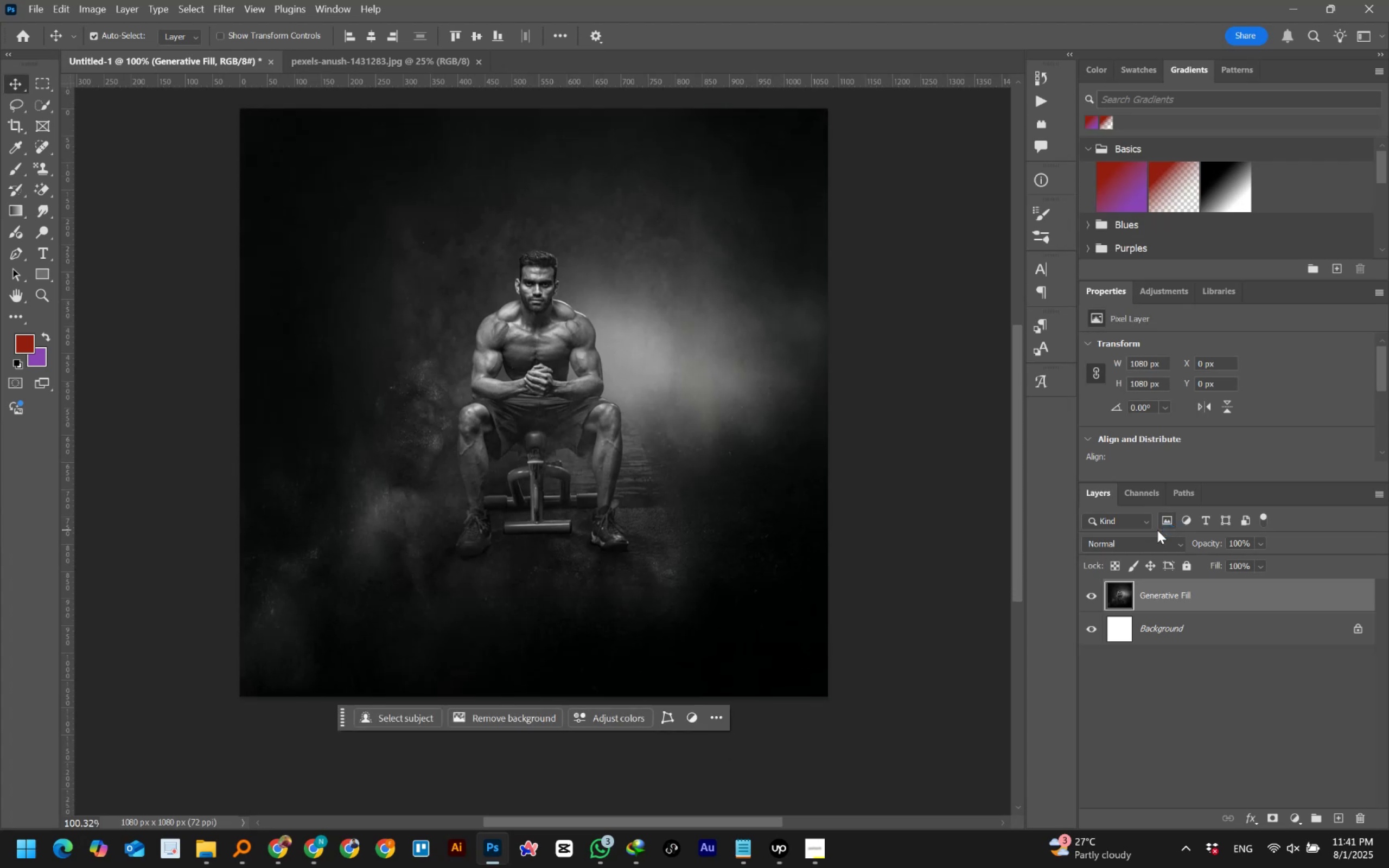 
scroll: coordinate [1157, 530], scroll_direction: up, amount: 4.0
 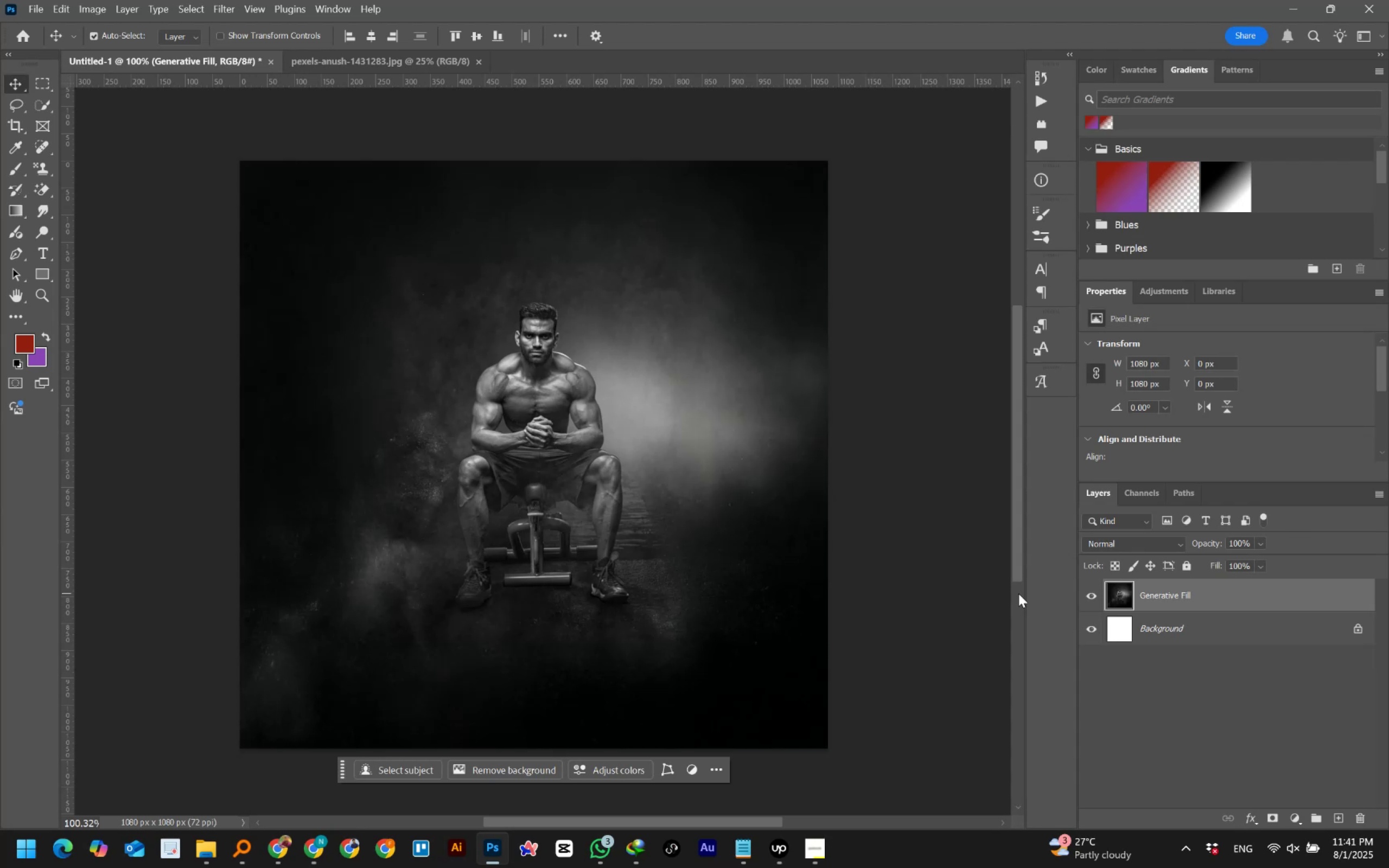 
wait(37.73)
 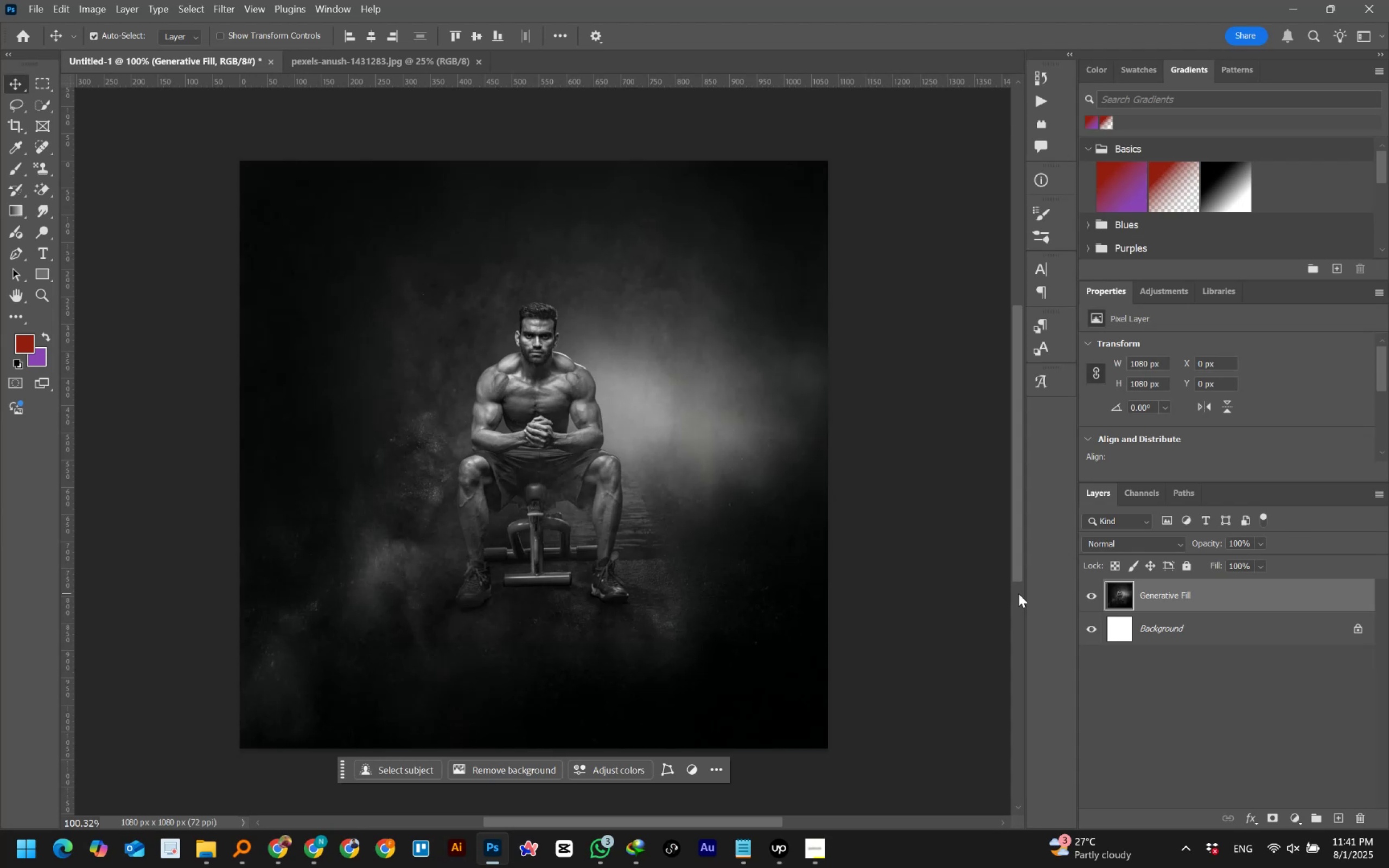 
mouse_move([327, 844])
 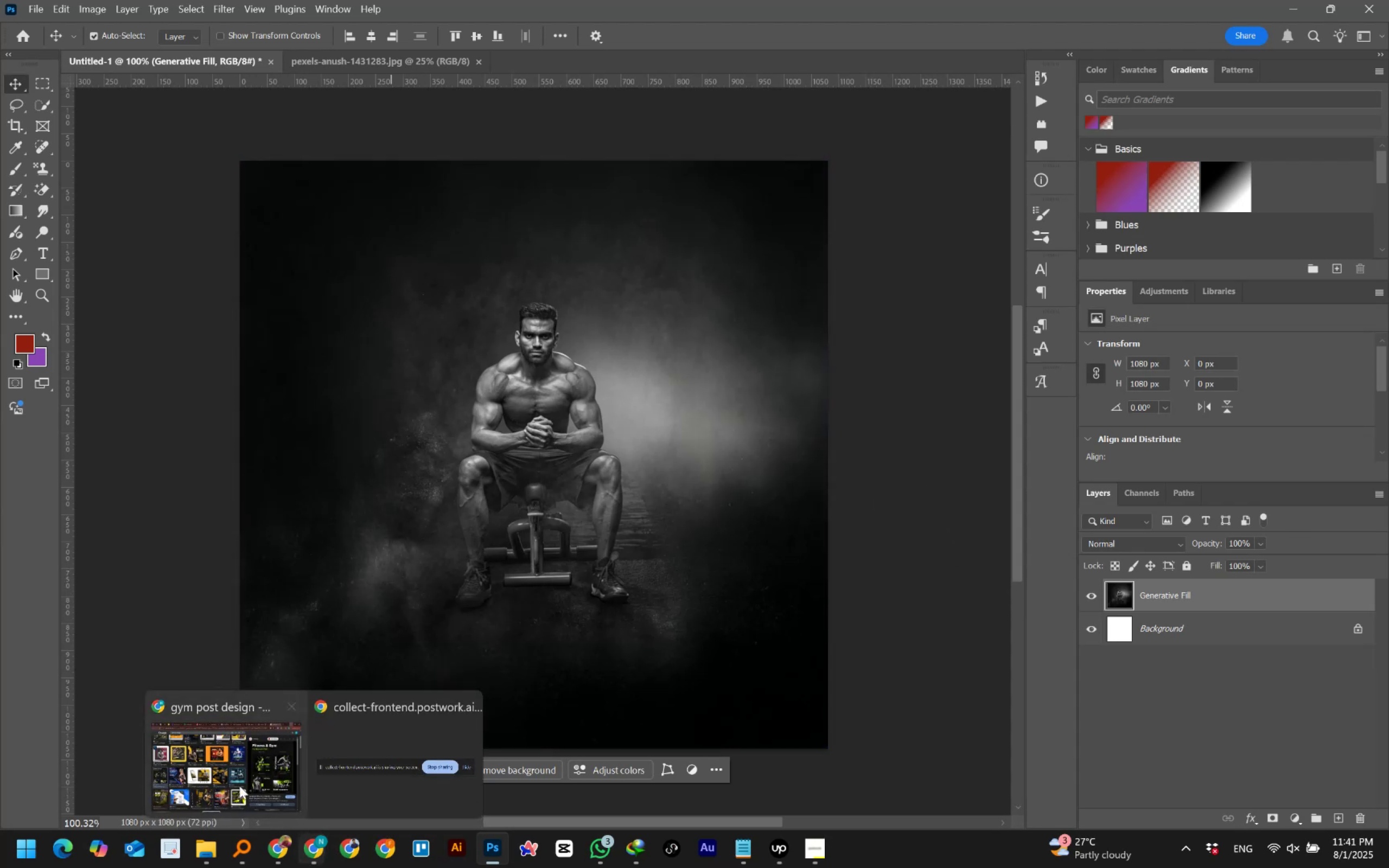 
left_click([224, 771])
 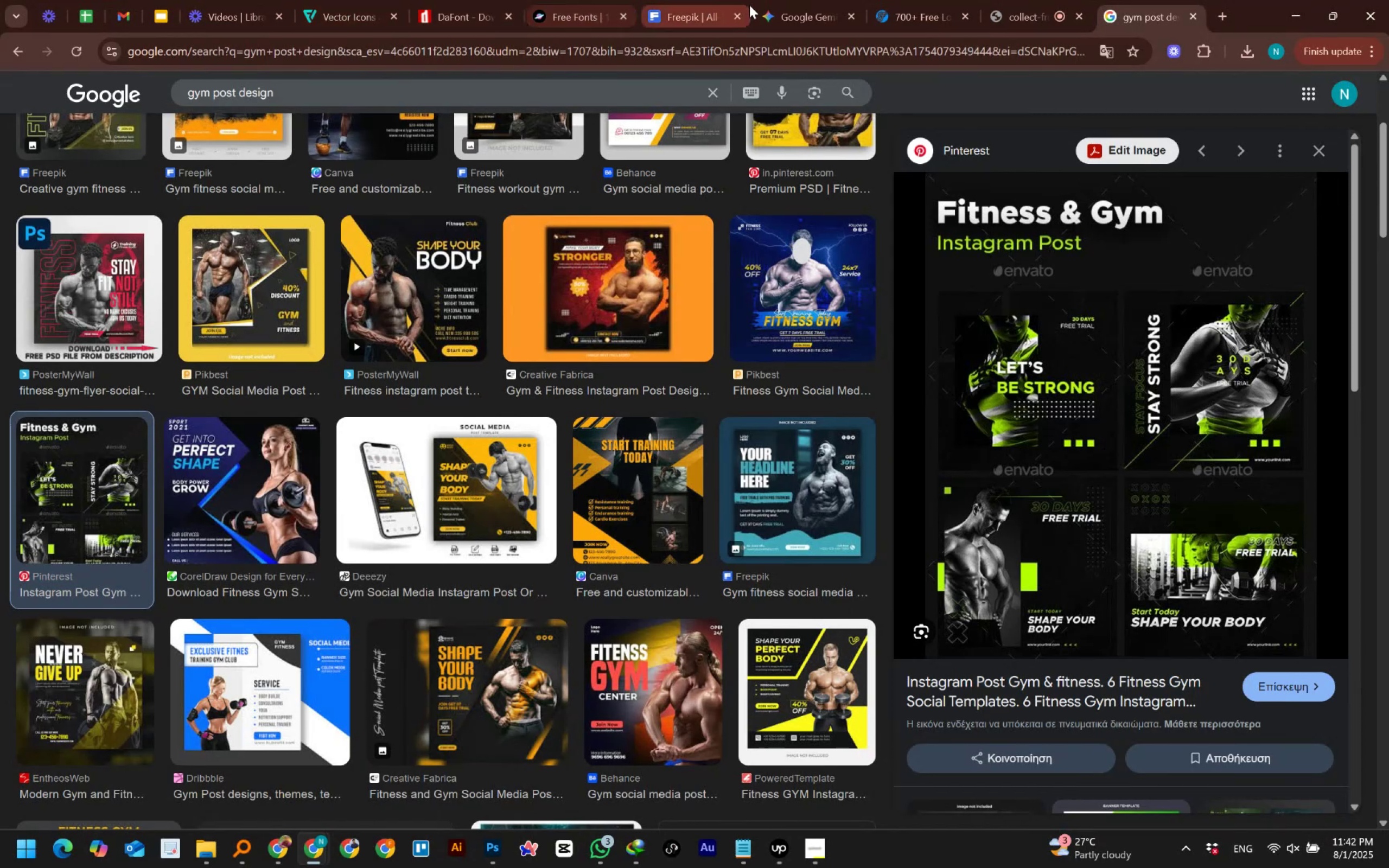 
left_click([799, 15])
 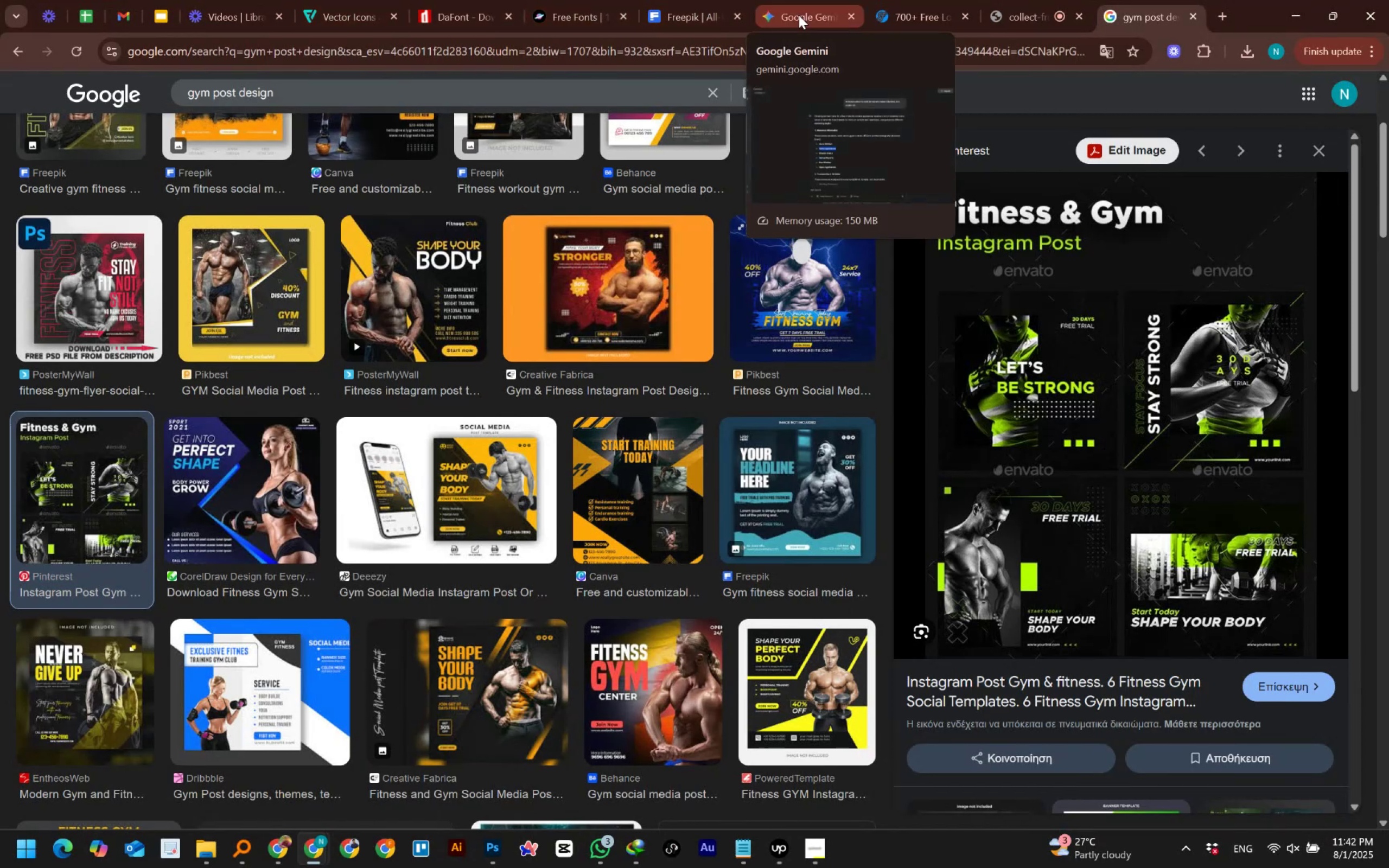 
left_click([799, 15])
 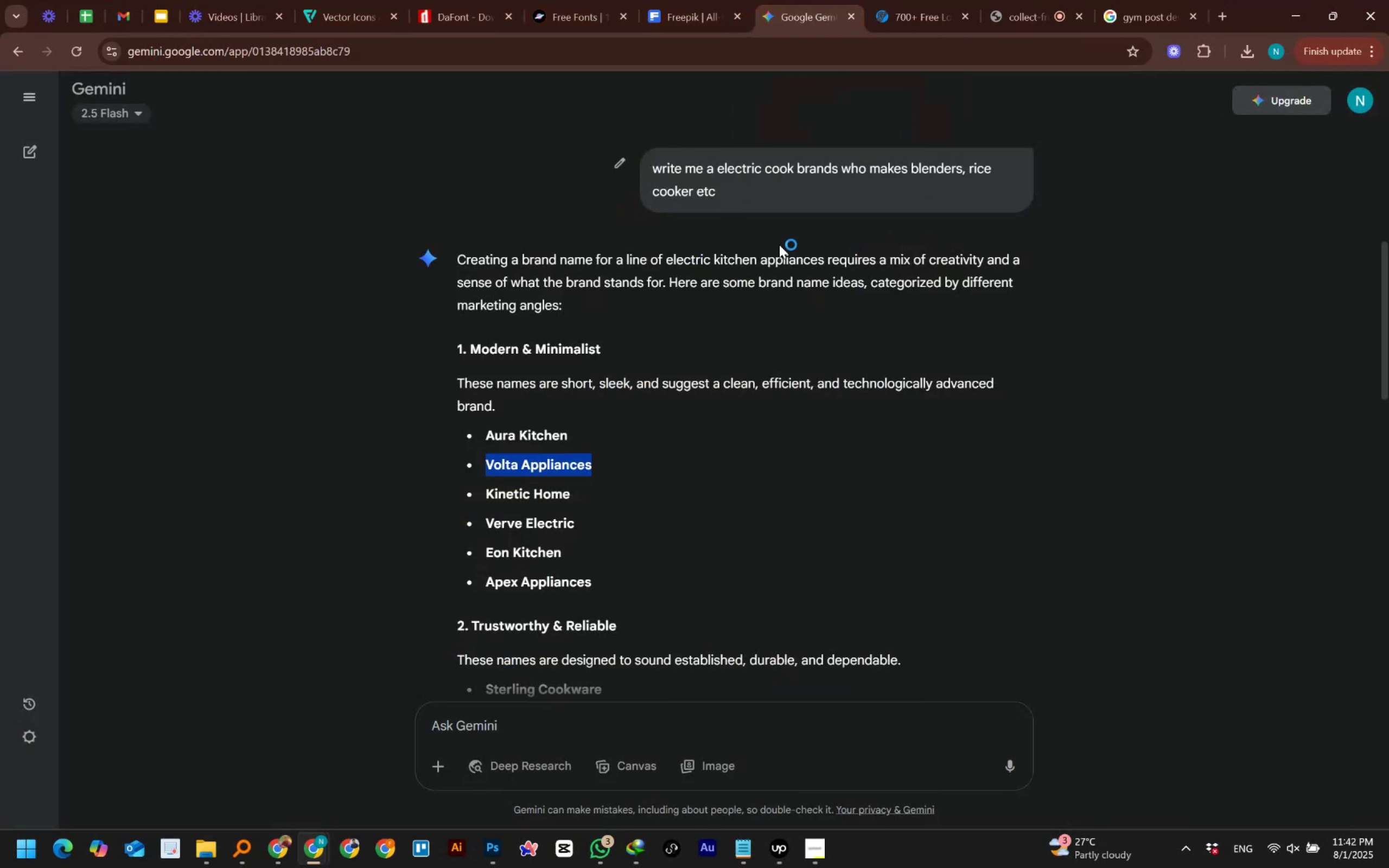 
scroll: coordinate [581, 658], scroll_direction: down, amount: 12.0
 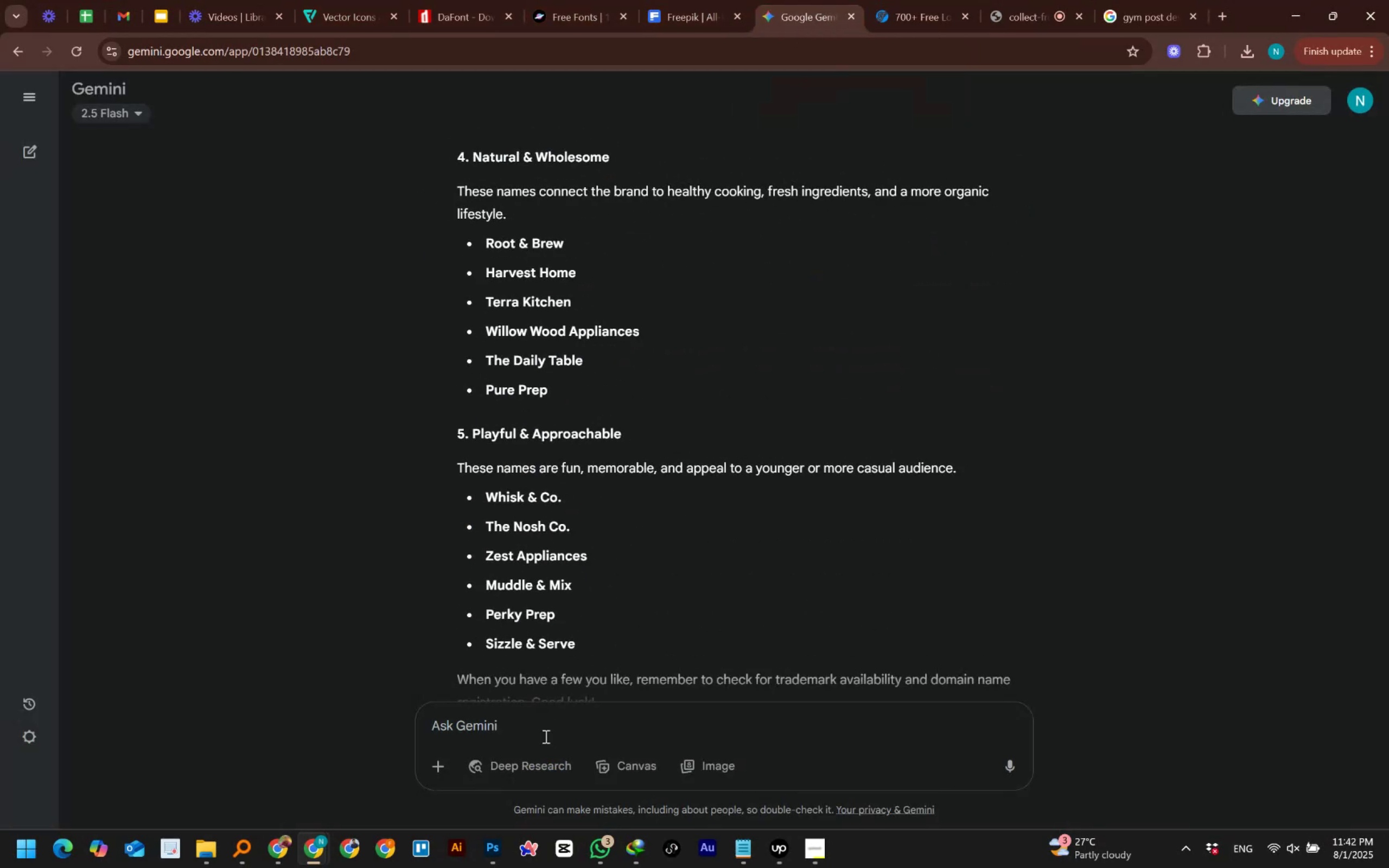 
left_click([544, 736])
 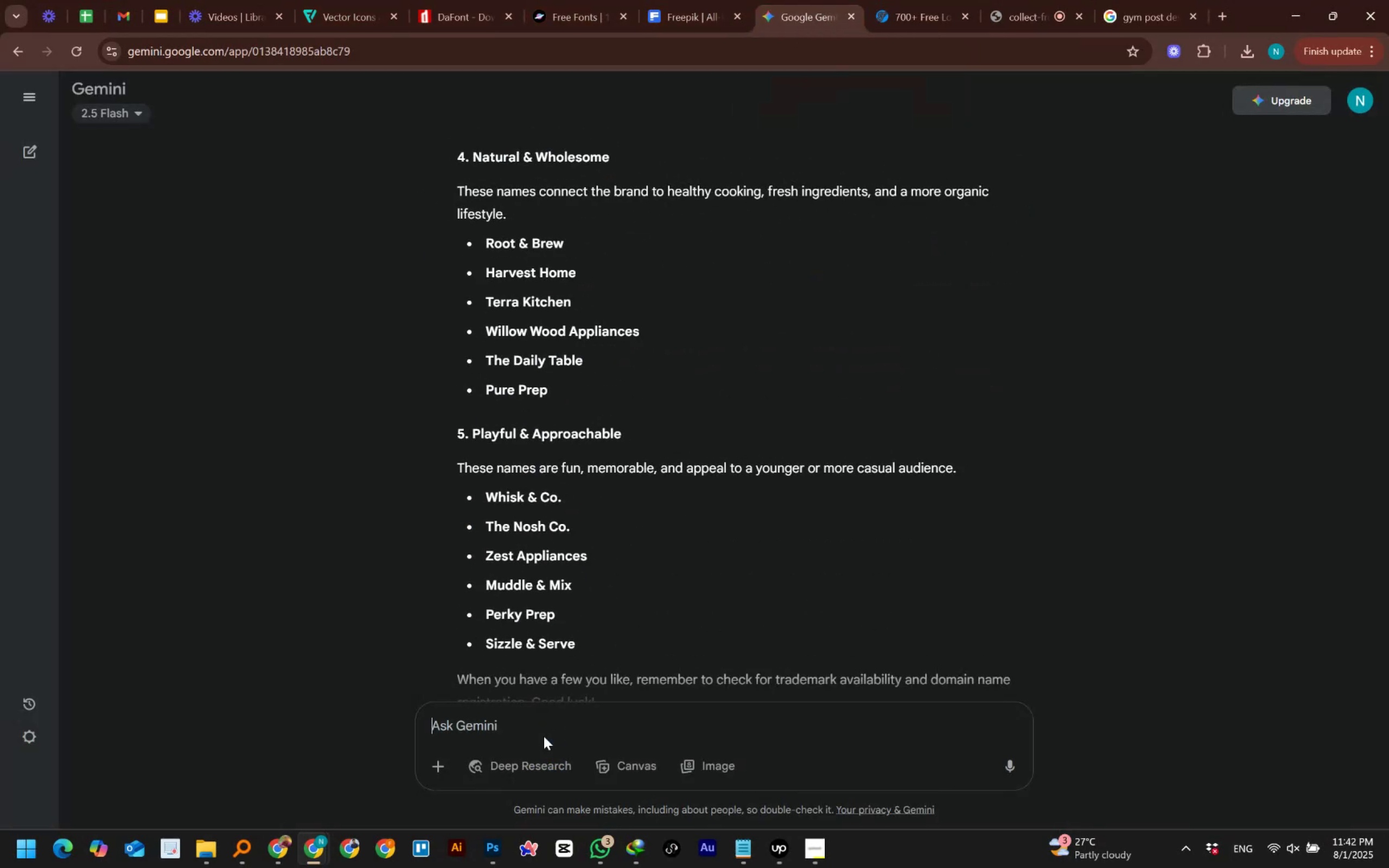 
hold_key(key=ShiftLeft, duration=0.43)
 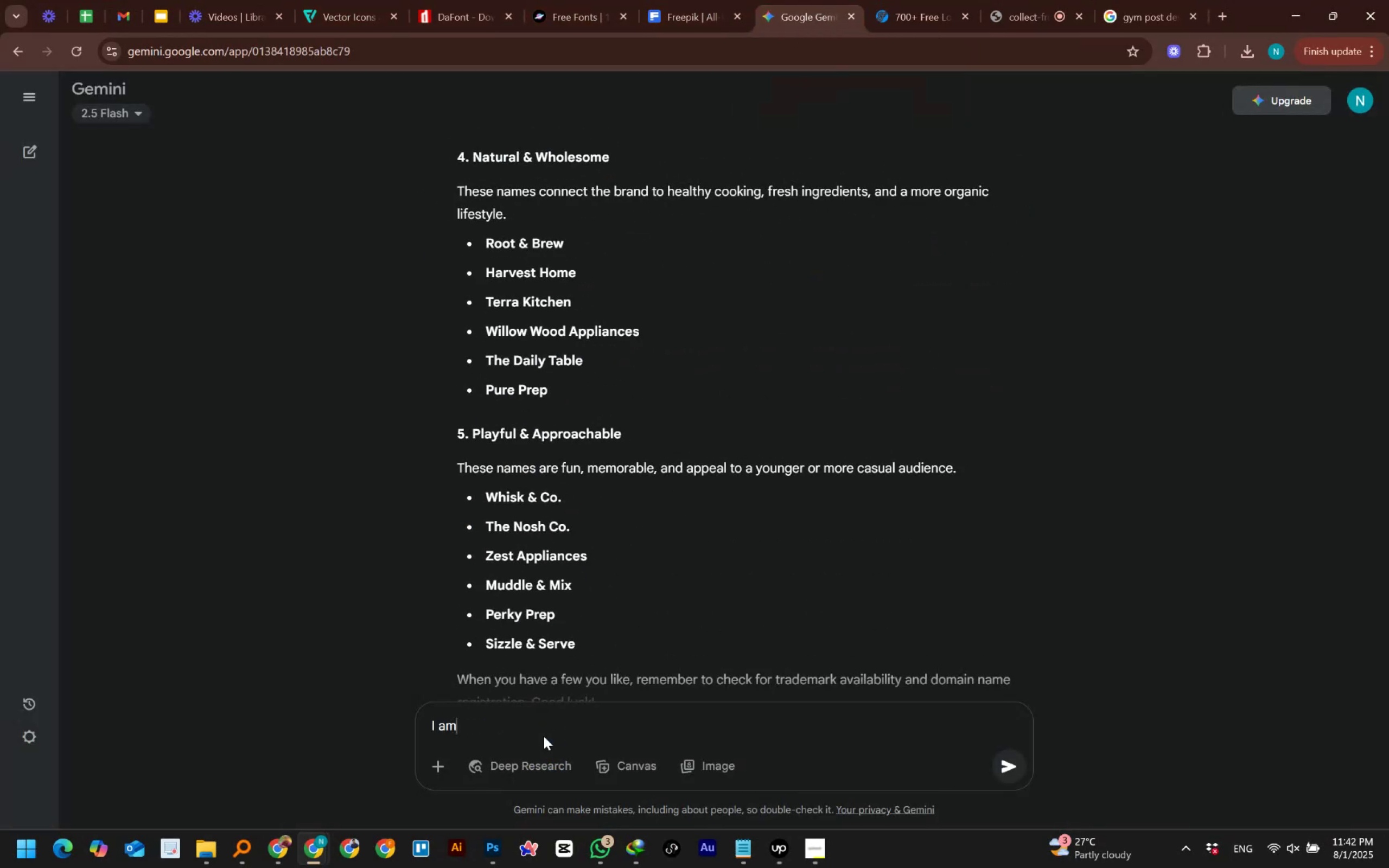 
type(i am making a social media design)
 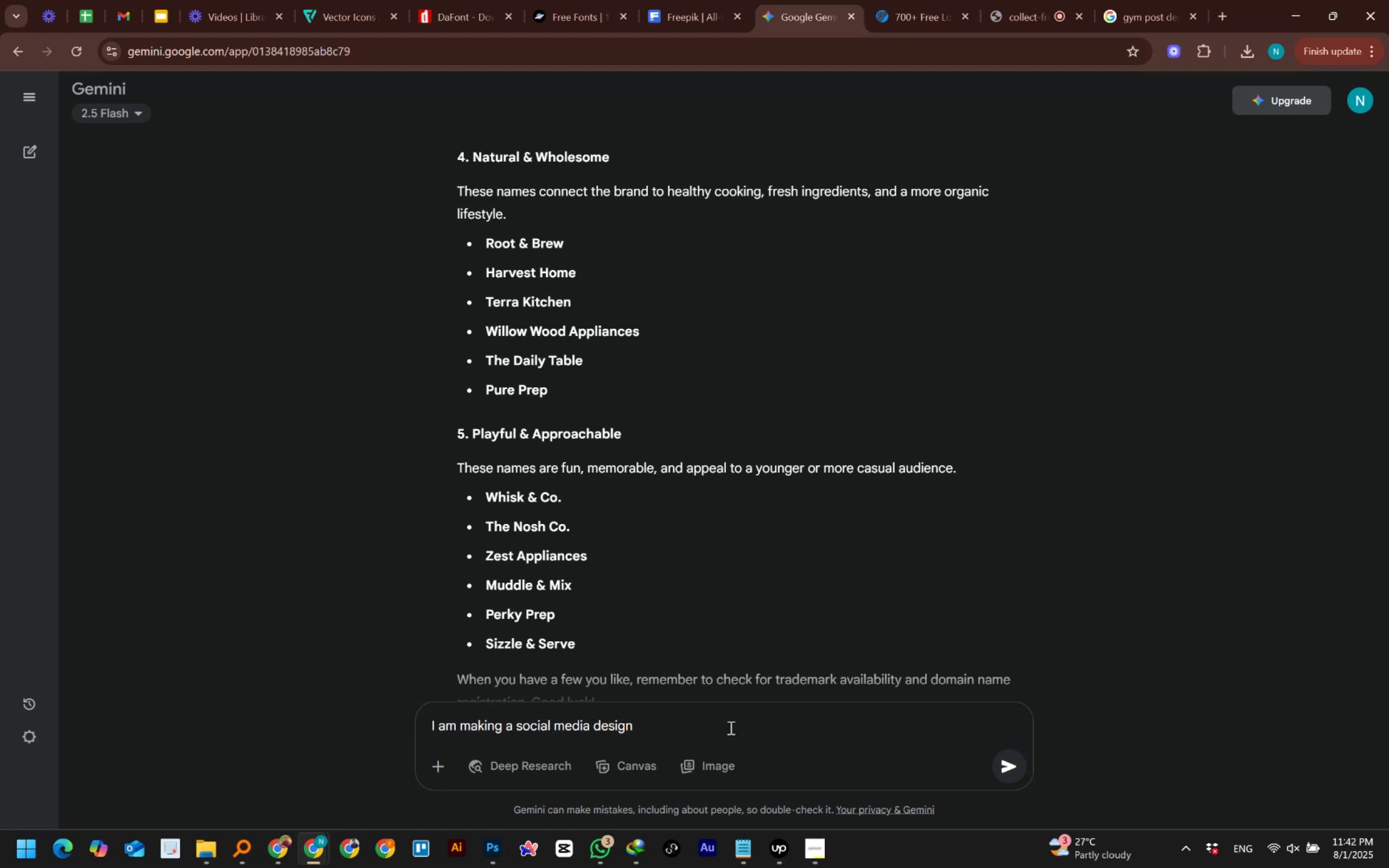 
wait(14.12)
 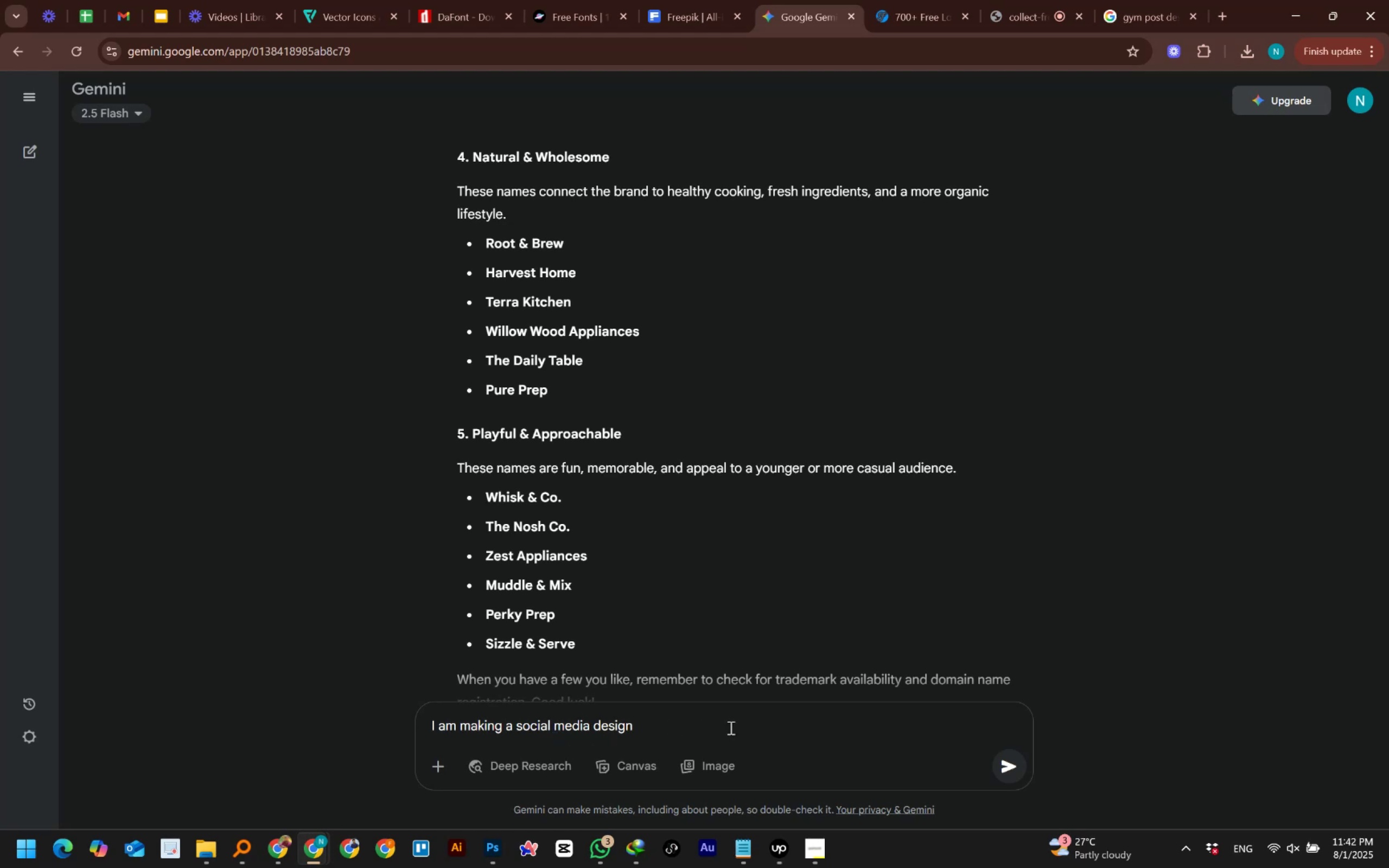 
left_click([730, 727])
 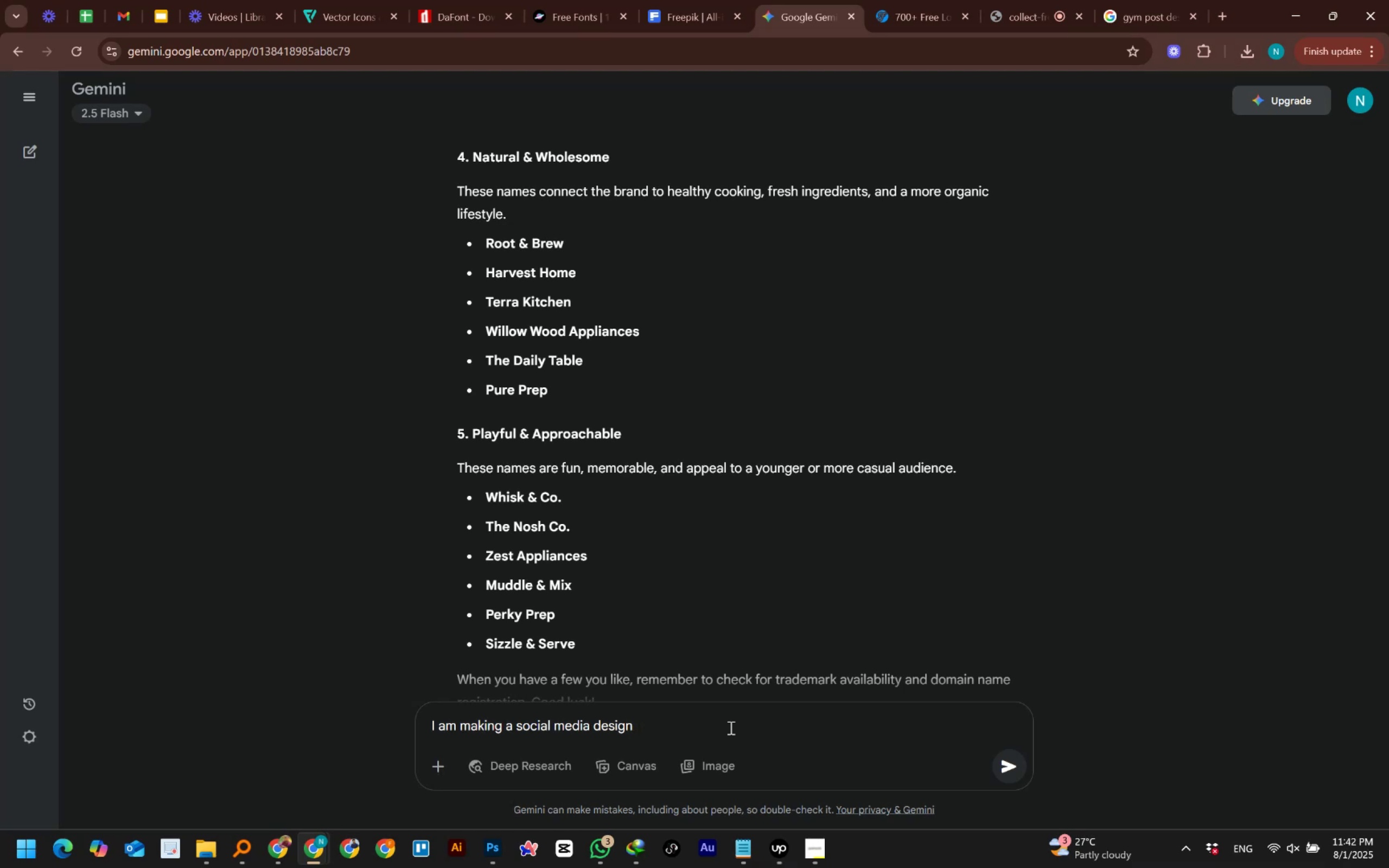 
wait(21.23)
 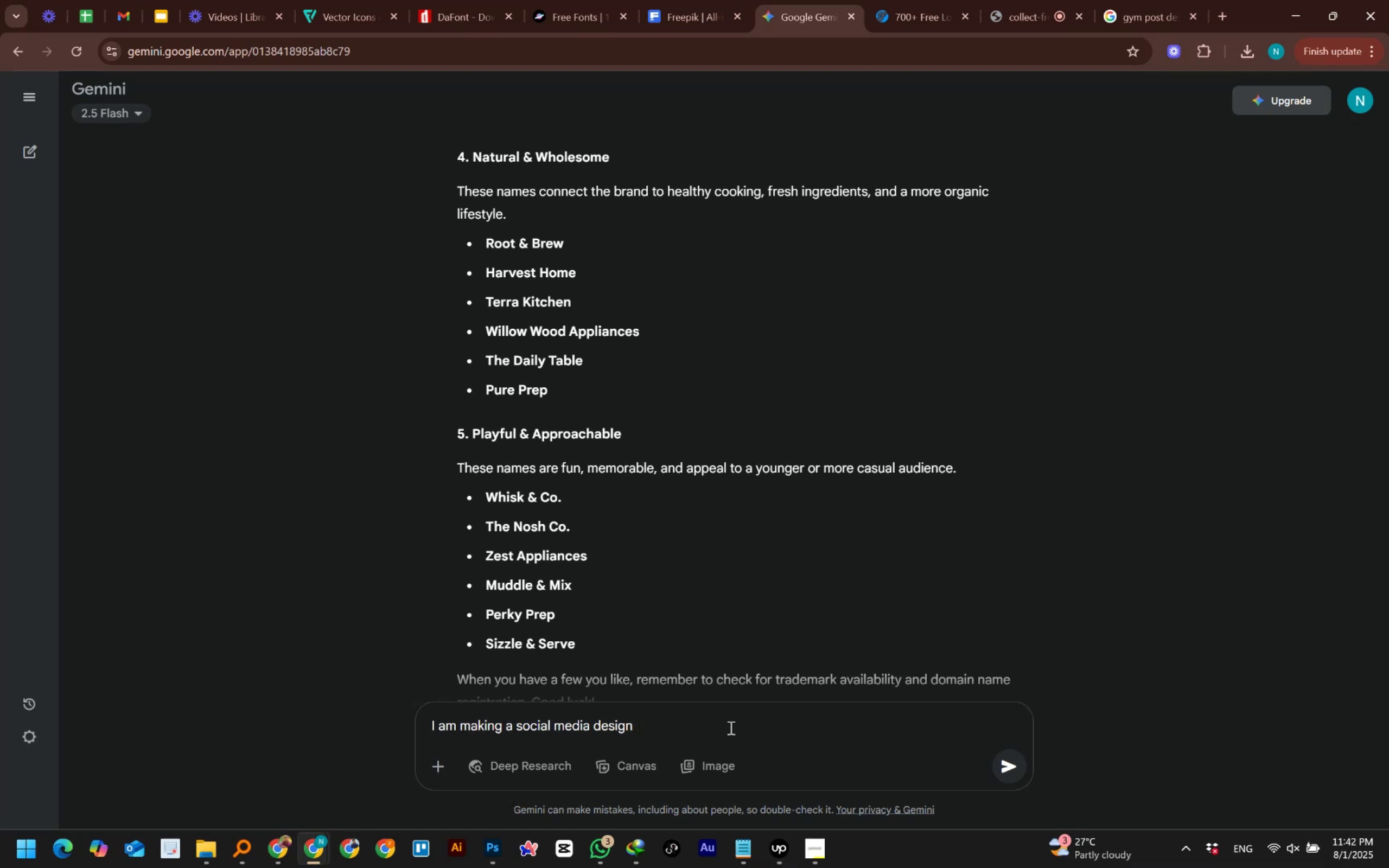 
type( for a gym)
 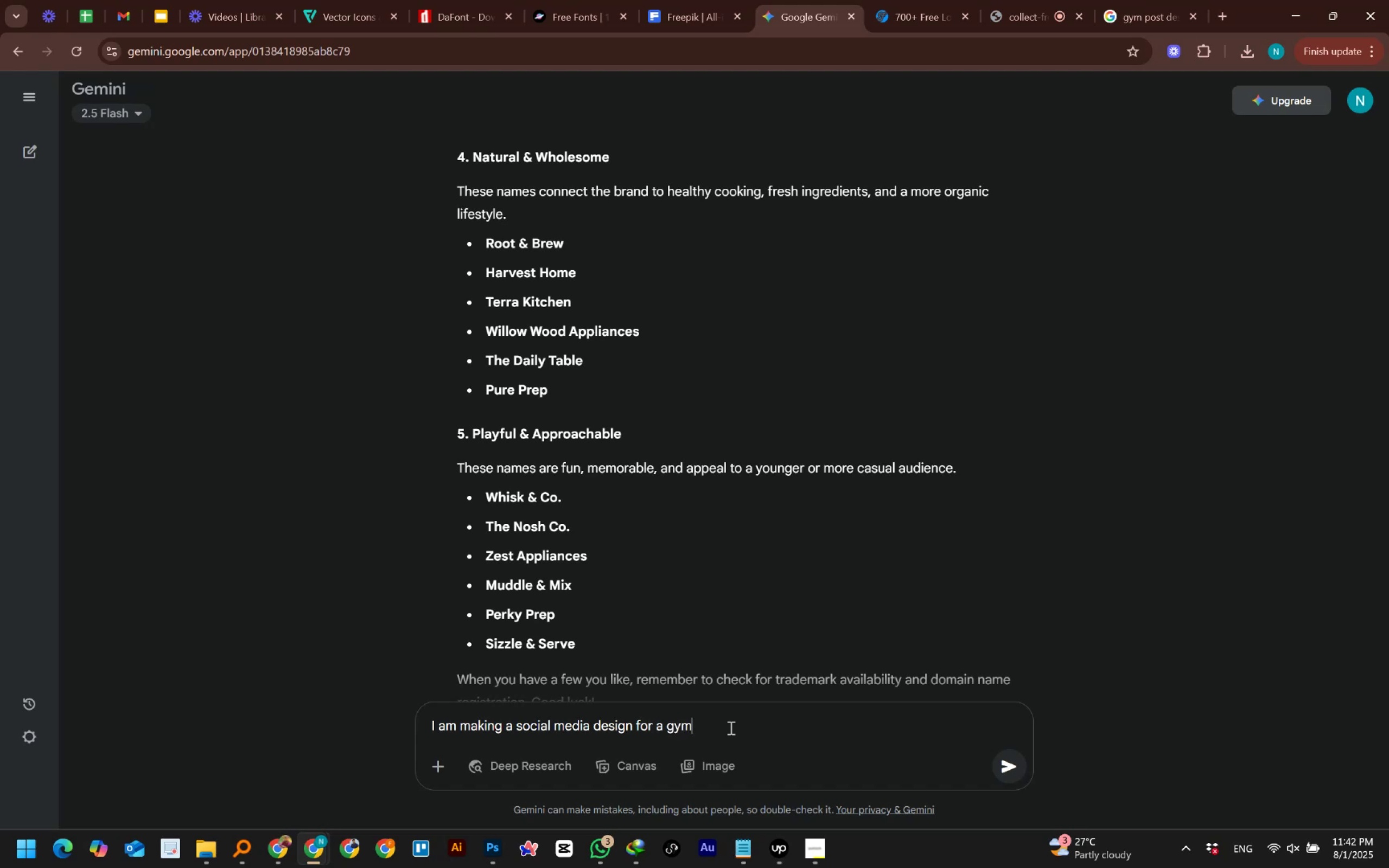 
wait(6.27)
 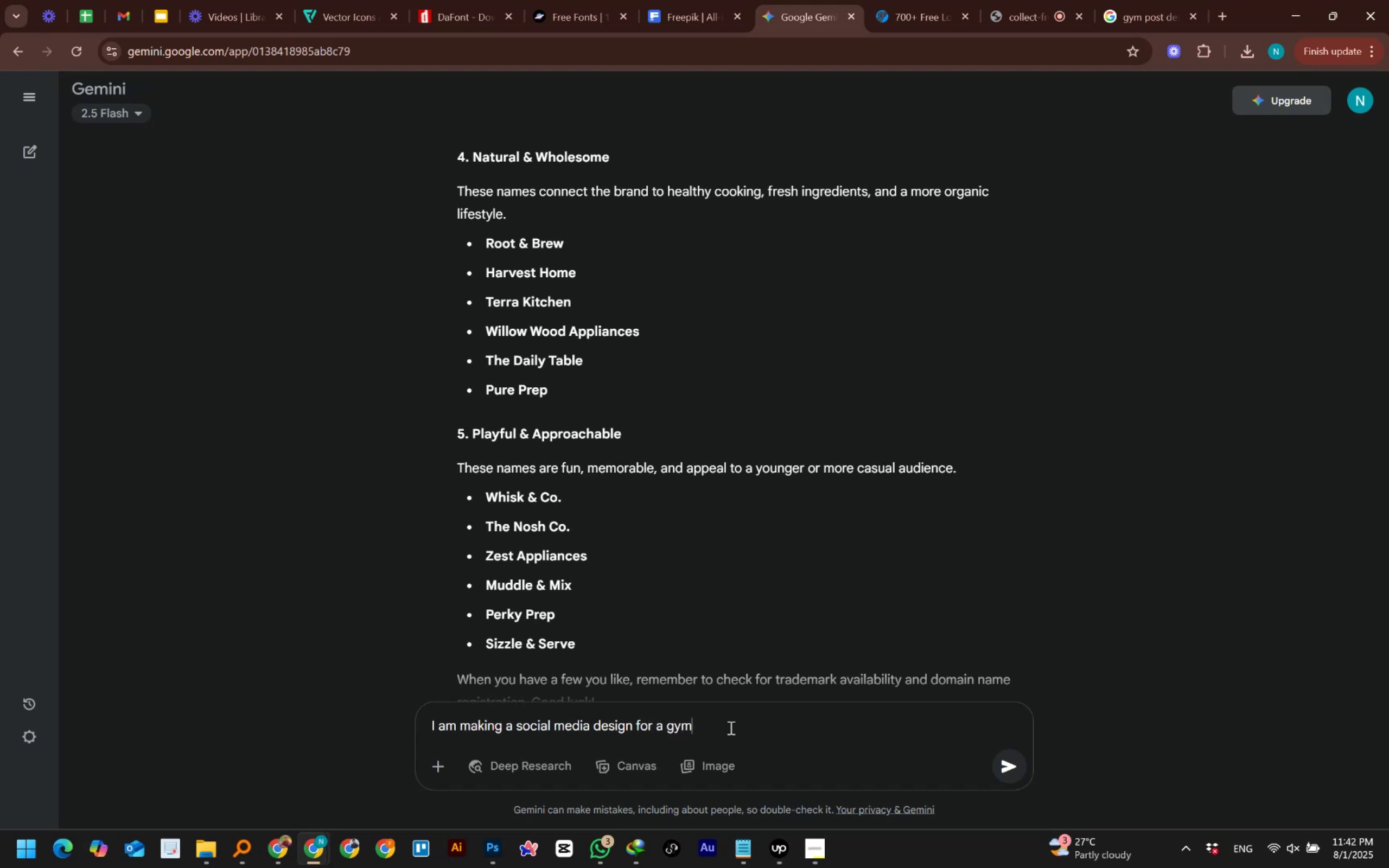 
key(Space)
 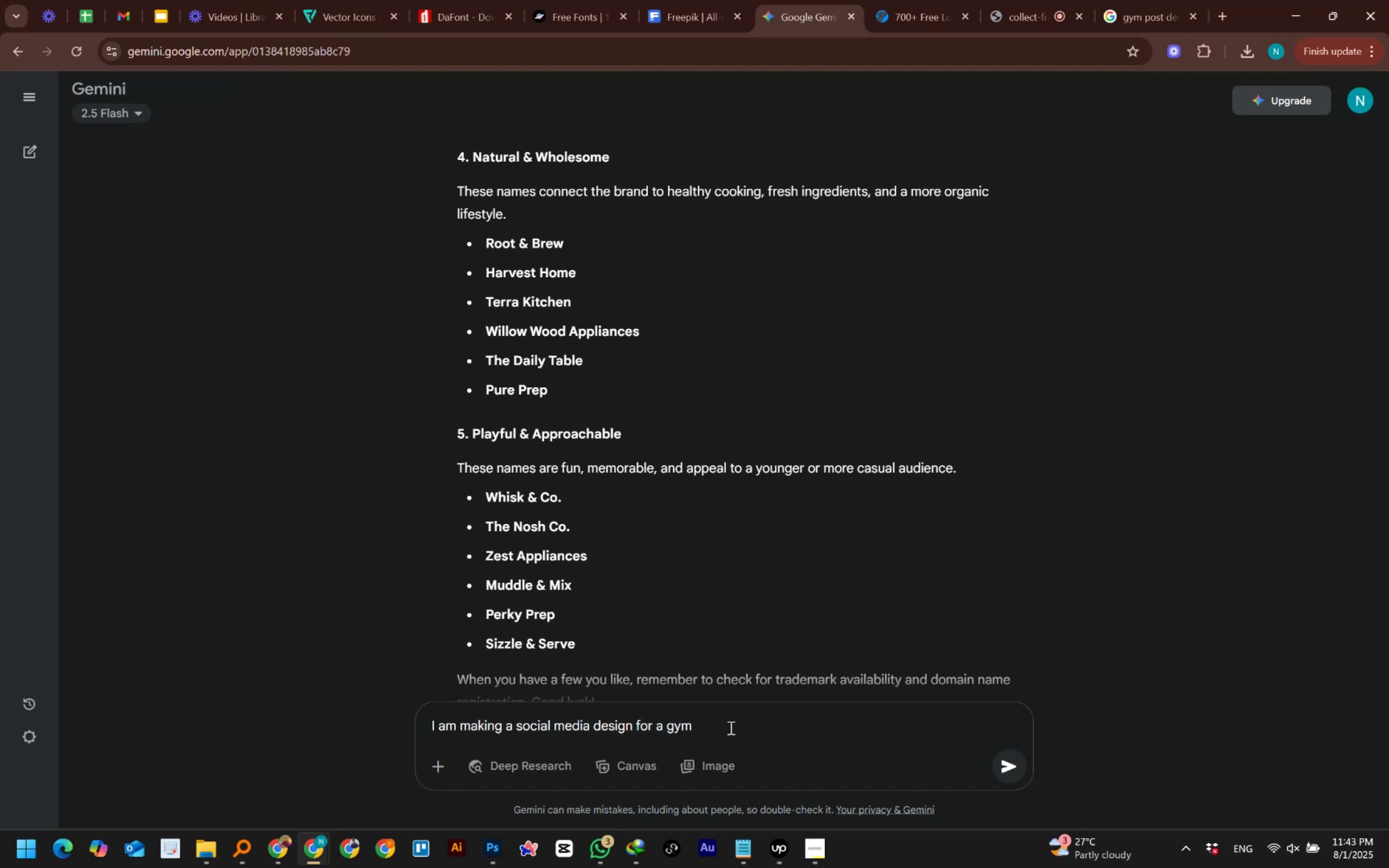 
wait(28.91)
 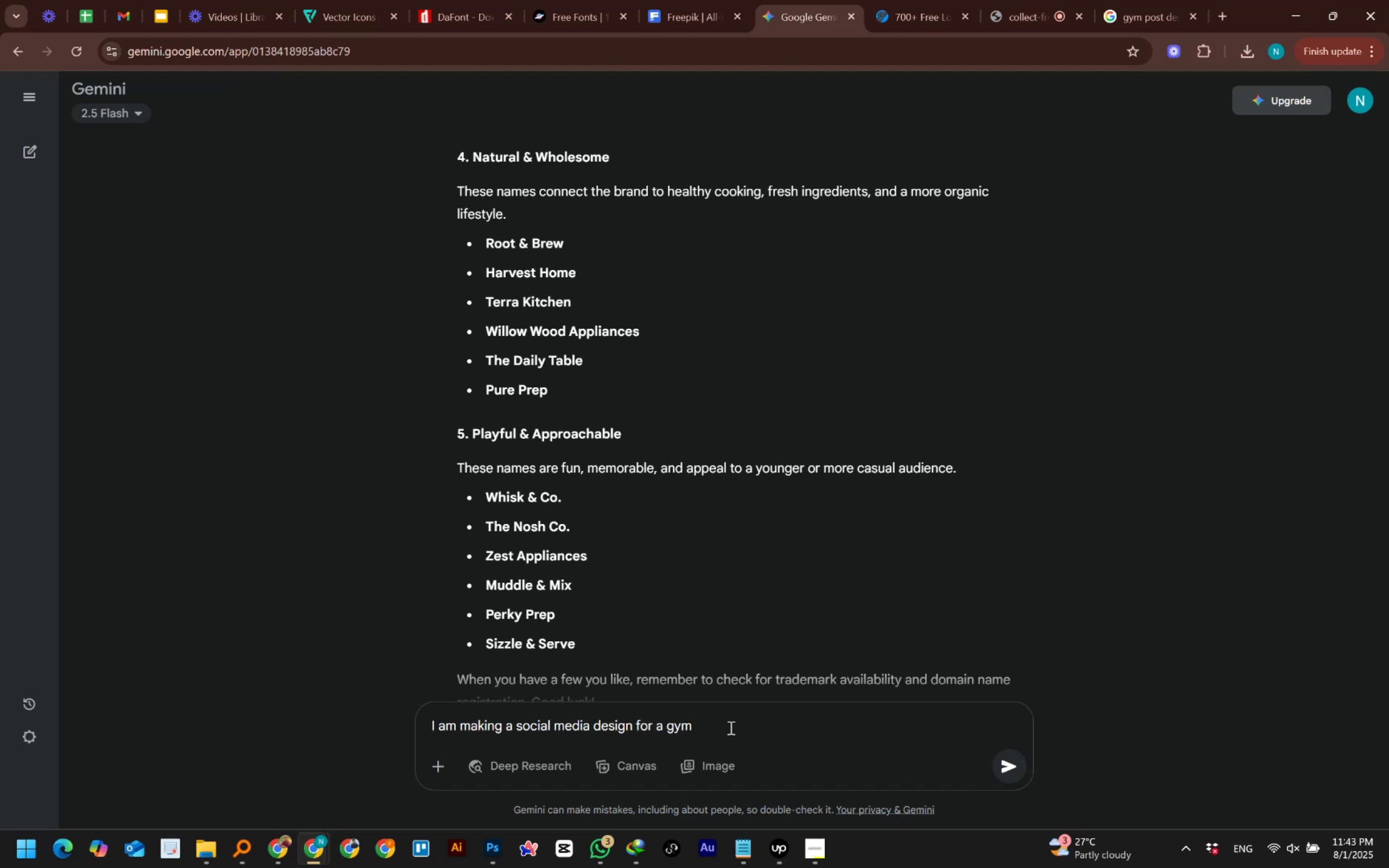 
left_click([730, 727])
 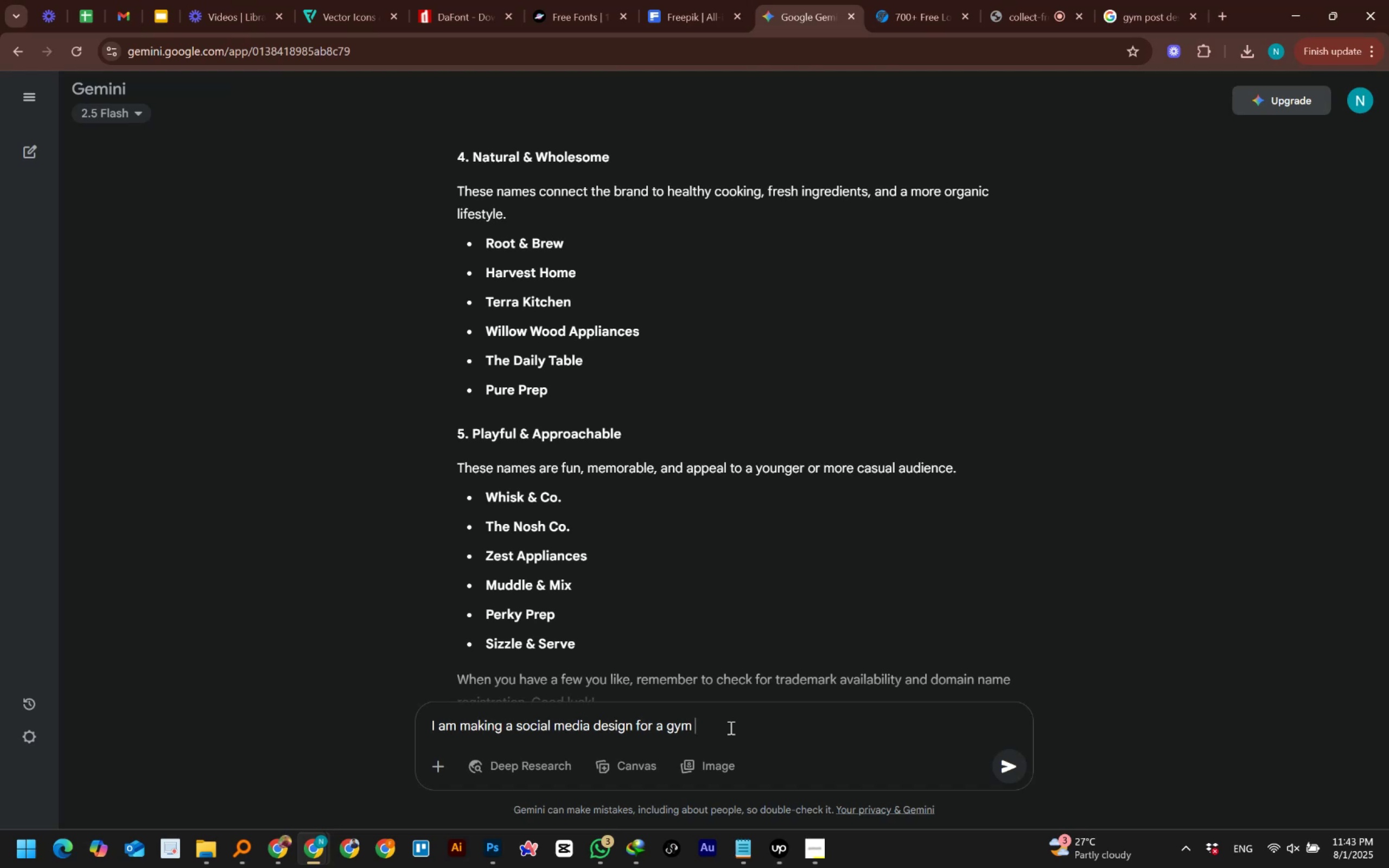 
wait(6.0)
 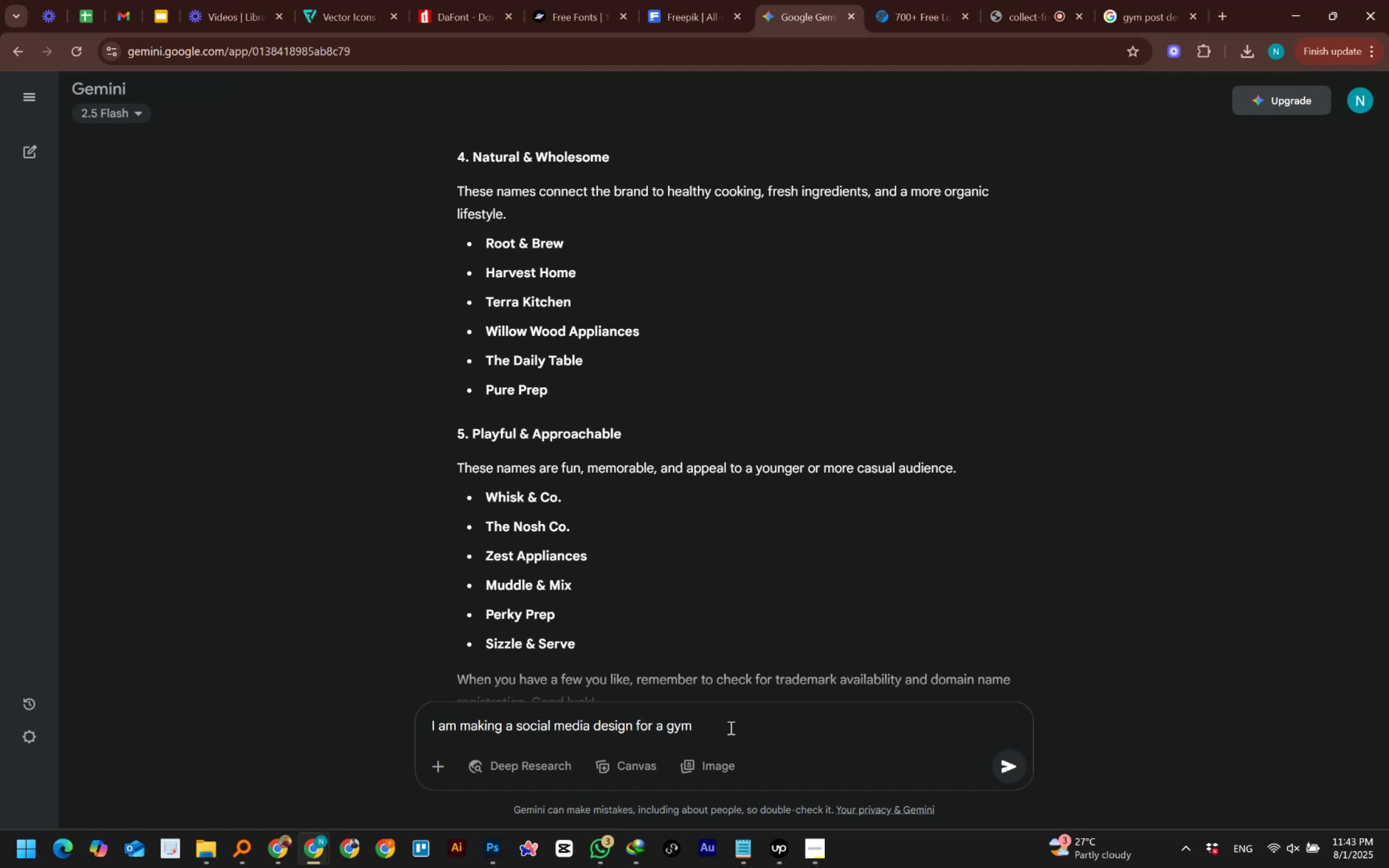 
key(Backspace)
type(, Give me the descrip texts for the post)
 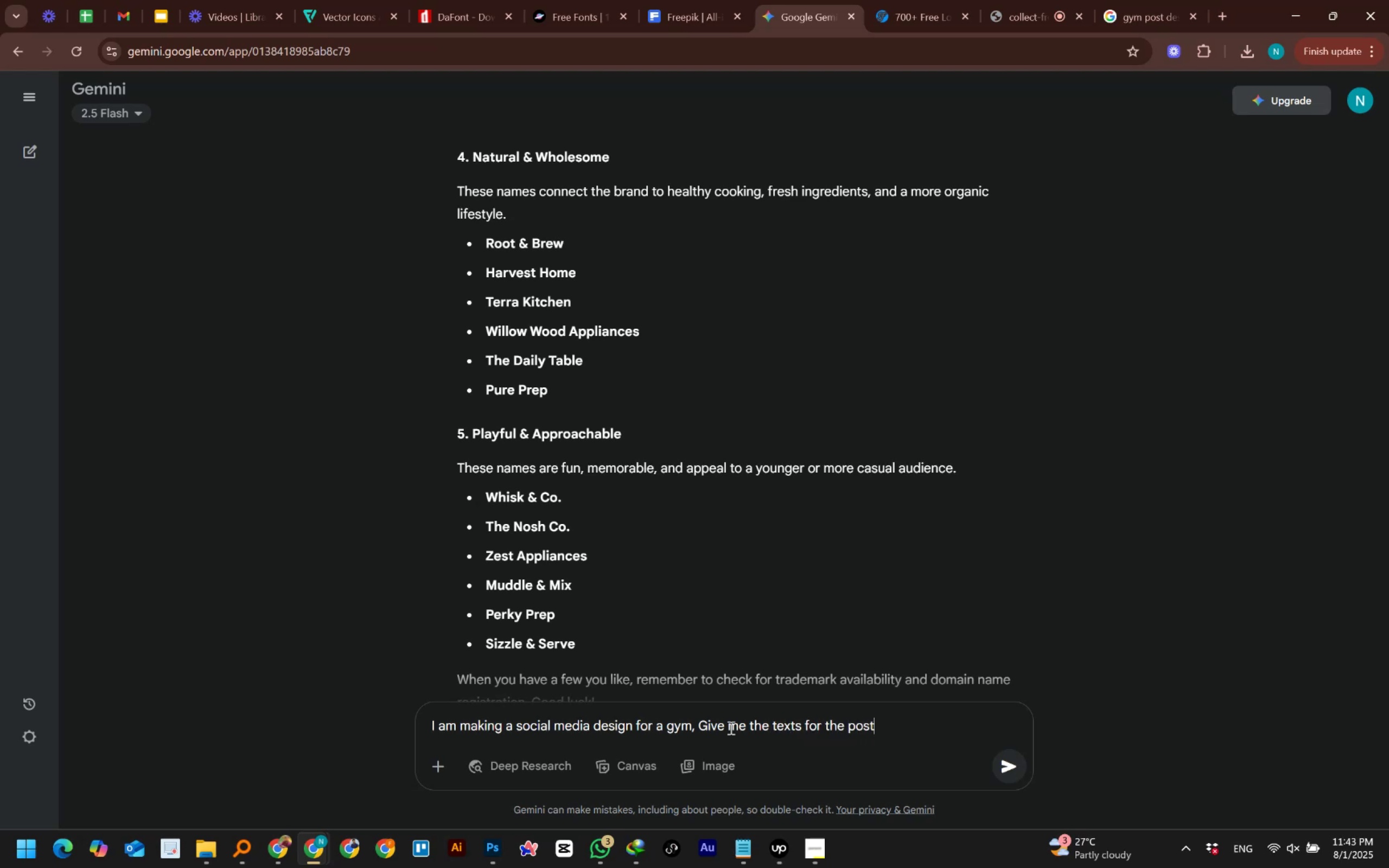 
wait(18.06)
 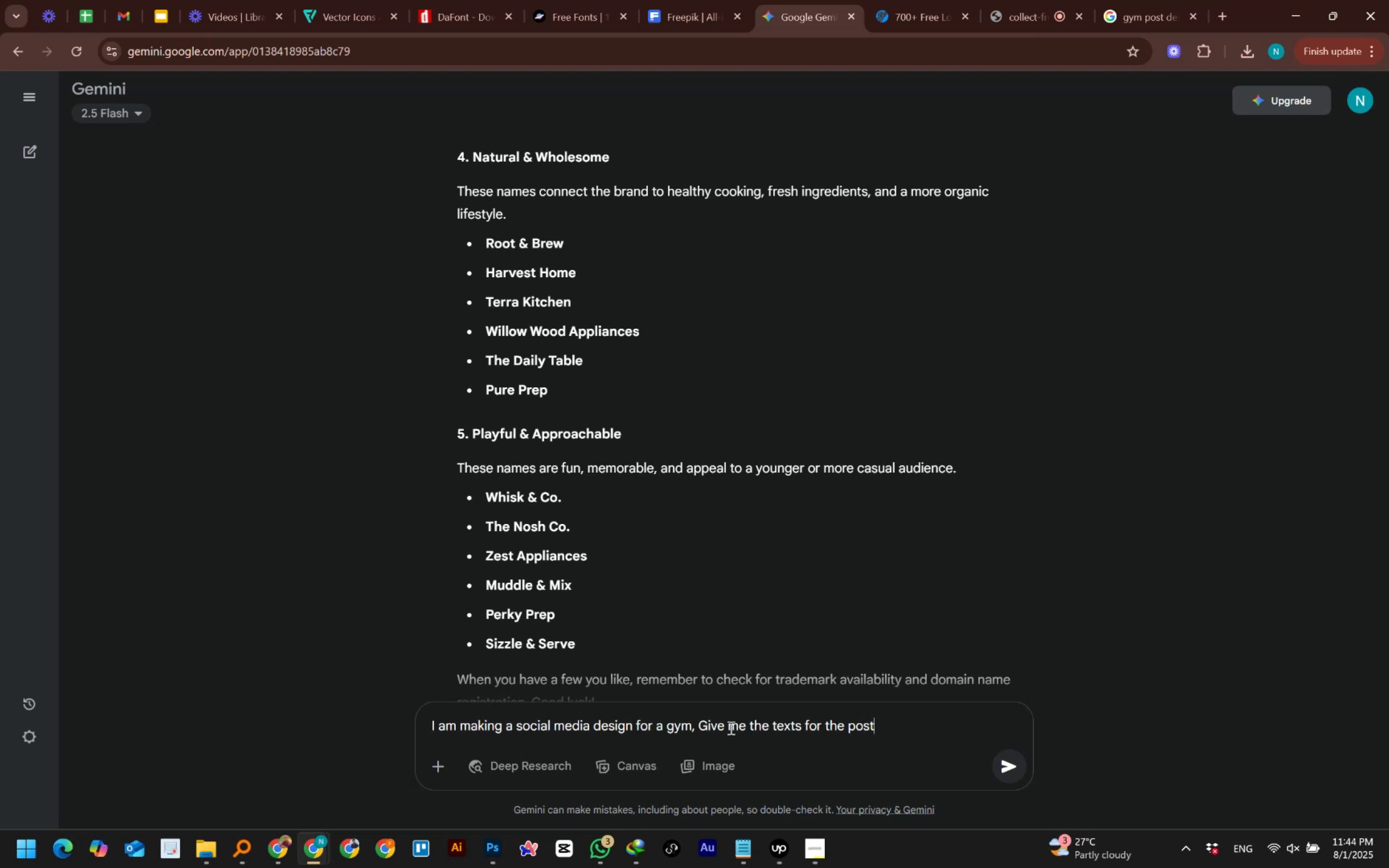 
type( andgiveme a name for the br)
key(Backspace)
key(Backspace)
type(gym. )
 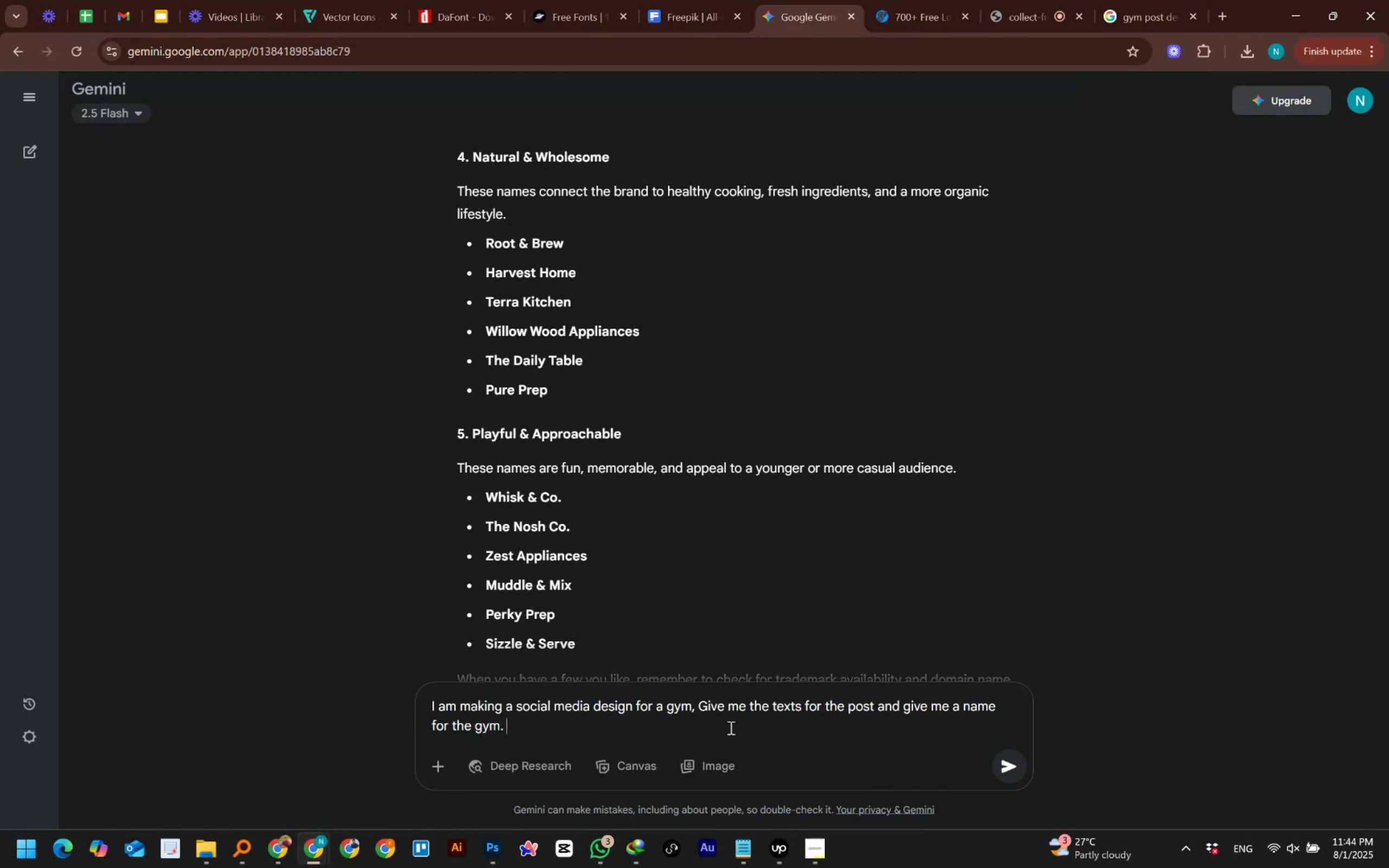 
key(Enter)
 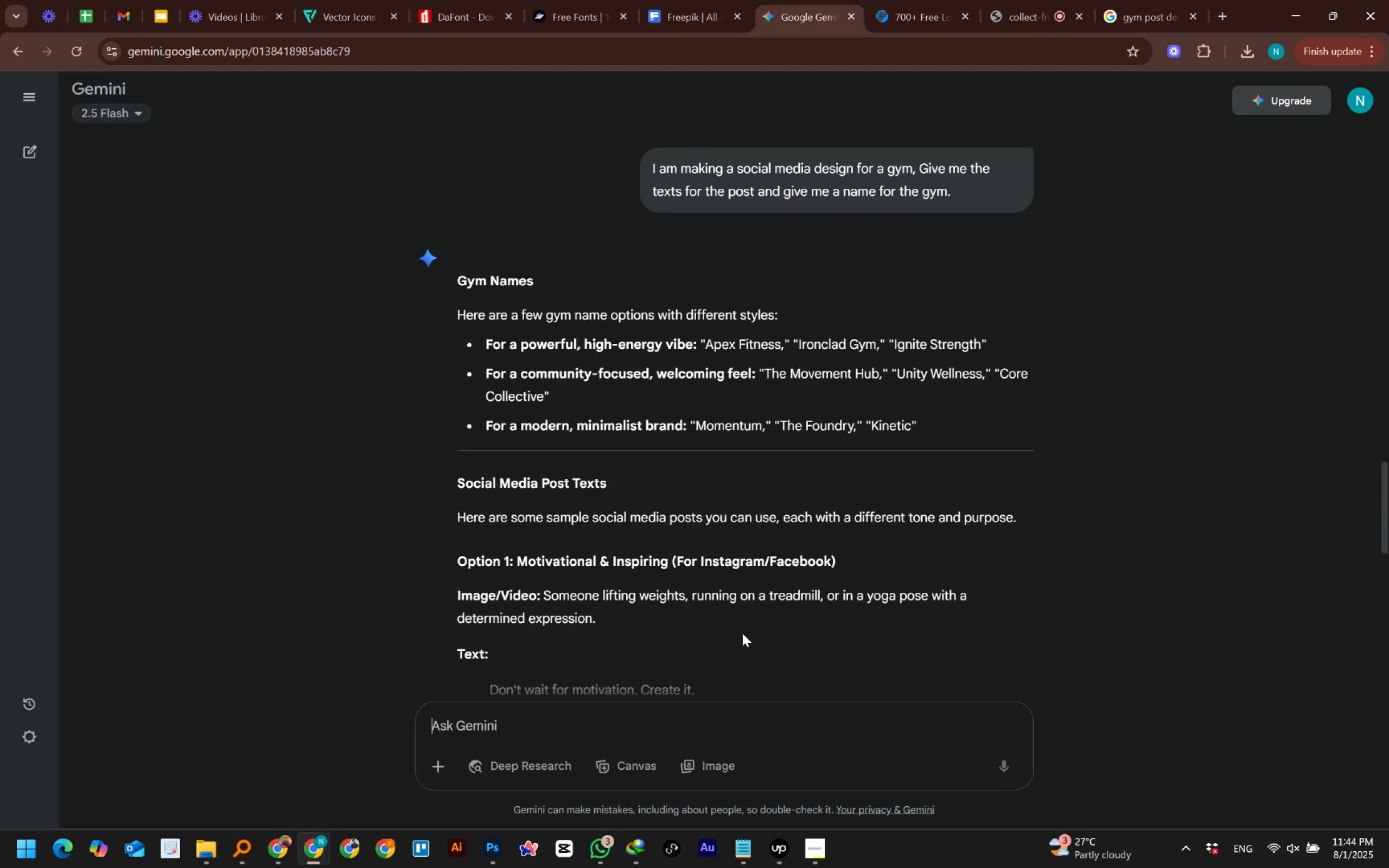 
wait(7.54)
 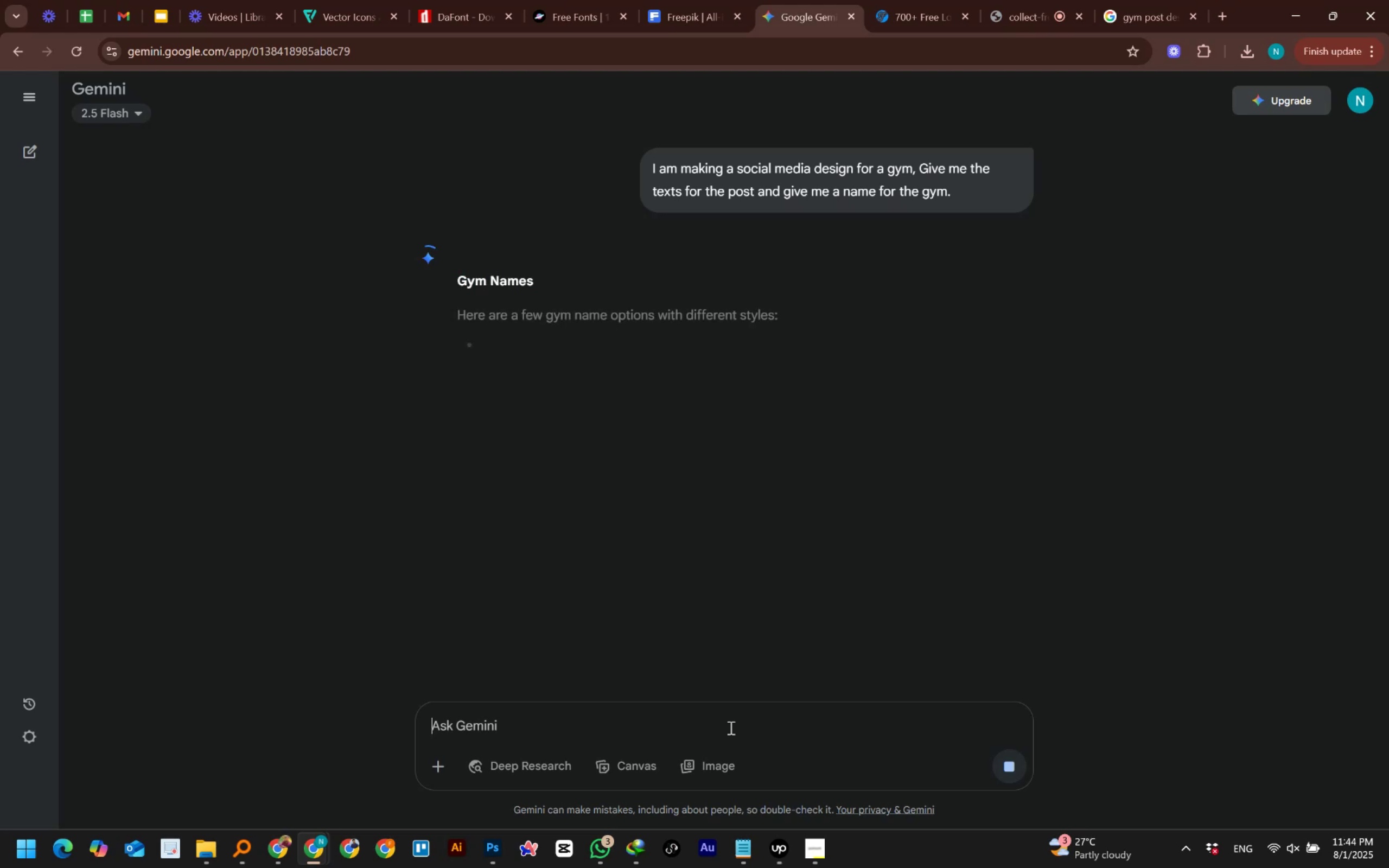 
scroll: coordinate [730, 621], scroll_direction: down, amount: 9.0
 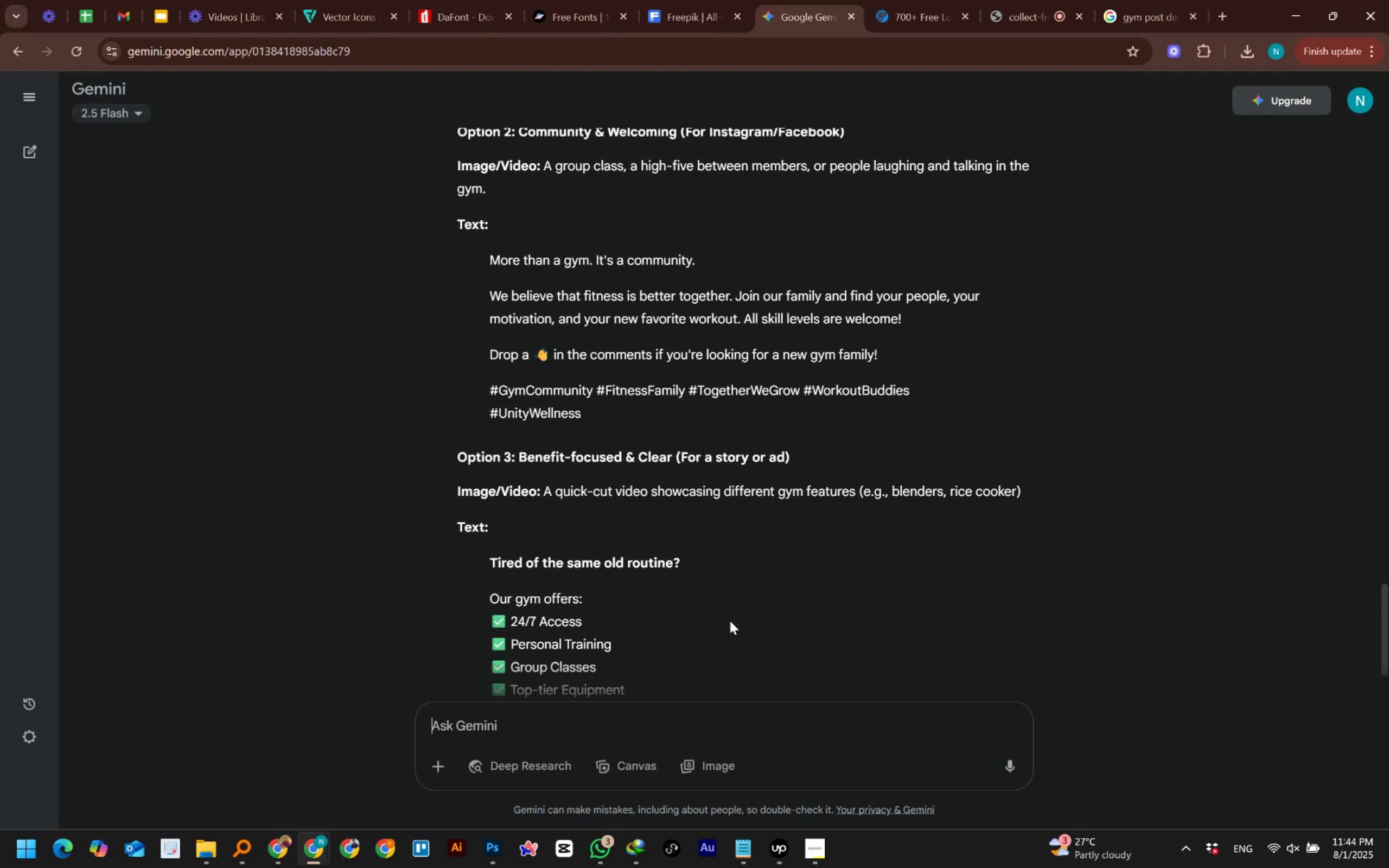 
wait(9.57)
 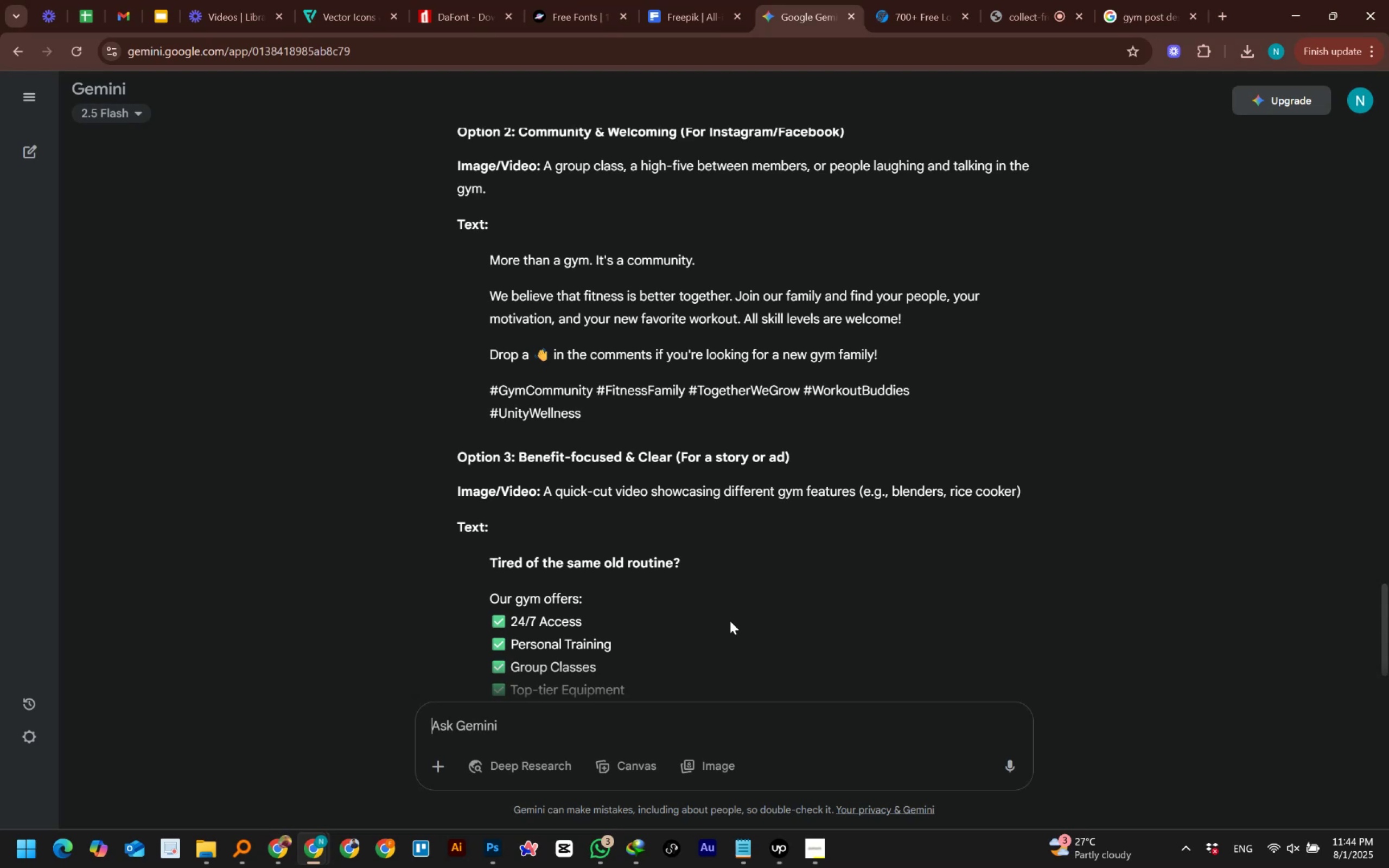 
scroll: coordinate [730, 621], scroll_direction: down, amount: 3.0
 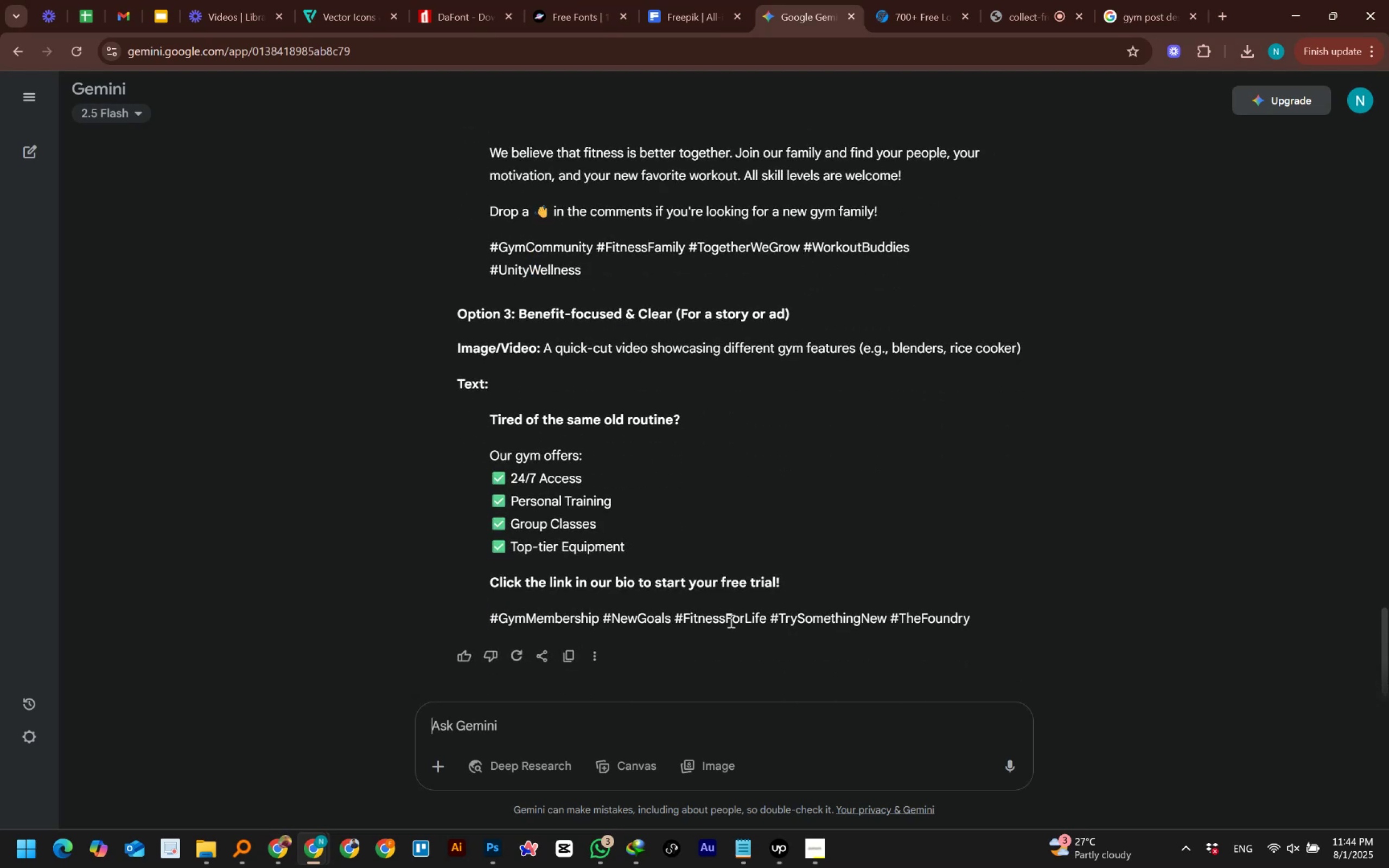 
scroll: coordinate [730, 621], scroll_direction: up, amount: 4.0
 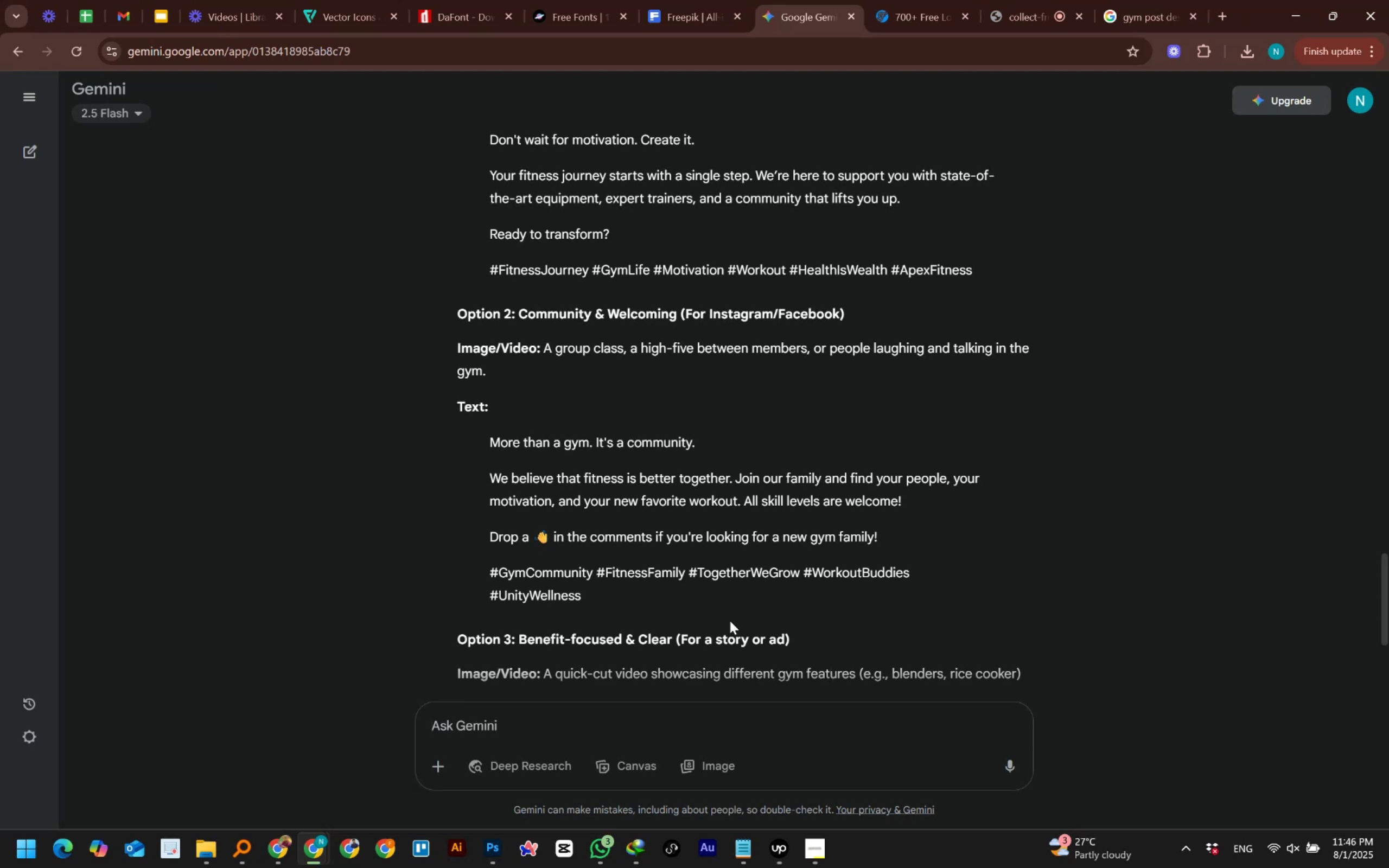 
wait(81.8)
 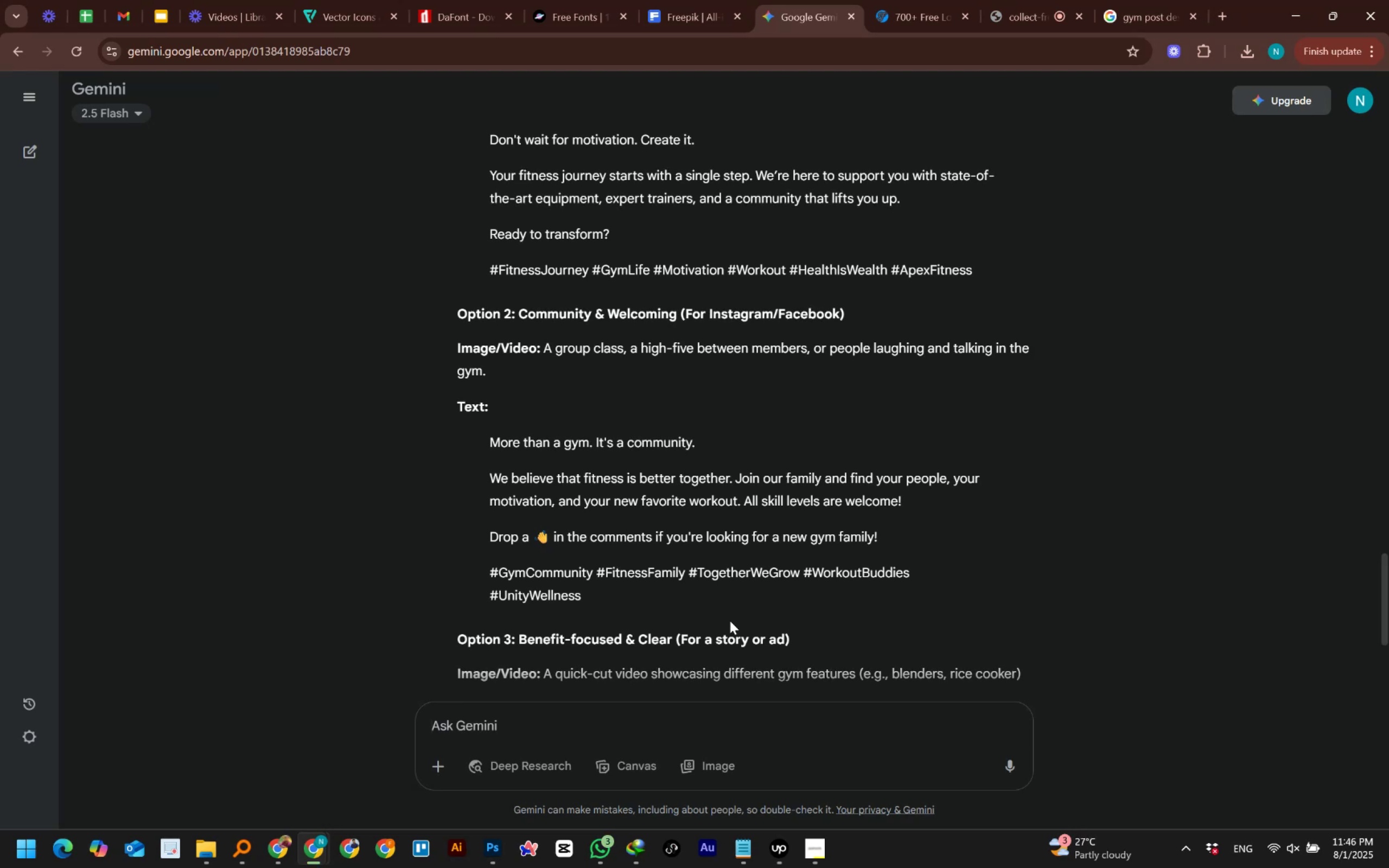 
scroll: coordinate [730, 621], scroll_direction: up, amount: 3.0
 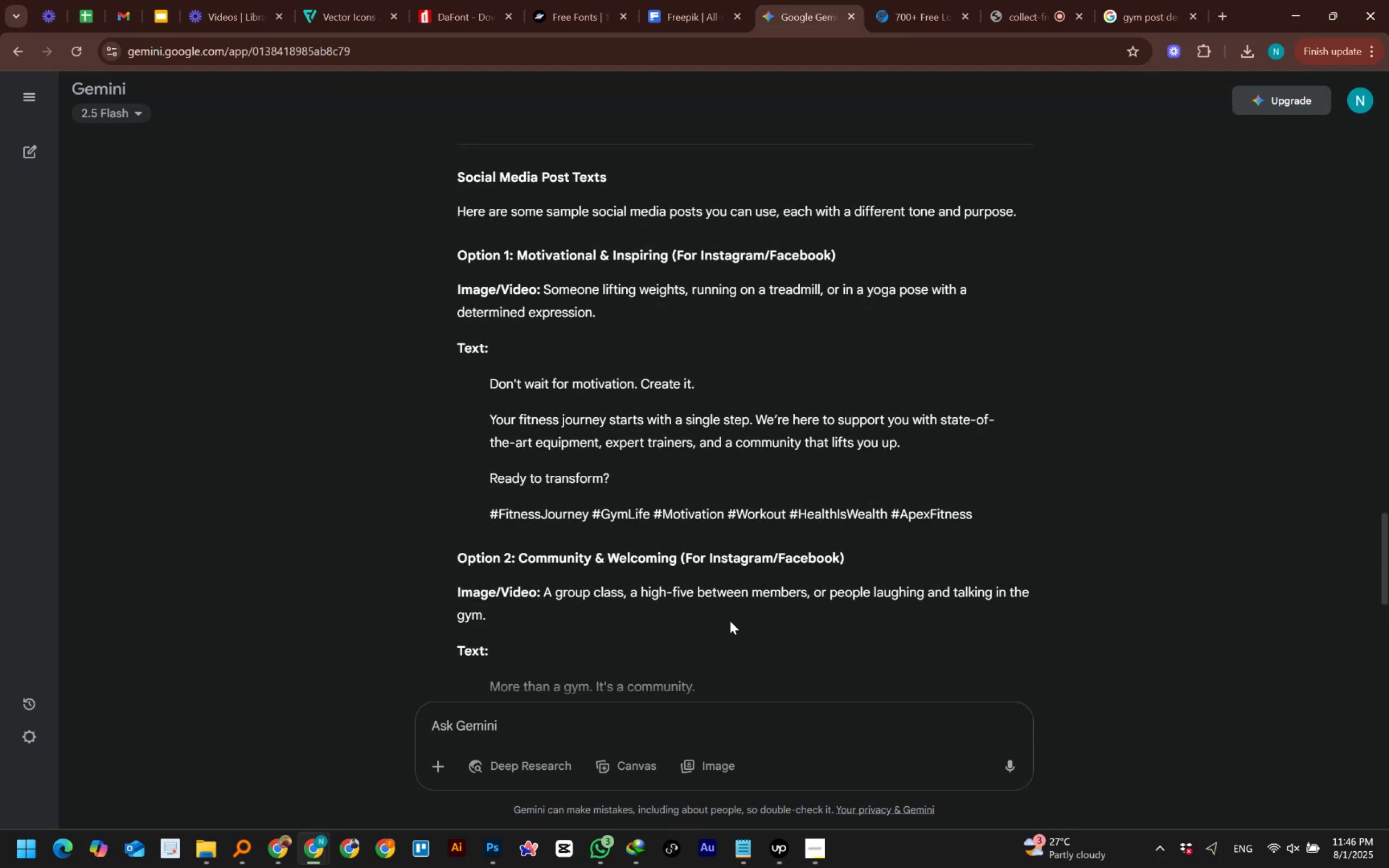 
scroll: coordinate [730, 621], scroll_direction: down, amount: 7.0
 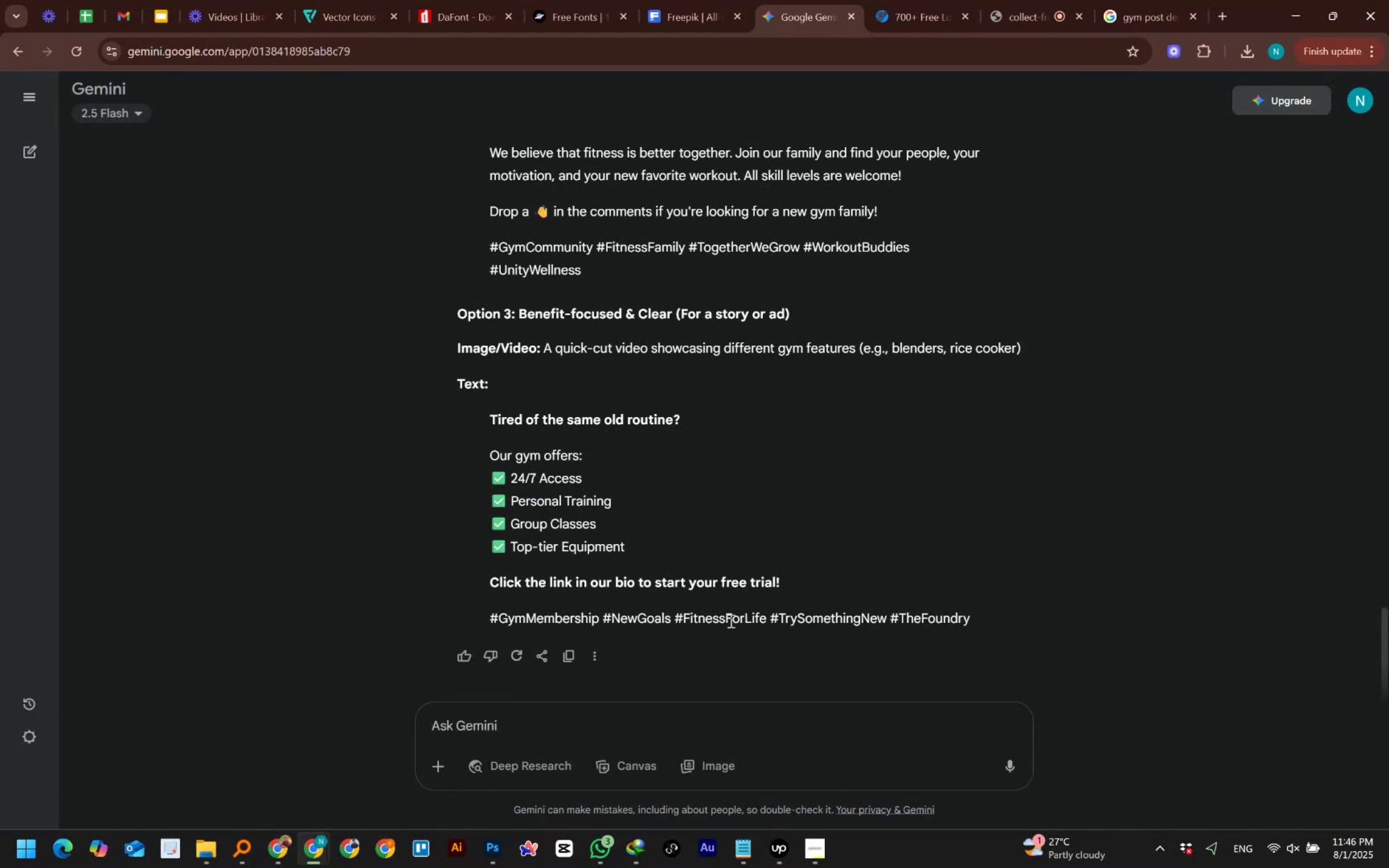 
wait(6.33)
 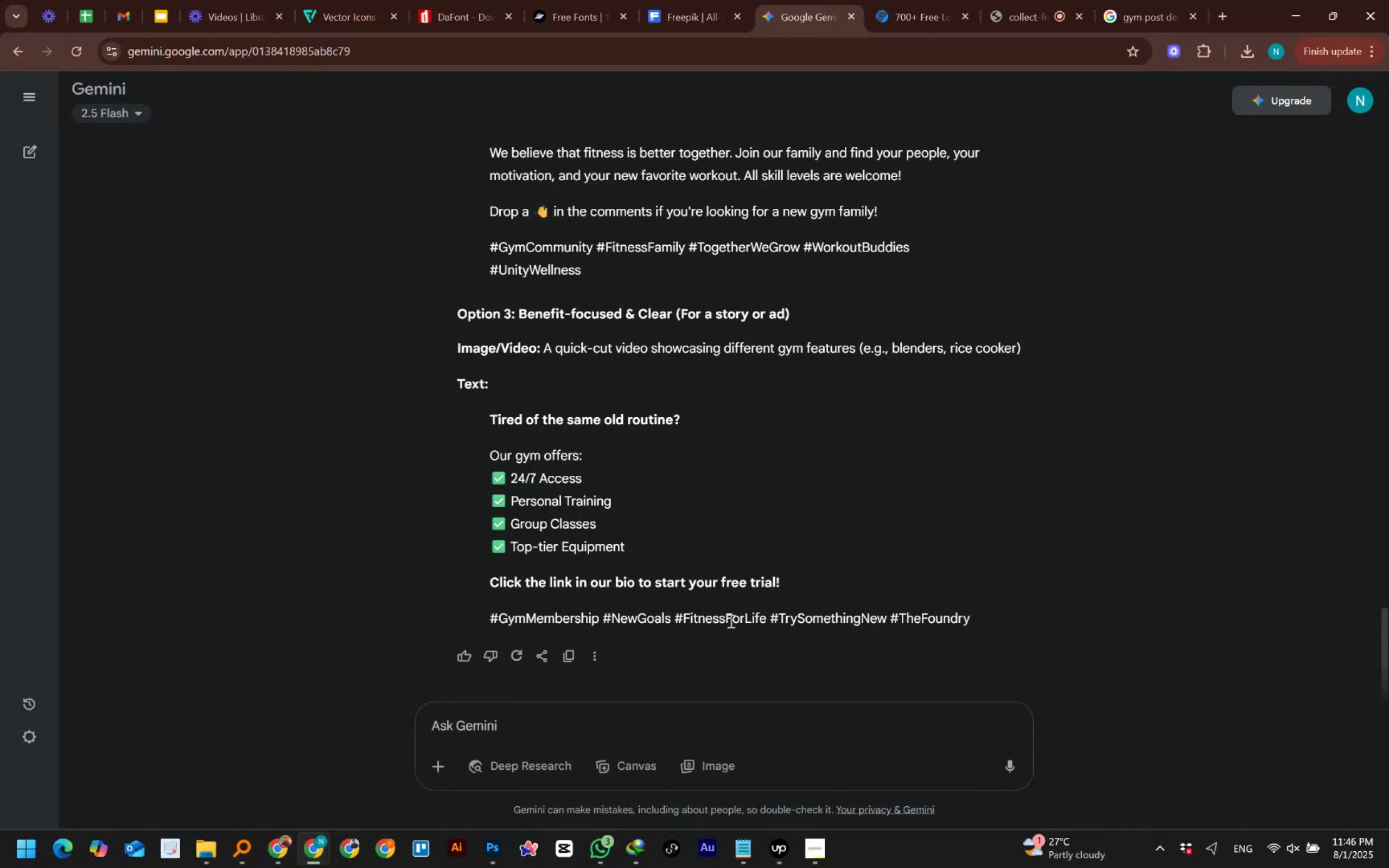 
scroll: coordinate [730, 621], scroll_direction: down, amount: 2.0
 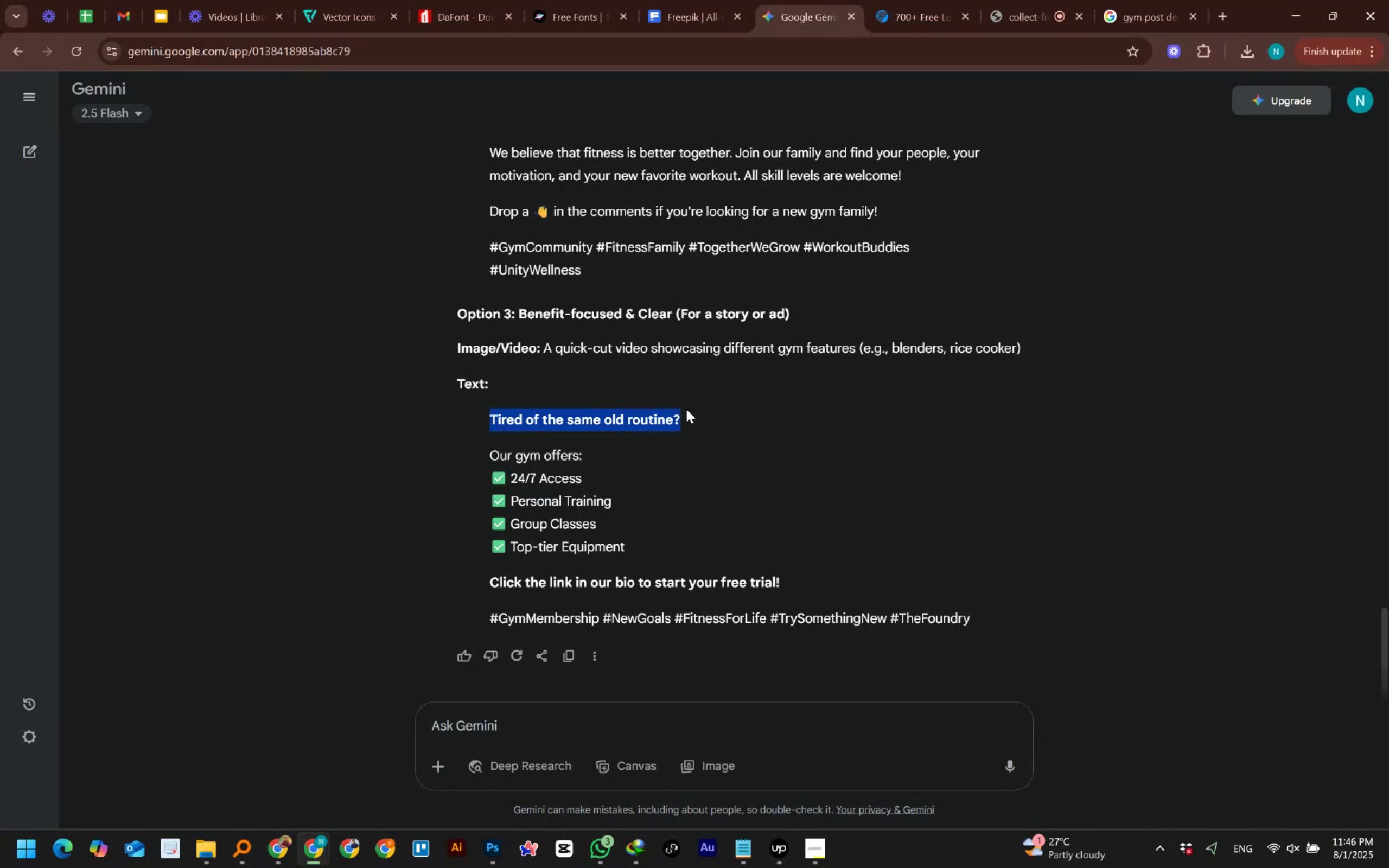 
wait(9.39)
 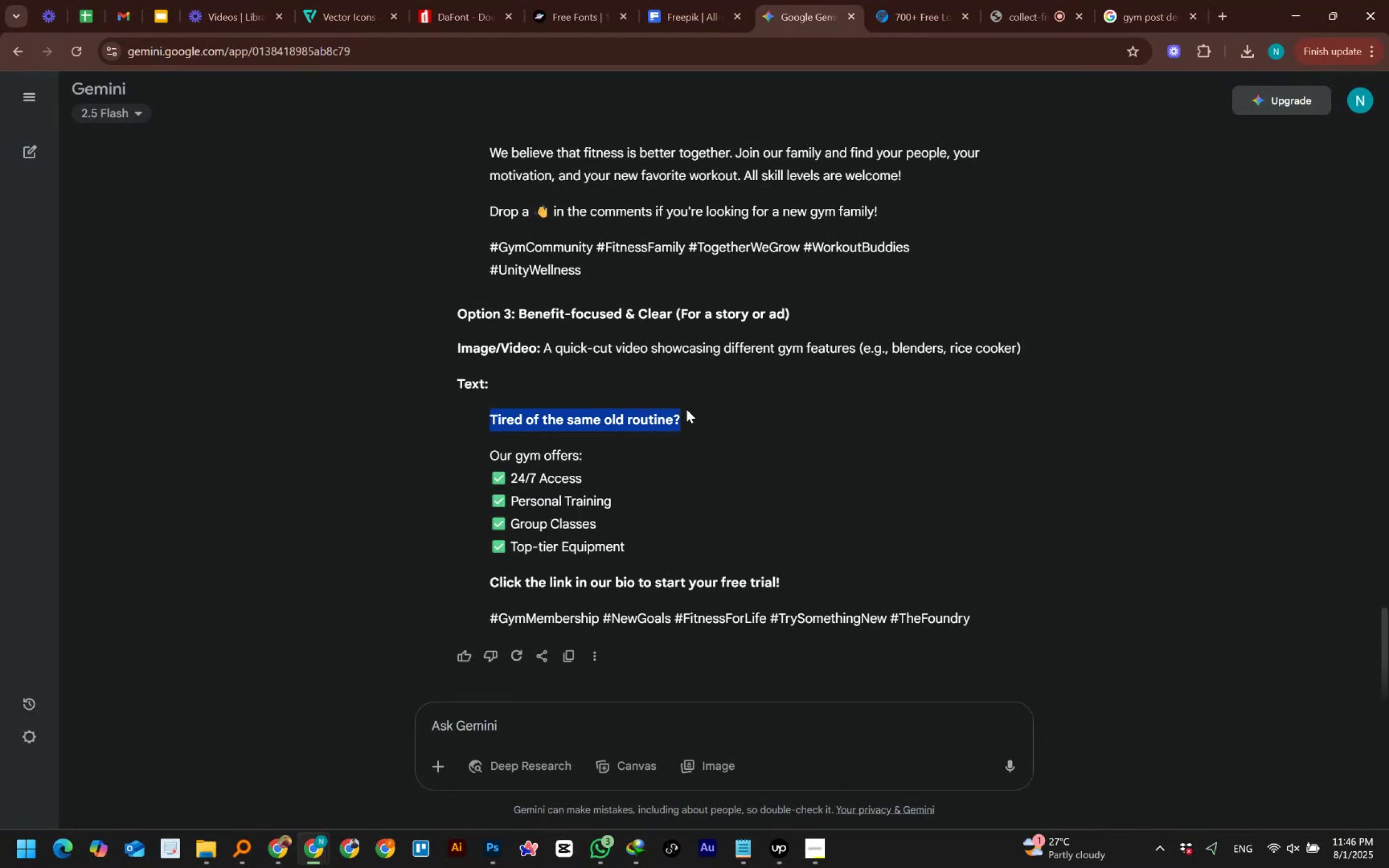 
scroll: coordinate [642, 416], scroll_direction: down, amount: 3.0
 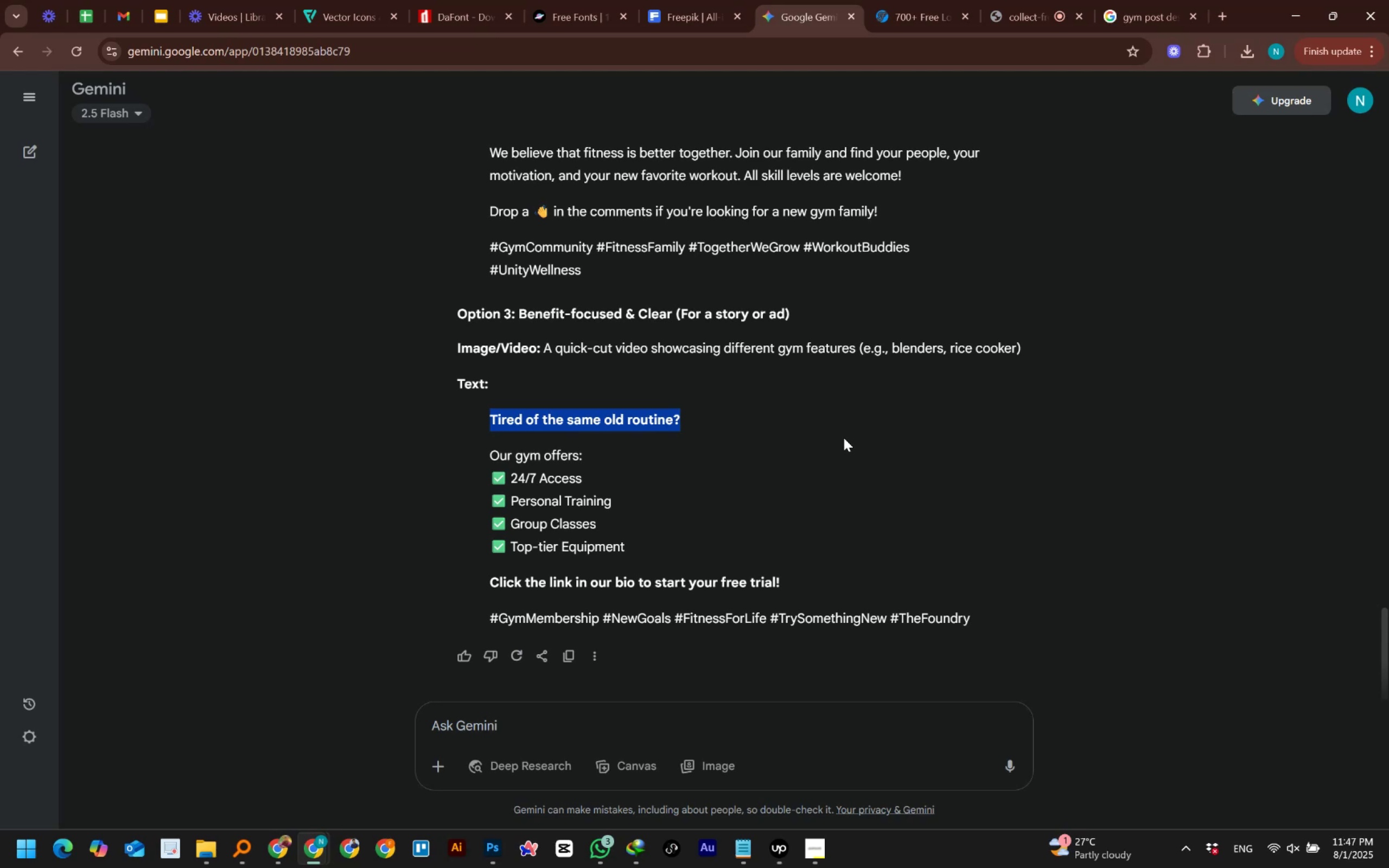 
wait(44.54)
 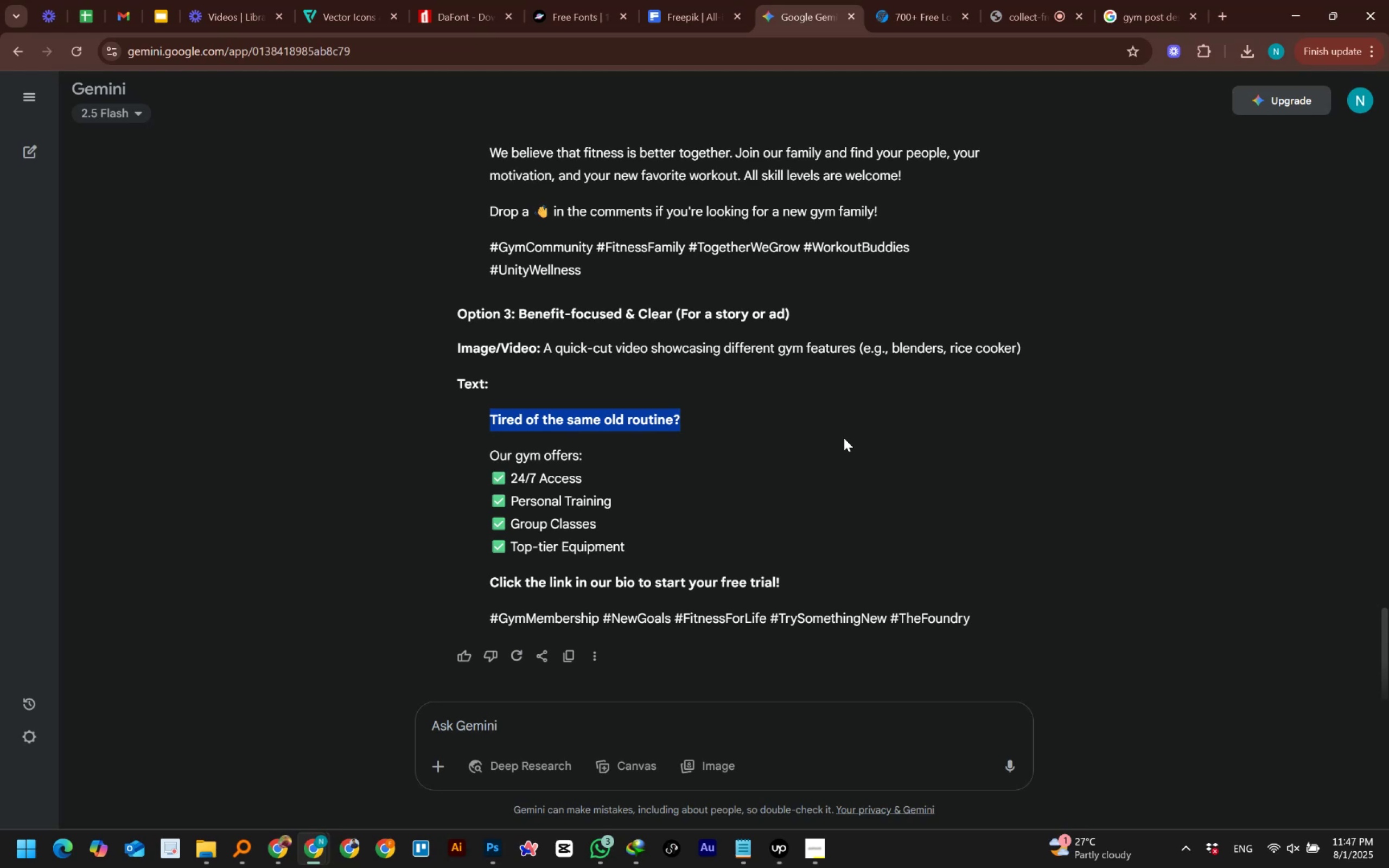 
scroll: coordinate [844, 438], scroll_direction: down, amount: 2.0
 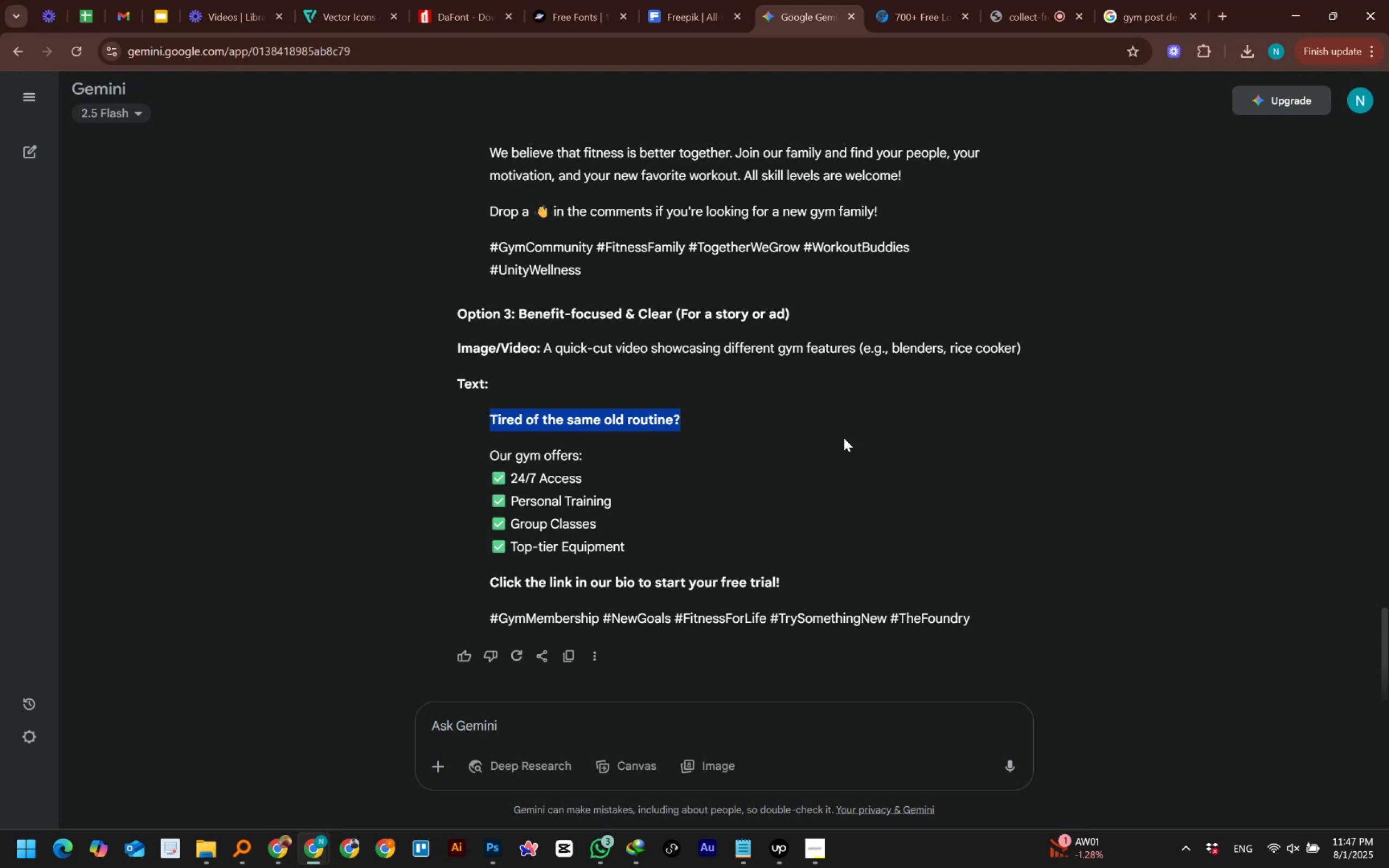 
key(Control+C)
 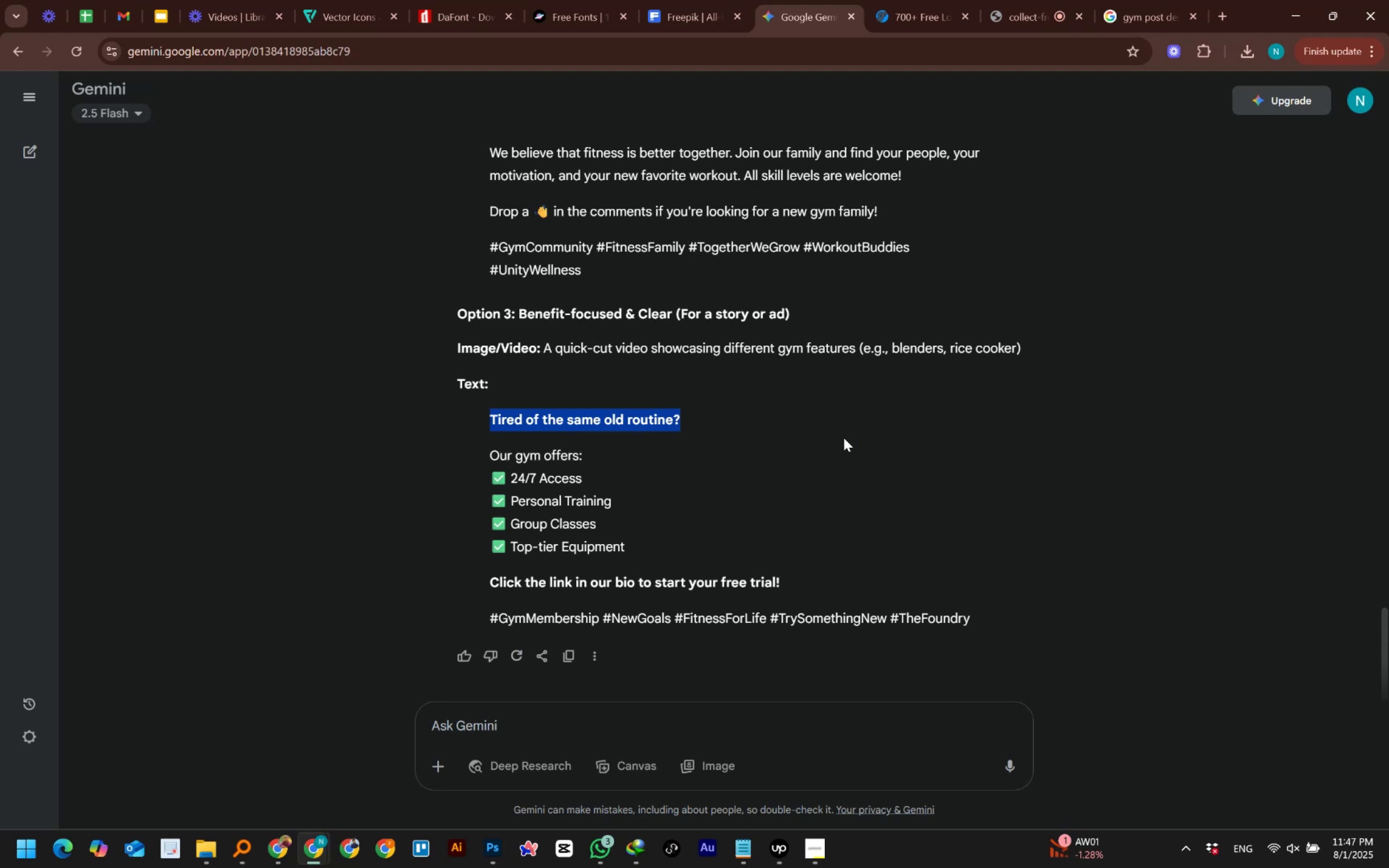 
key(Alt+Tab)
 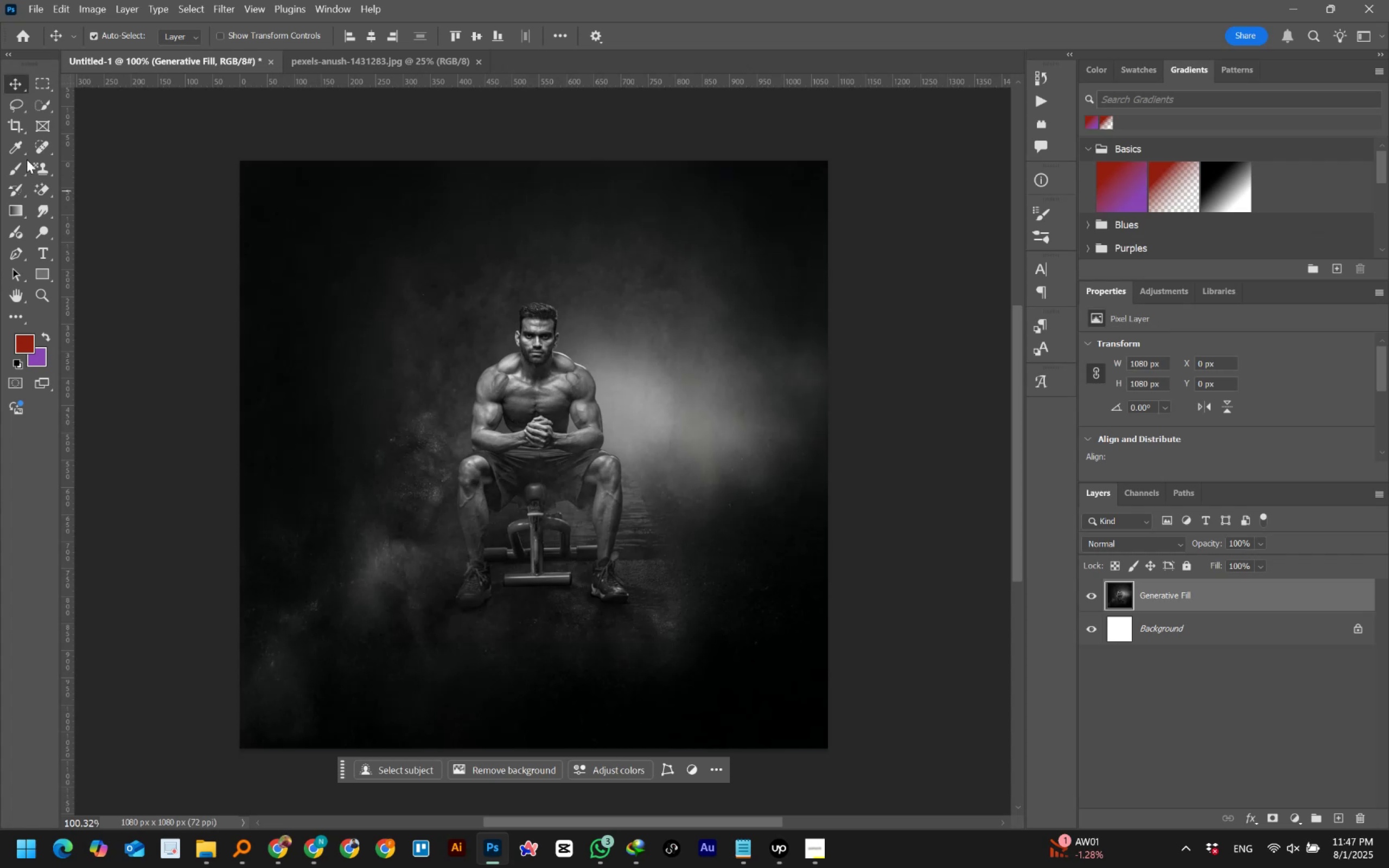 
wait(7.43)
 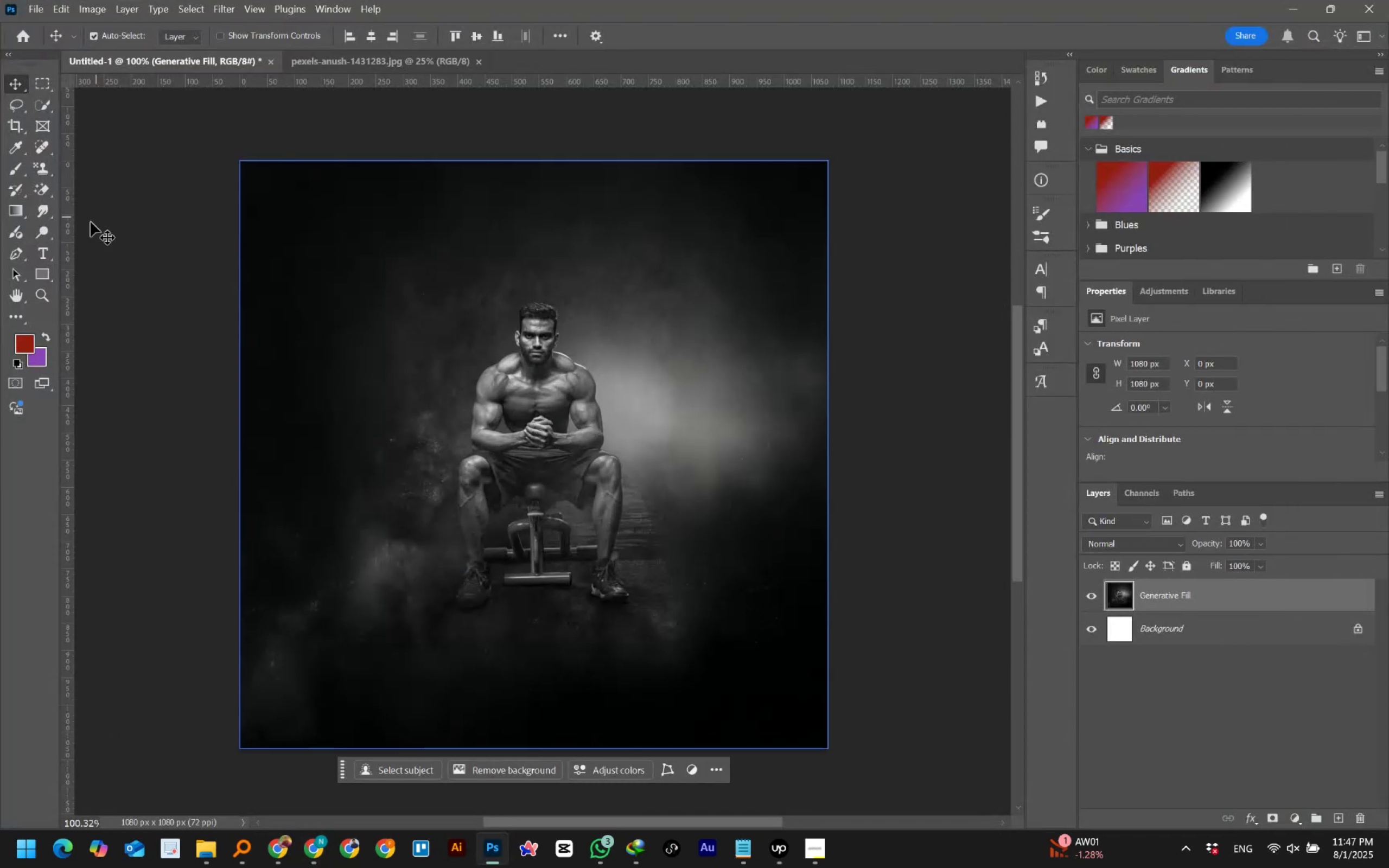 
left_click([38, 246])
 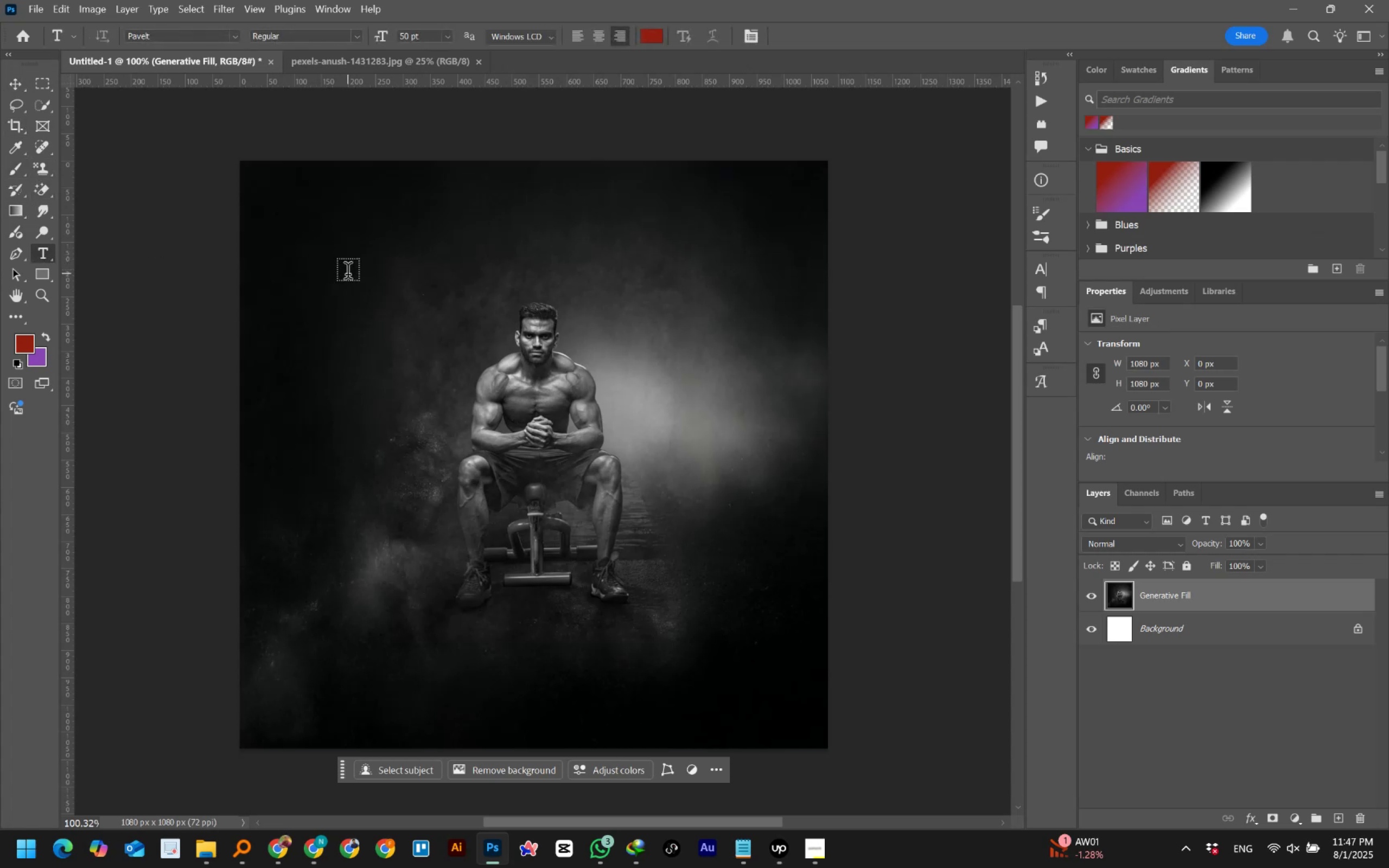 
left_click([349, 276])
 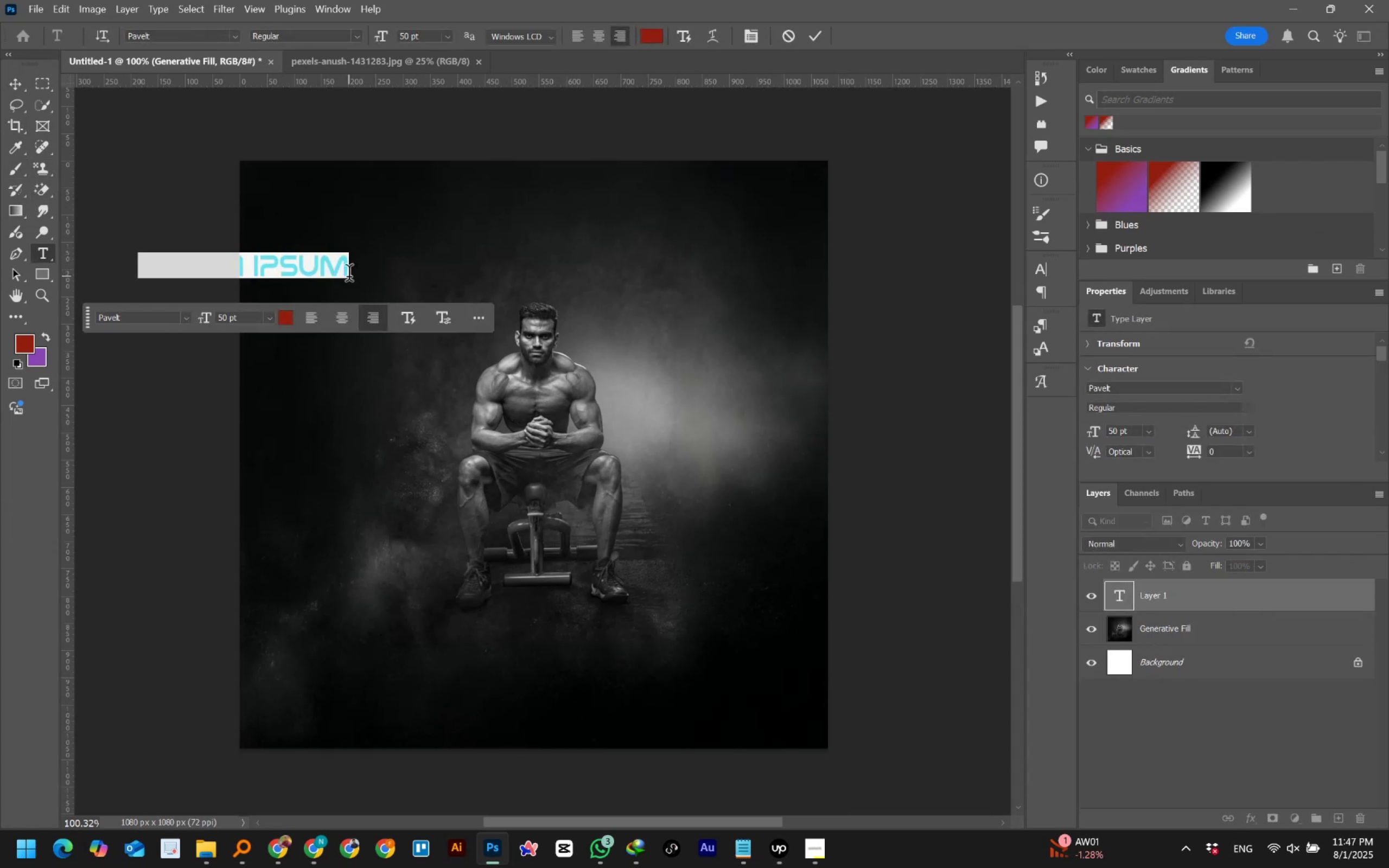 
key(Control+A)
 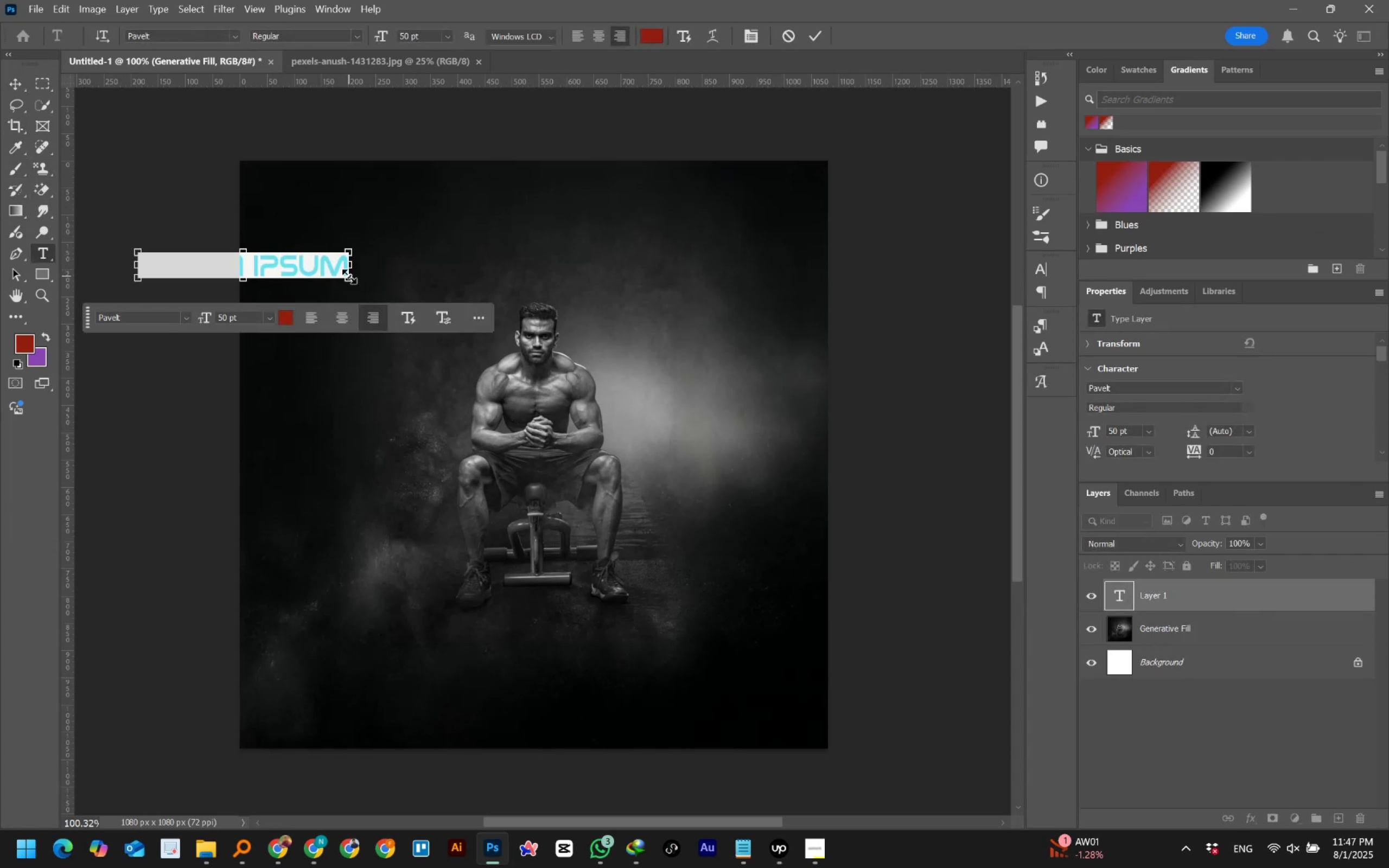 
key(Control+V)
 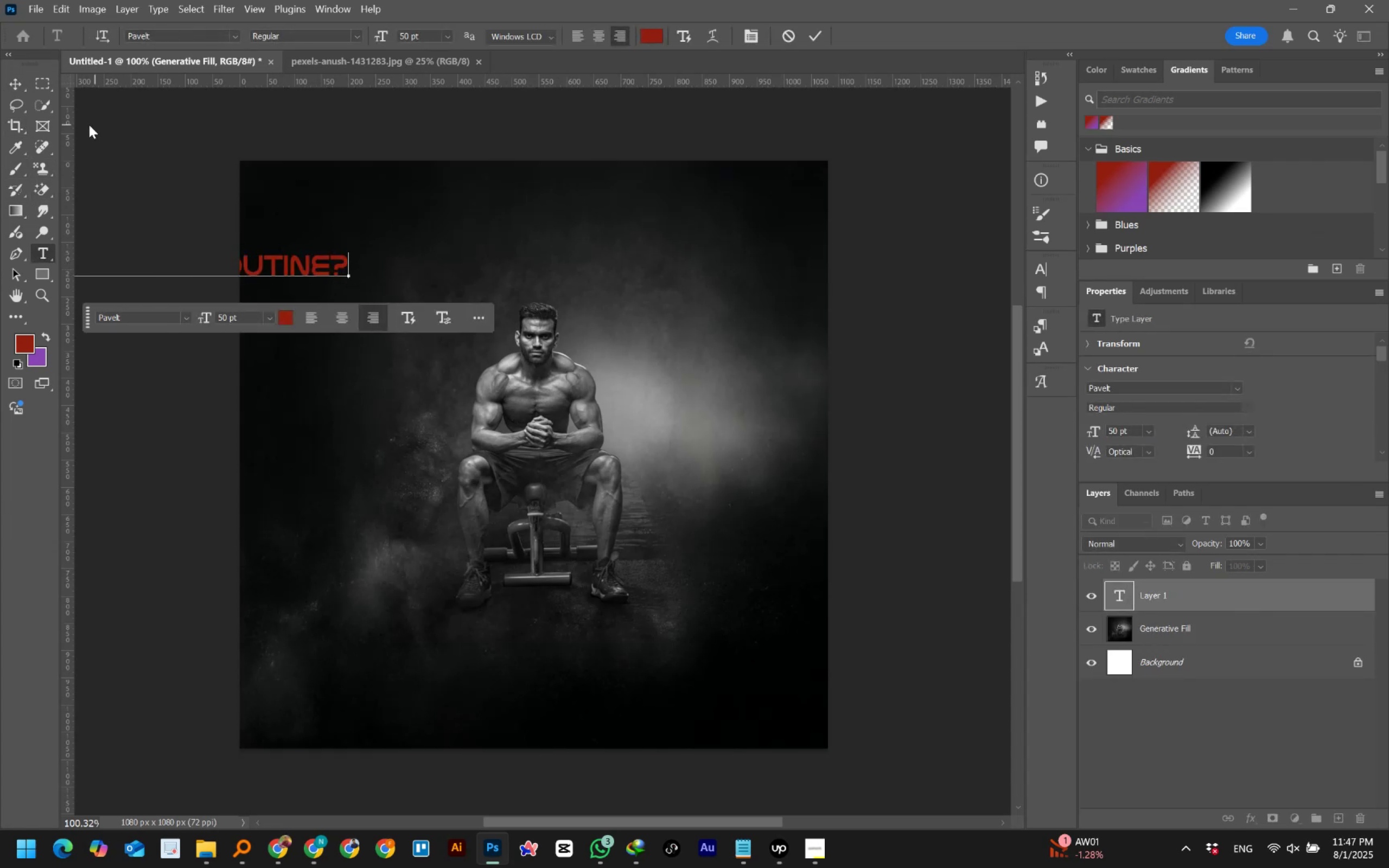 
left_click([18, 85])
 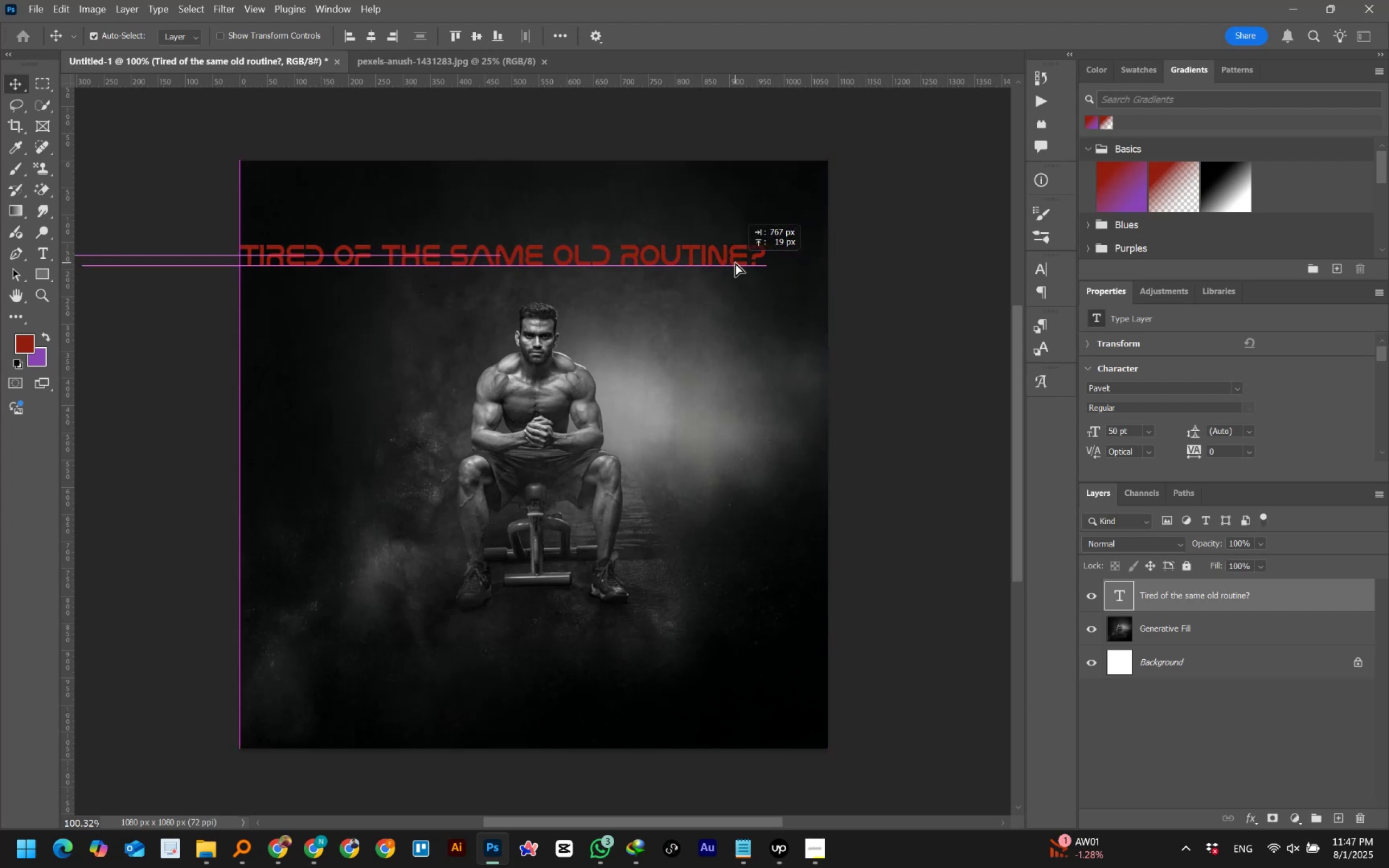 
key(Control+T)
 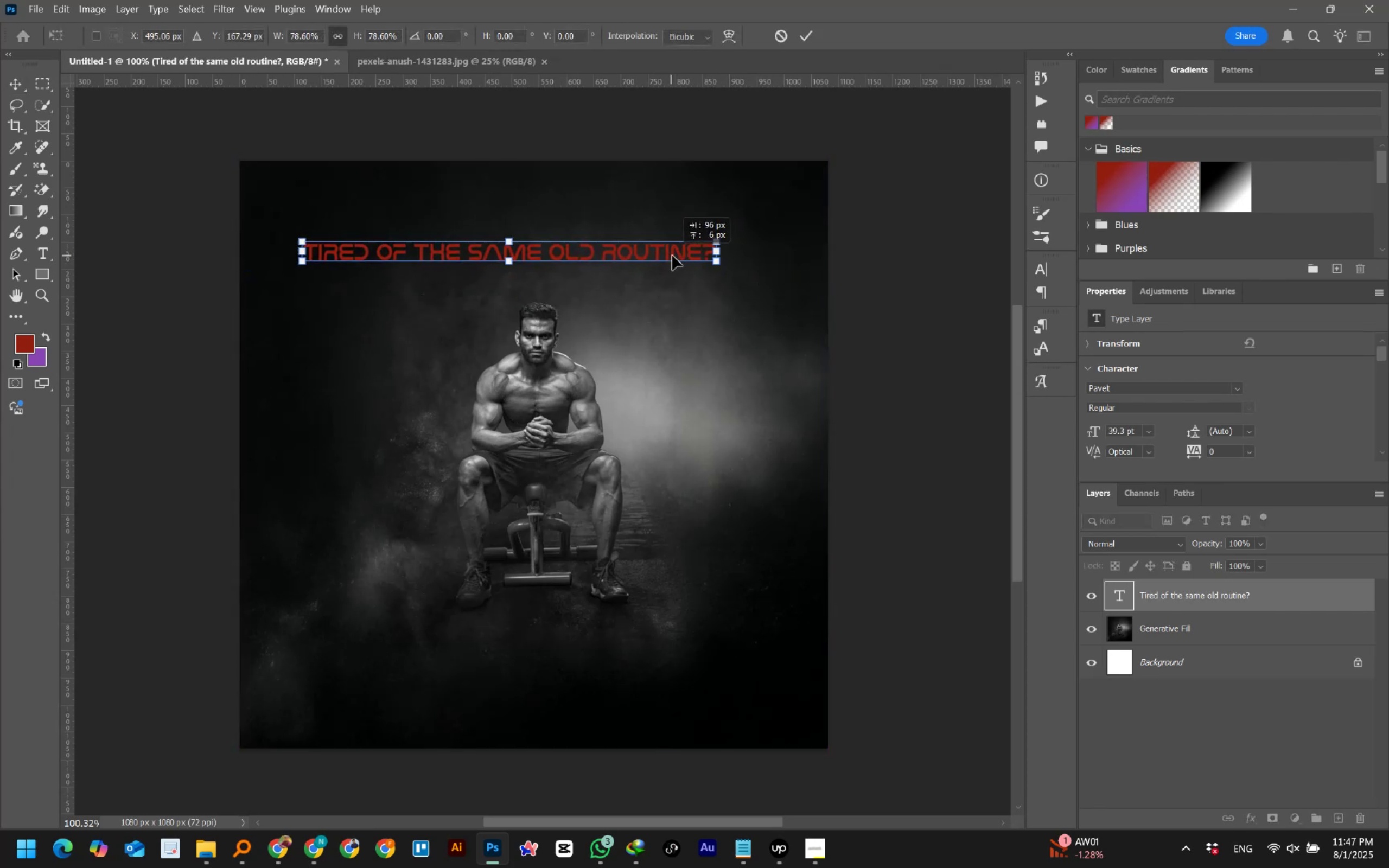 
left_click([800, 36])
 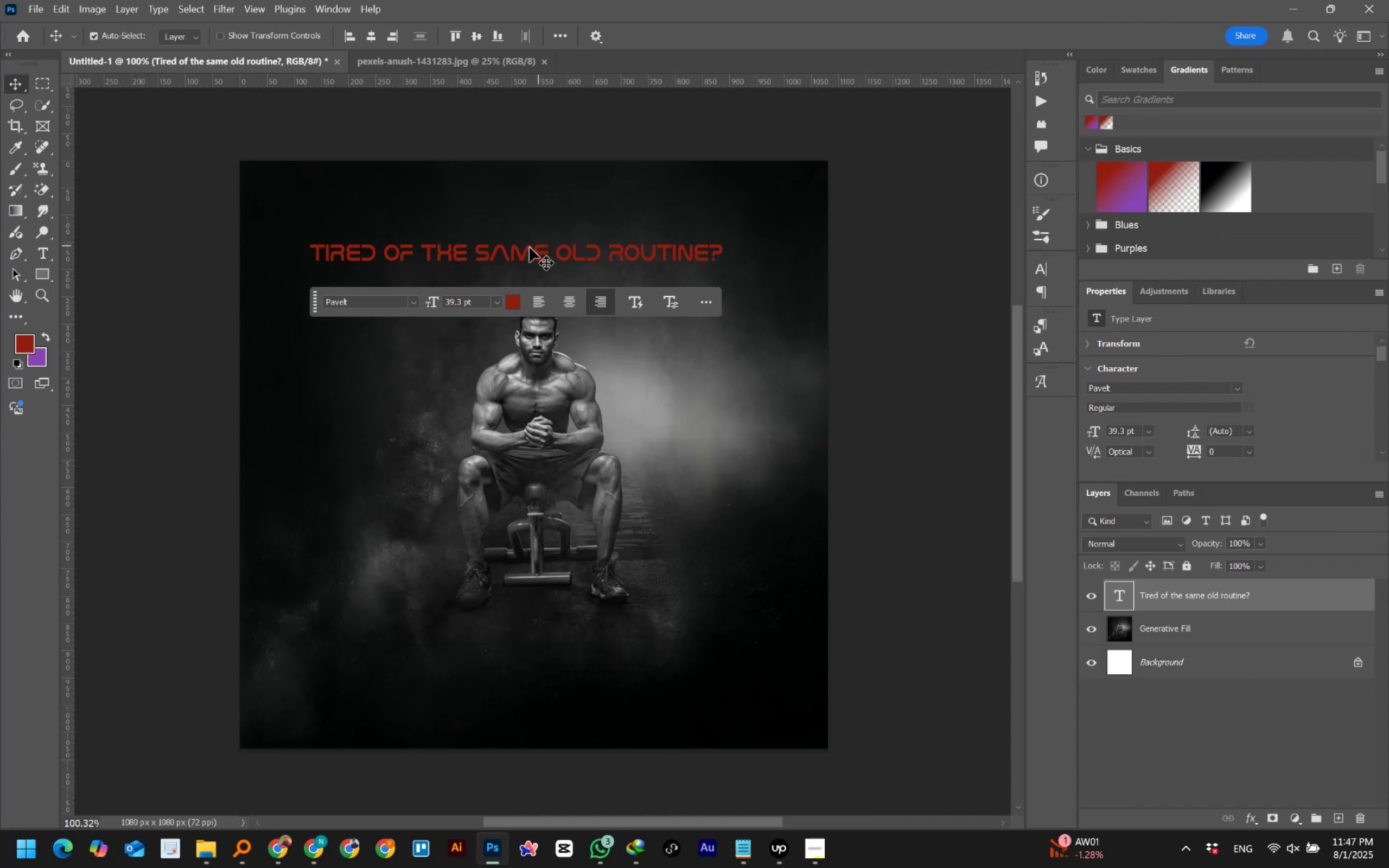 
double_click([515, 253])
 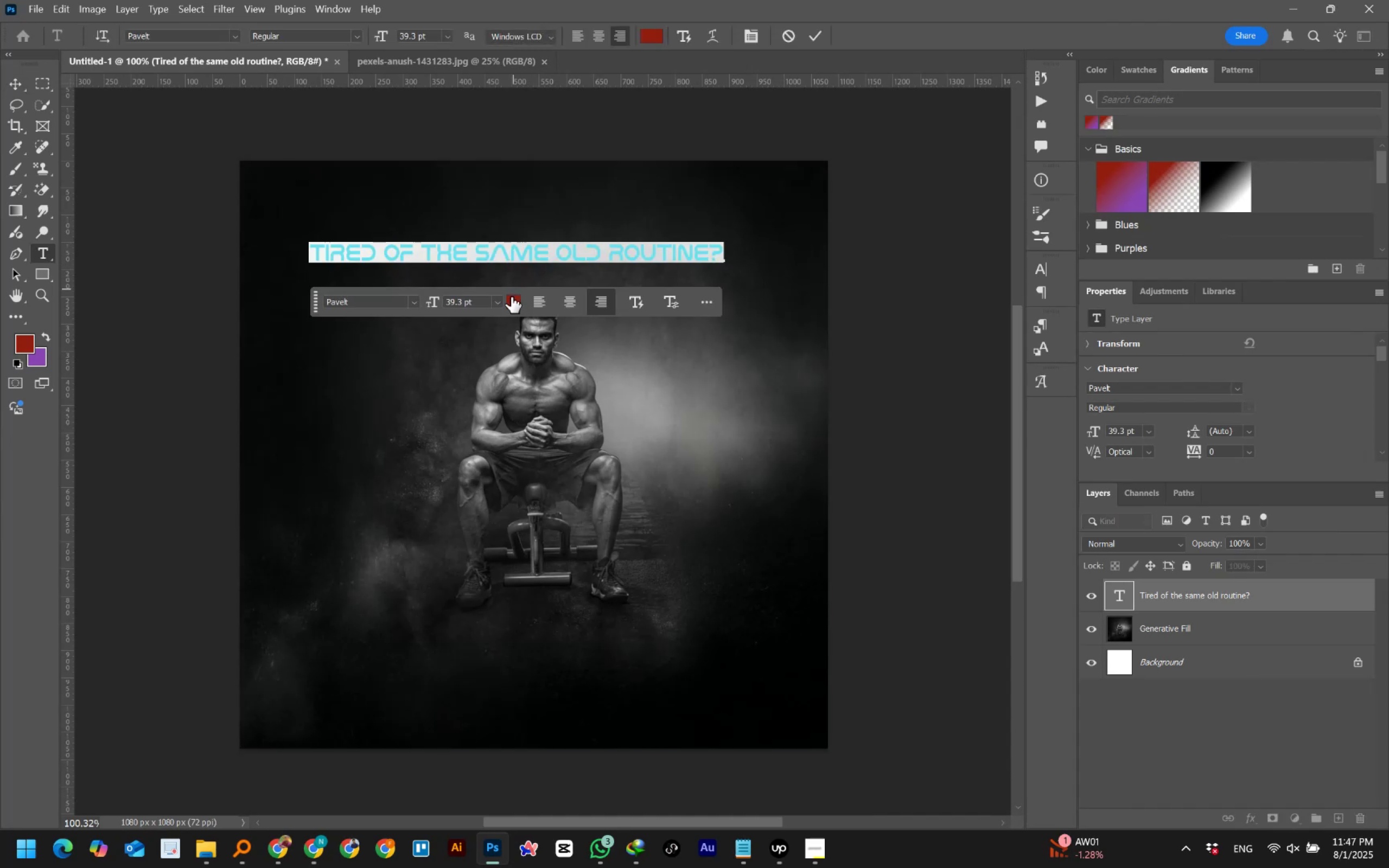 
key(Control+V)
 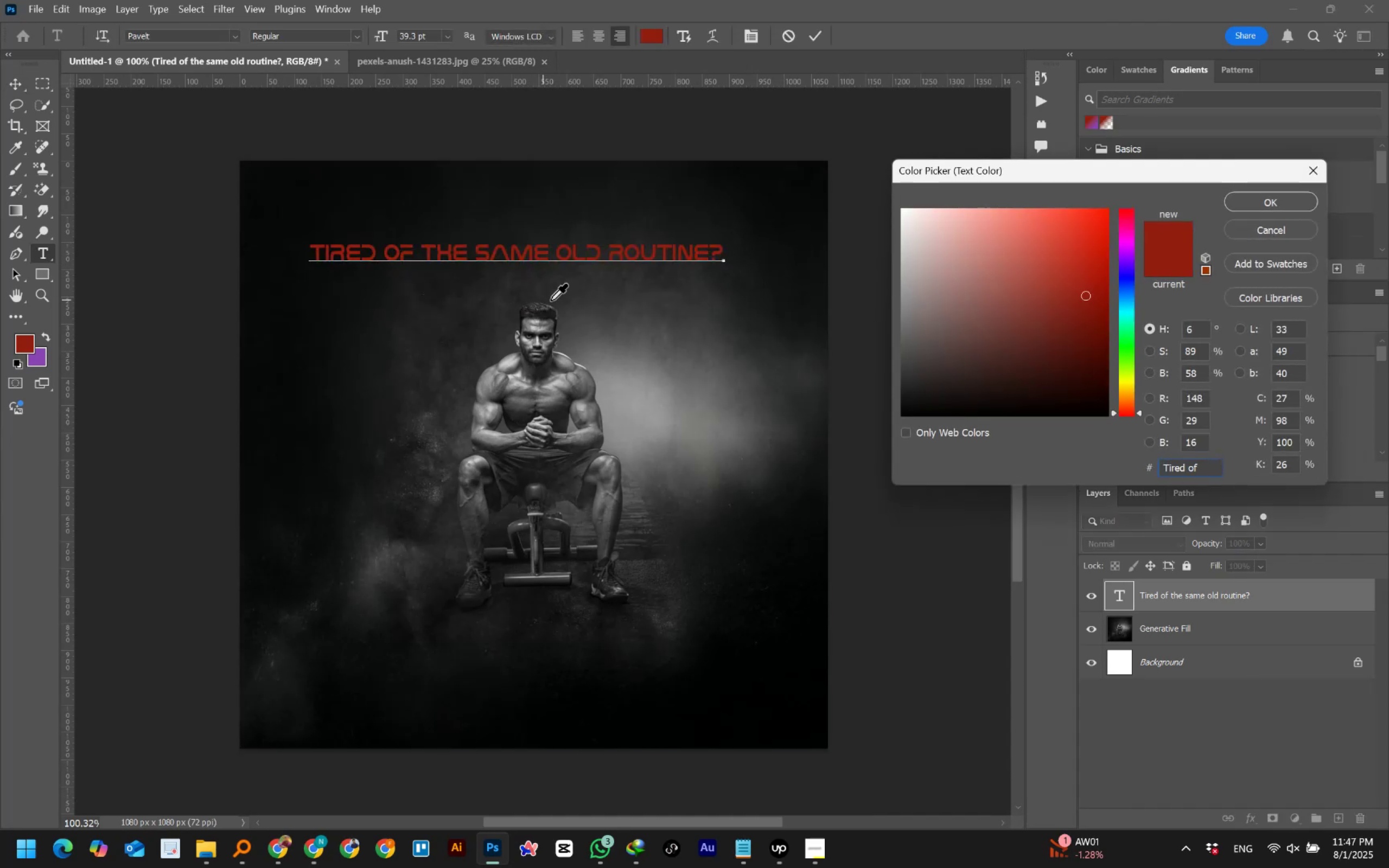 
key(Control+A)
 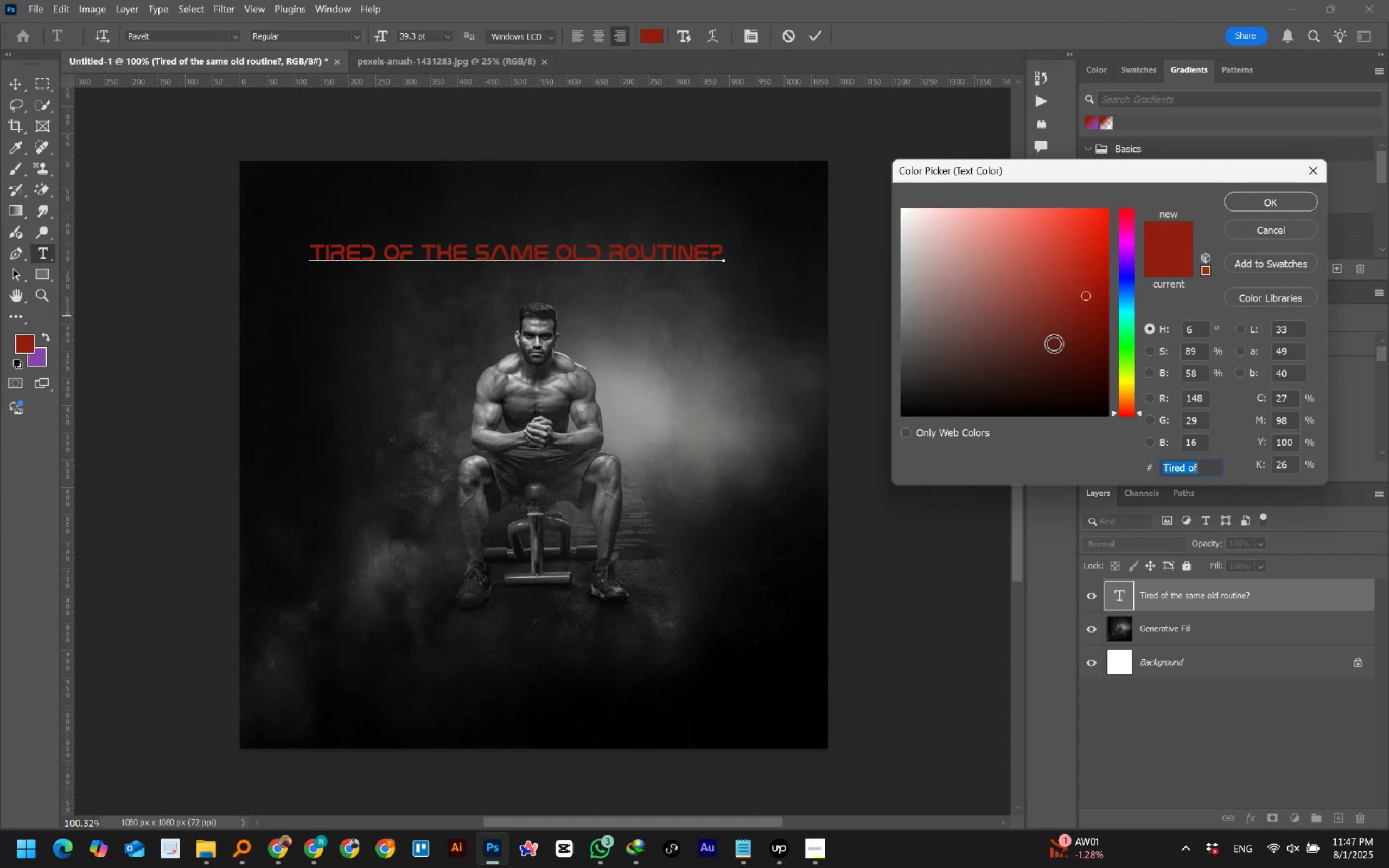 
left_click_drag(start_coordinate=[1130, 358], to_coordinate=[1131, 365])
 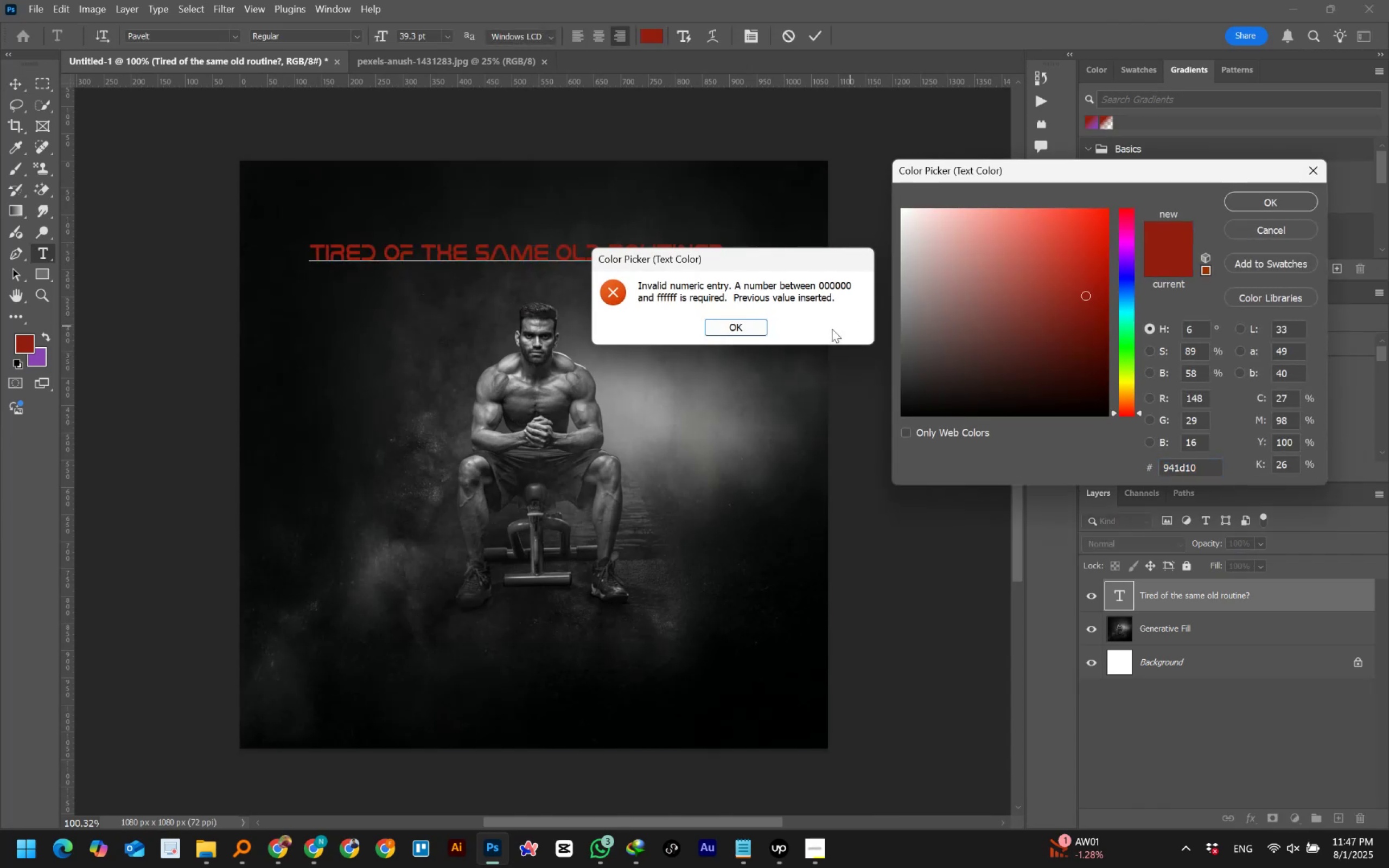 
left_click_drag(start_coordinate=[739, 328], to_coordinate=[743, 326])
 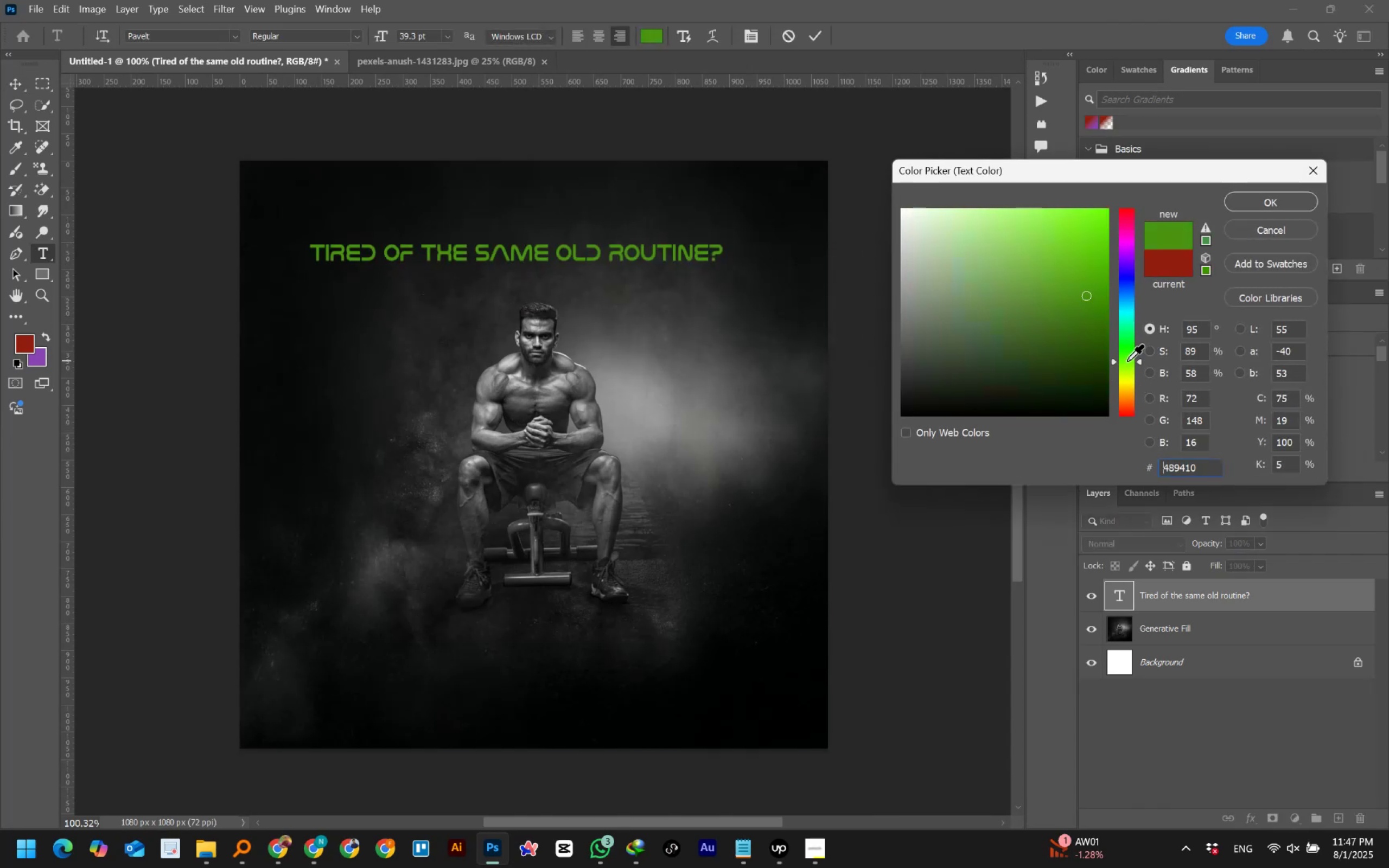 
left_click([1127, 361])
 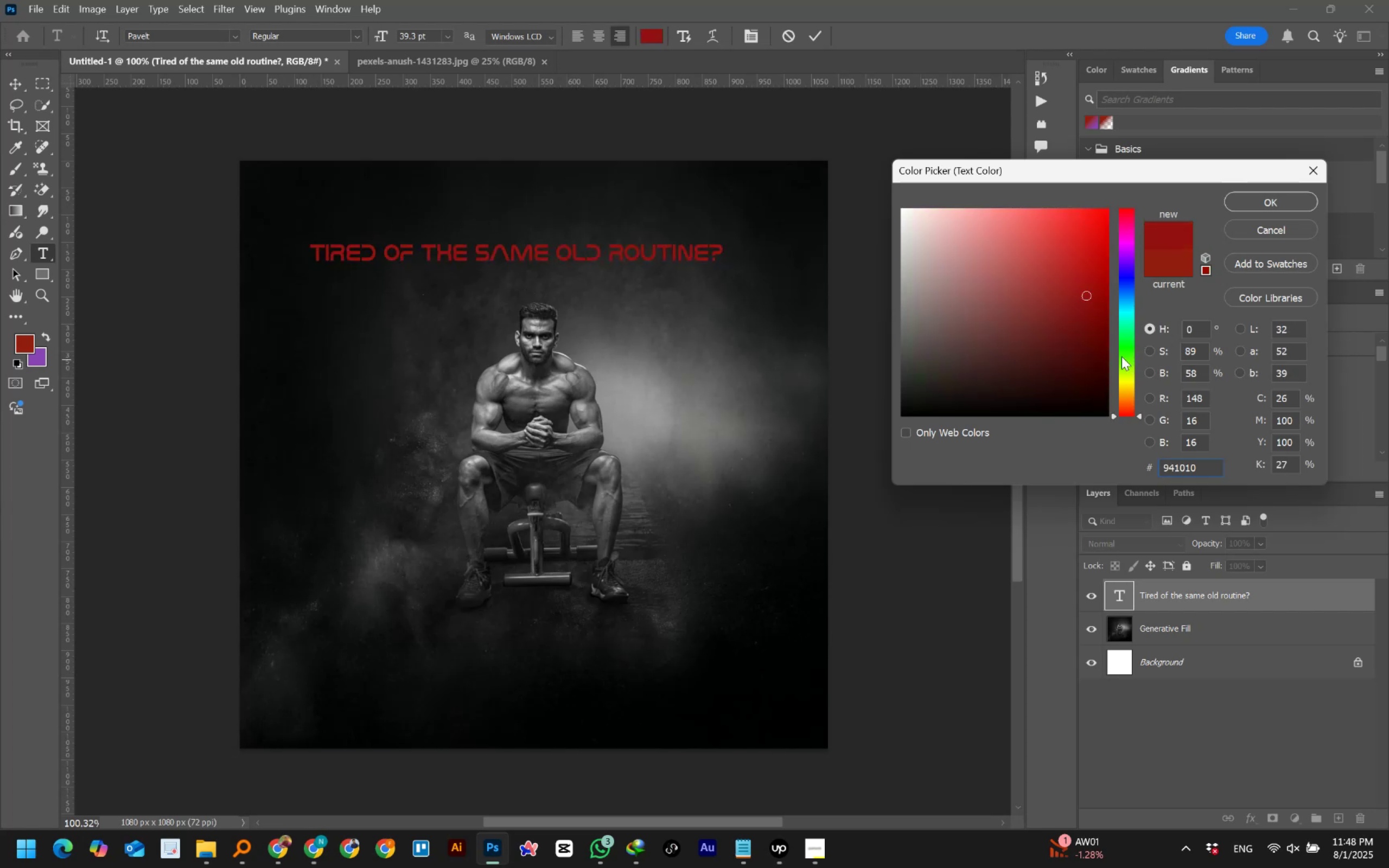 
left_click_drag(start_coordinate=[1122, 357], to_coordinate=[1127, 376])
 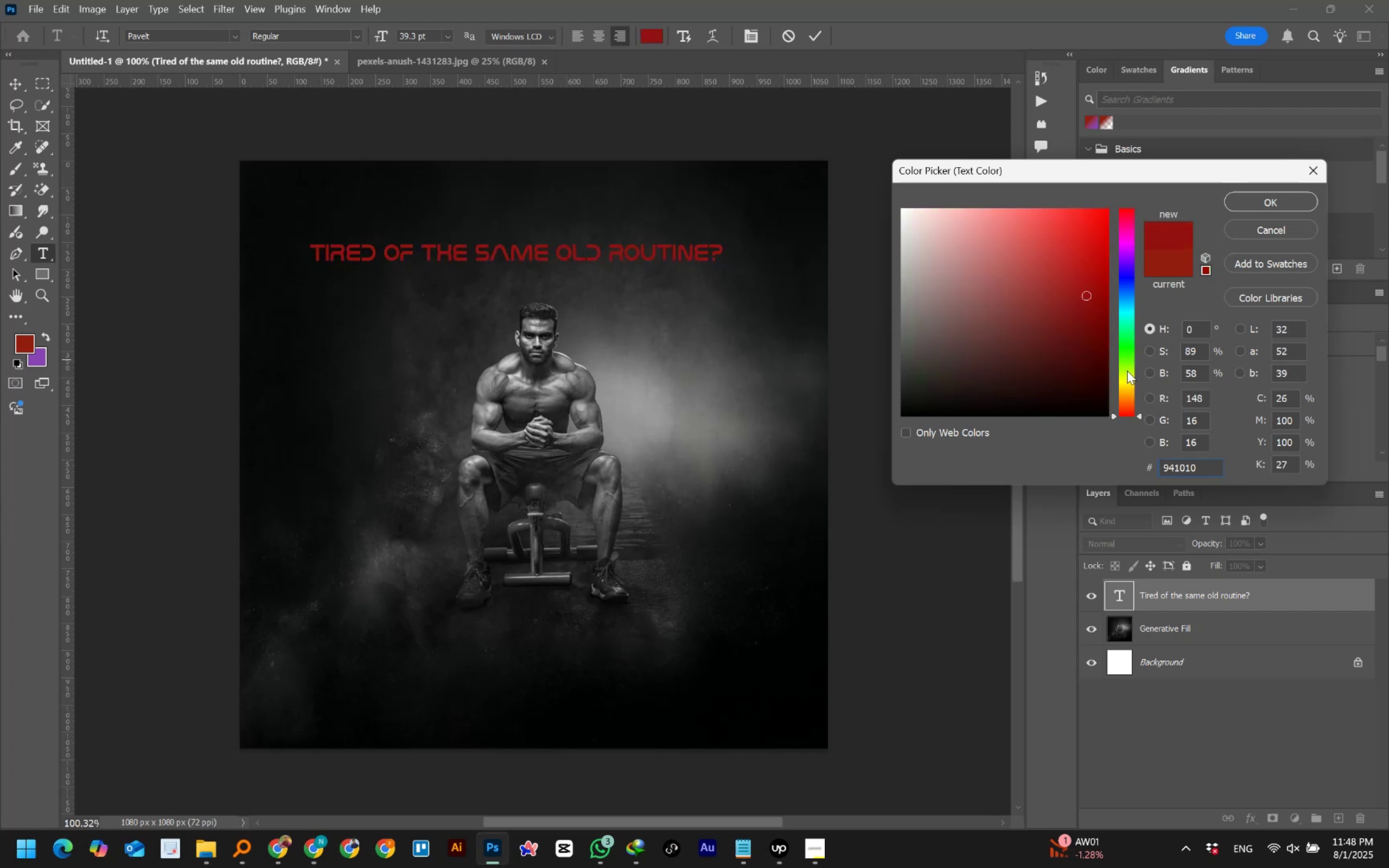 
left_click([1127, 371])
 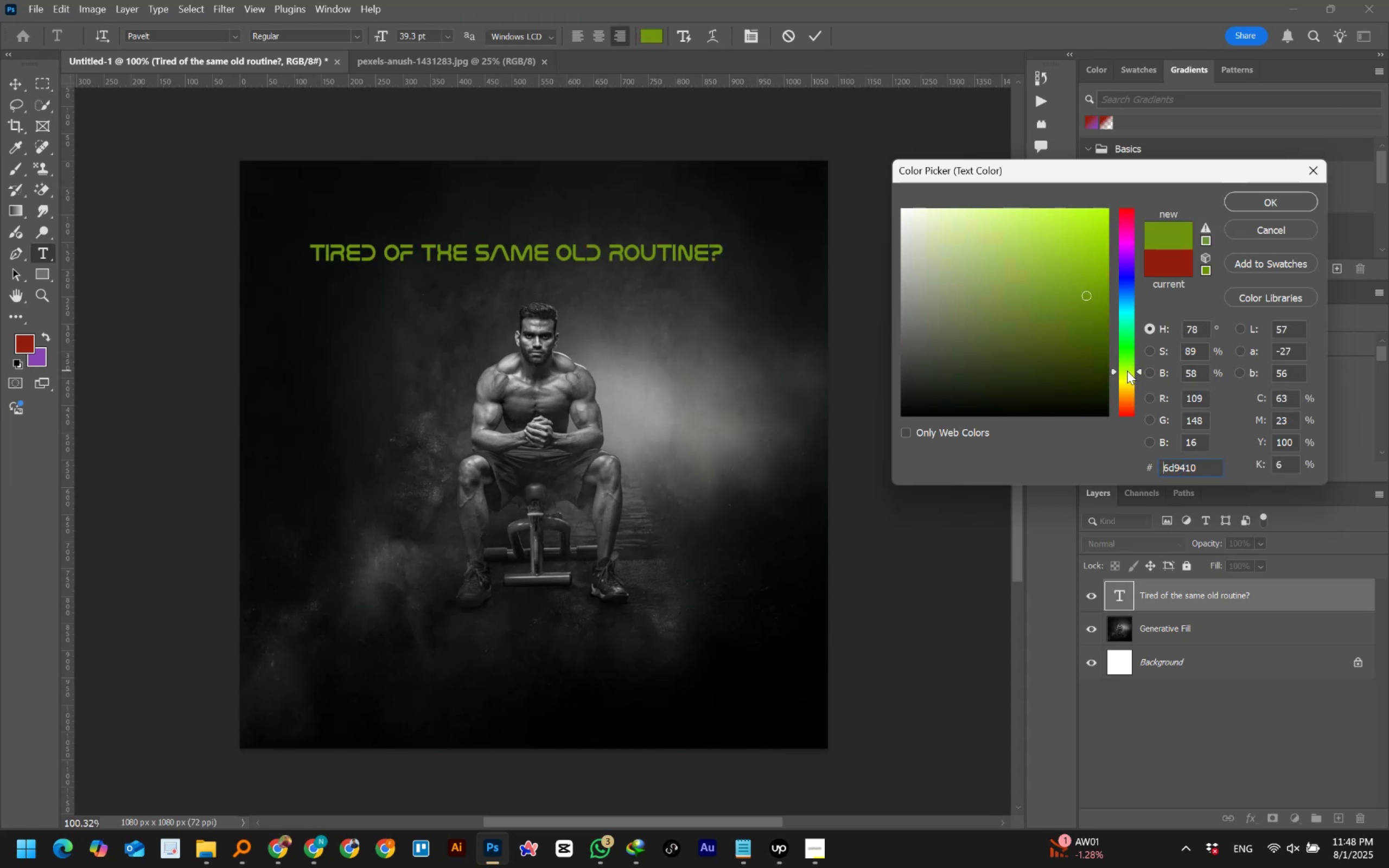 
wait(5.38)
 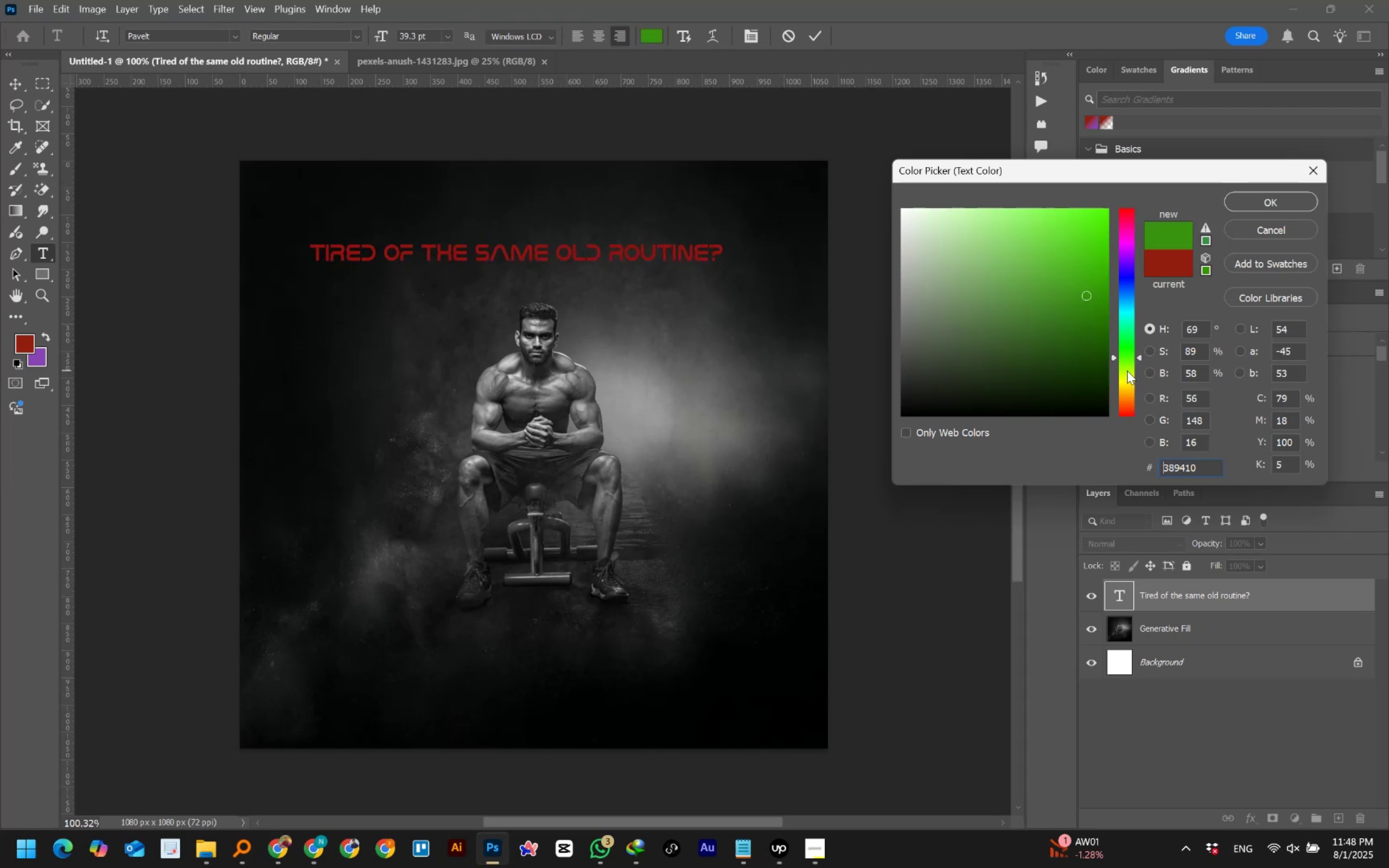 
left_click_drag(start_coordinate=[1133, 371], to_coordinate=[1134, 366])
 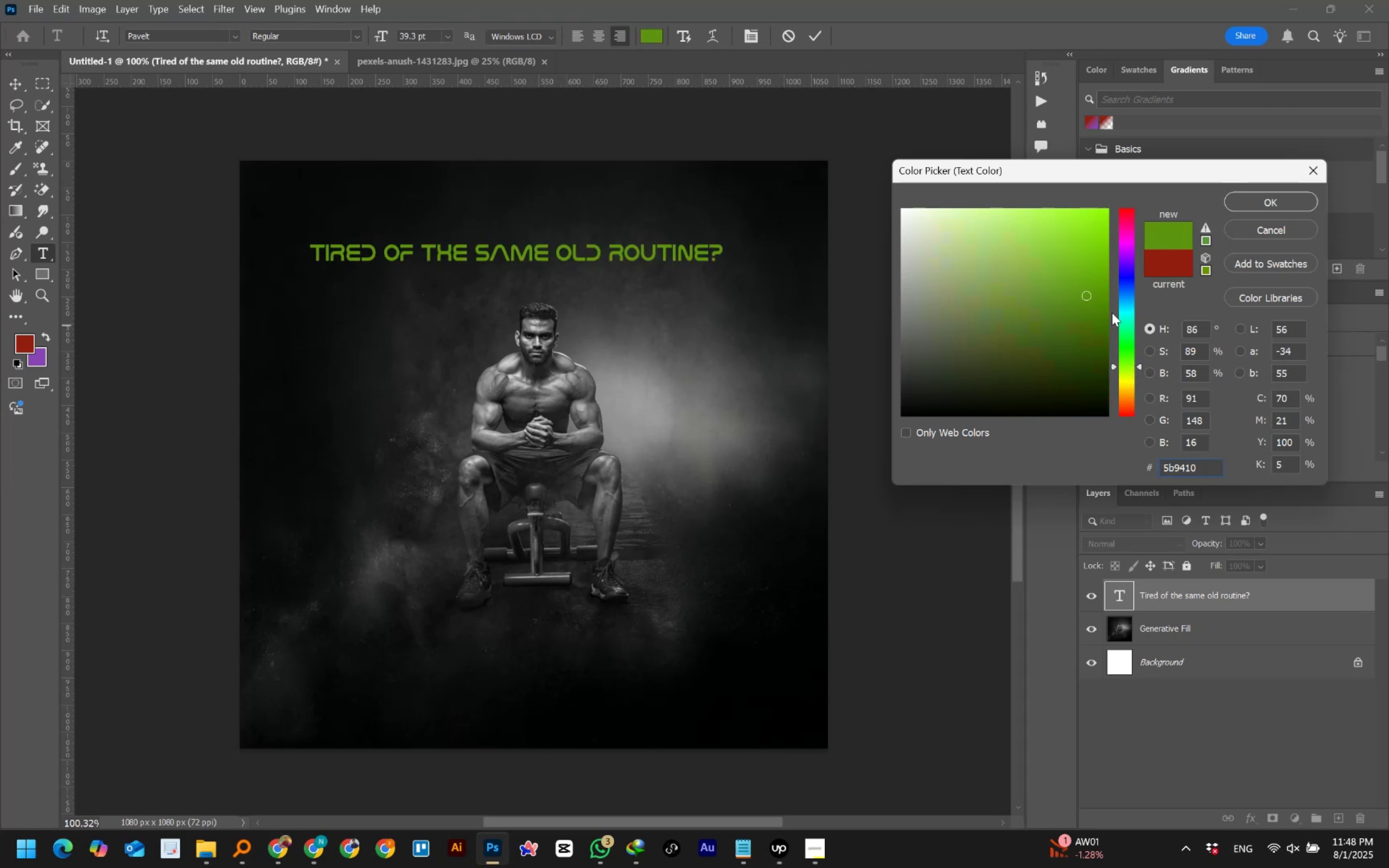 
left_click_drag(start_coordinate=[1094, 232], to_coordinate=[1143, 183])
 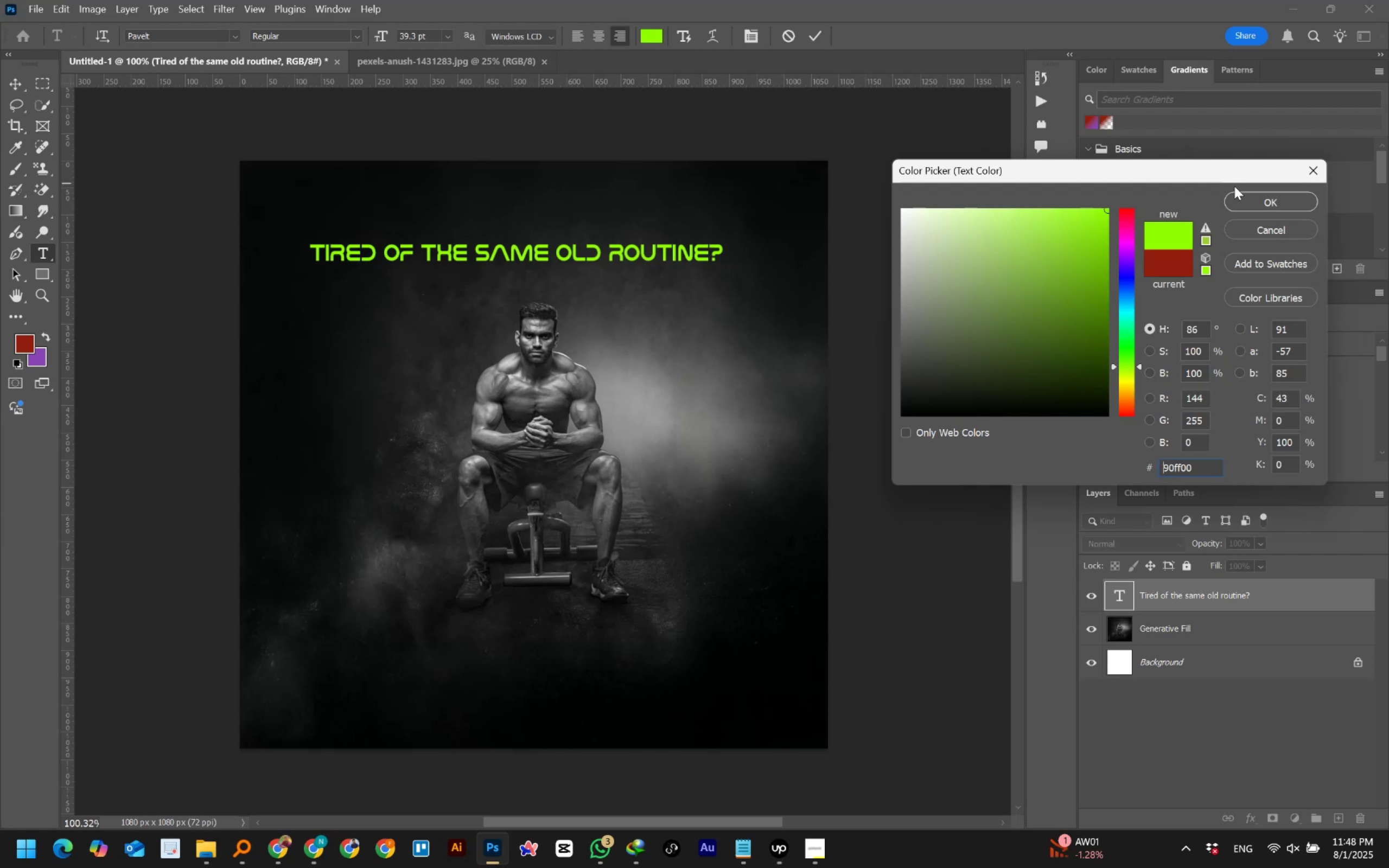 
left_click([1277, 202])
 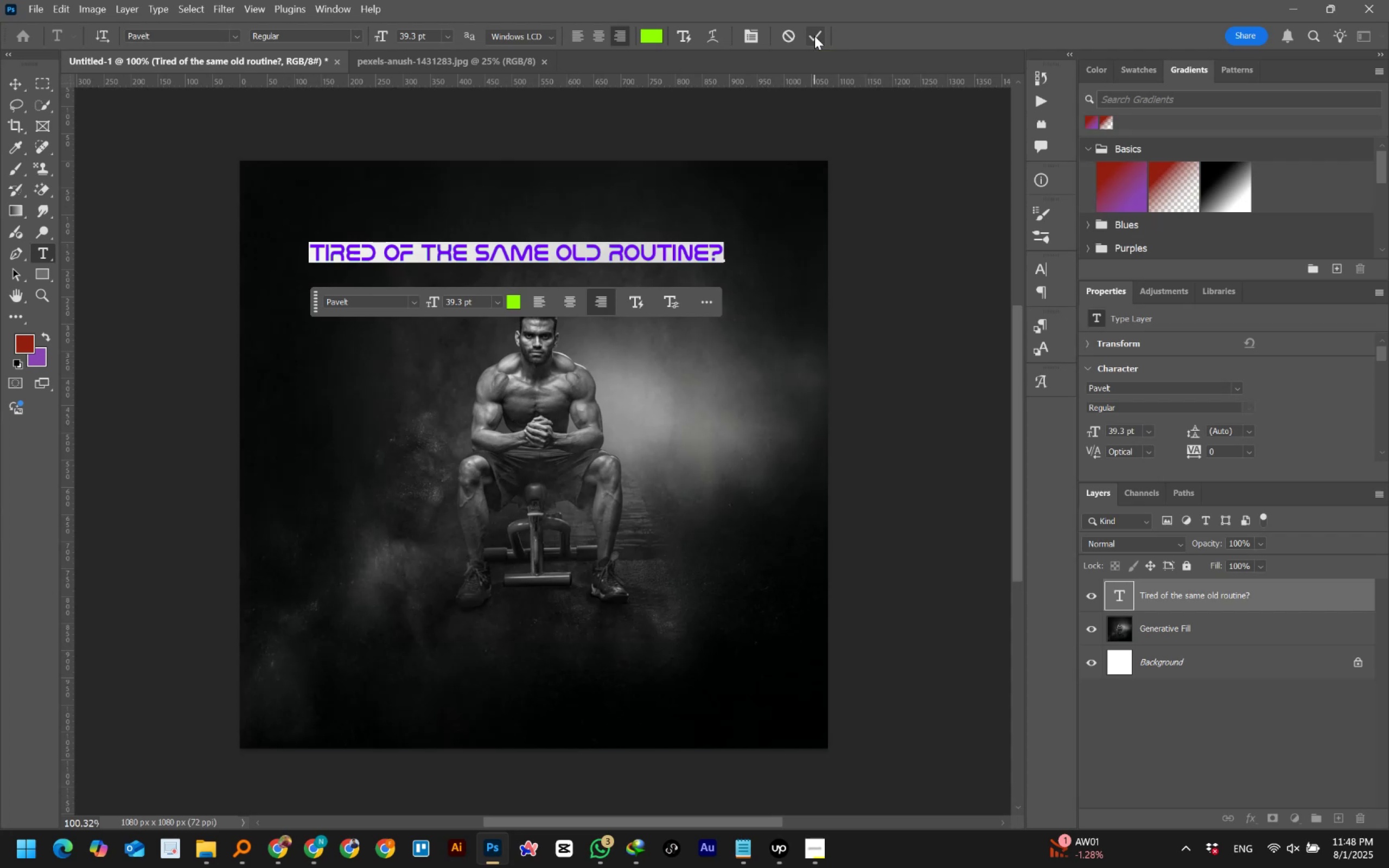 
wait(18.75)
 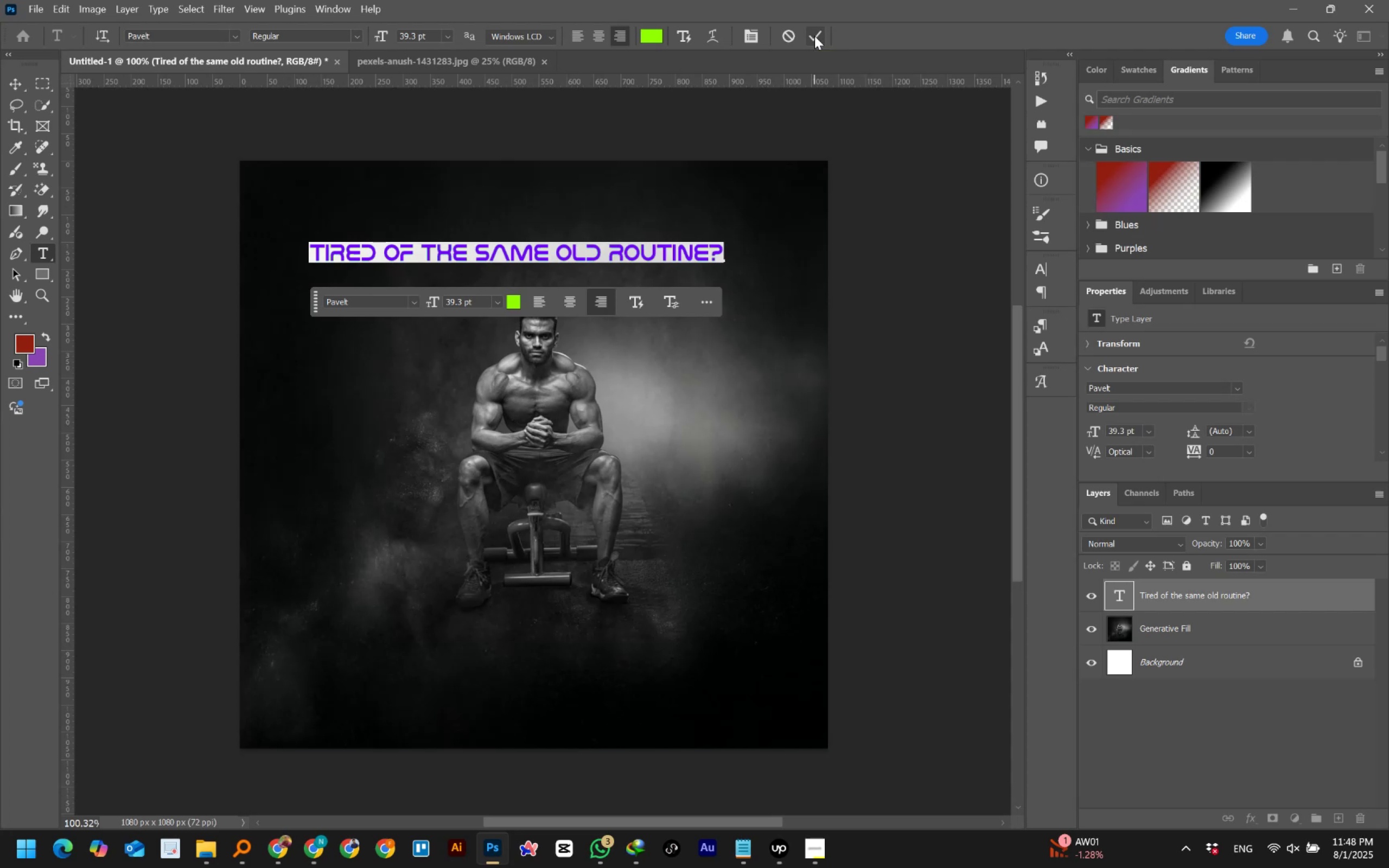 
left_click([234, 31])
 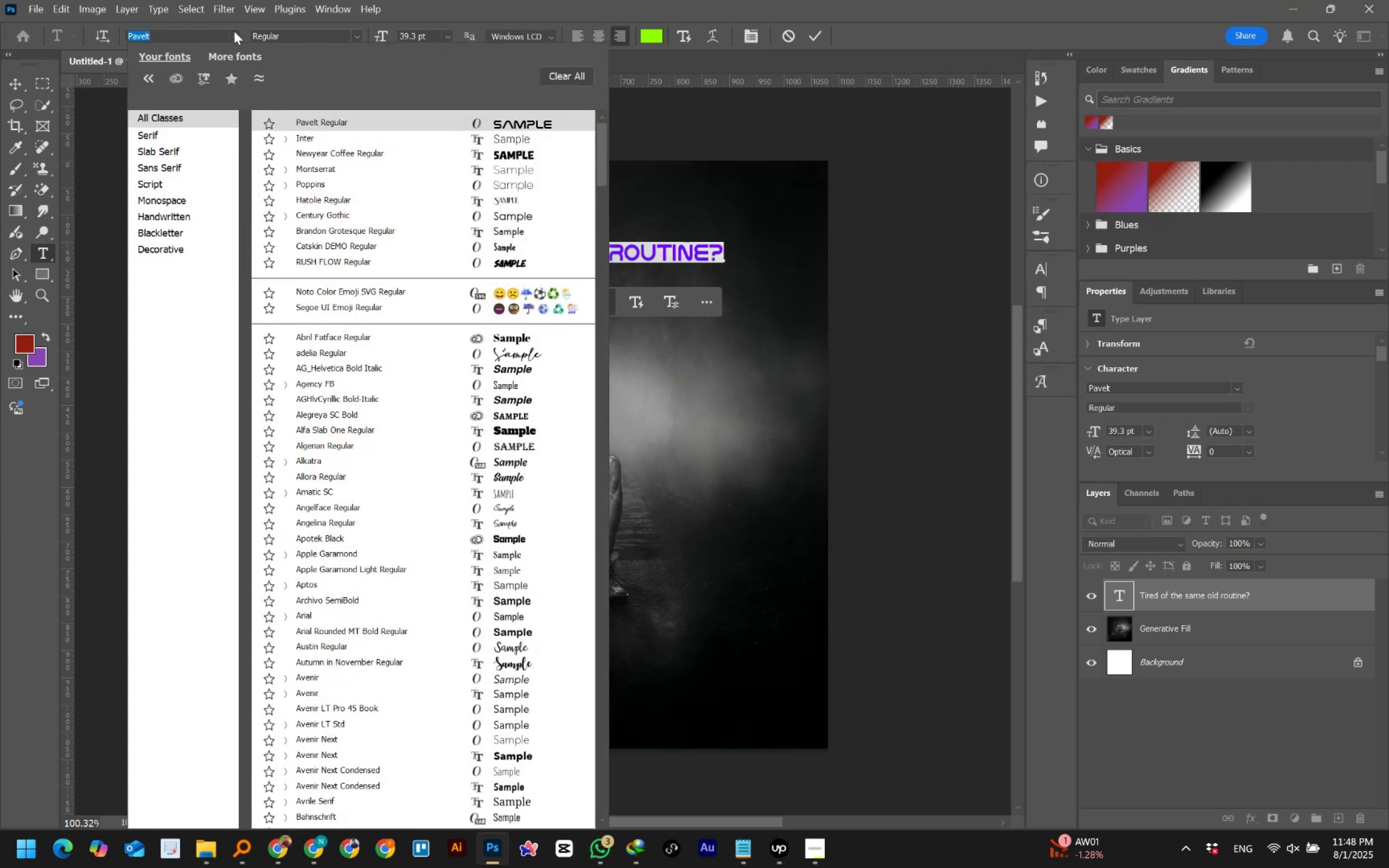 
left_click([234, 31])
 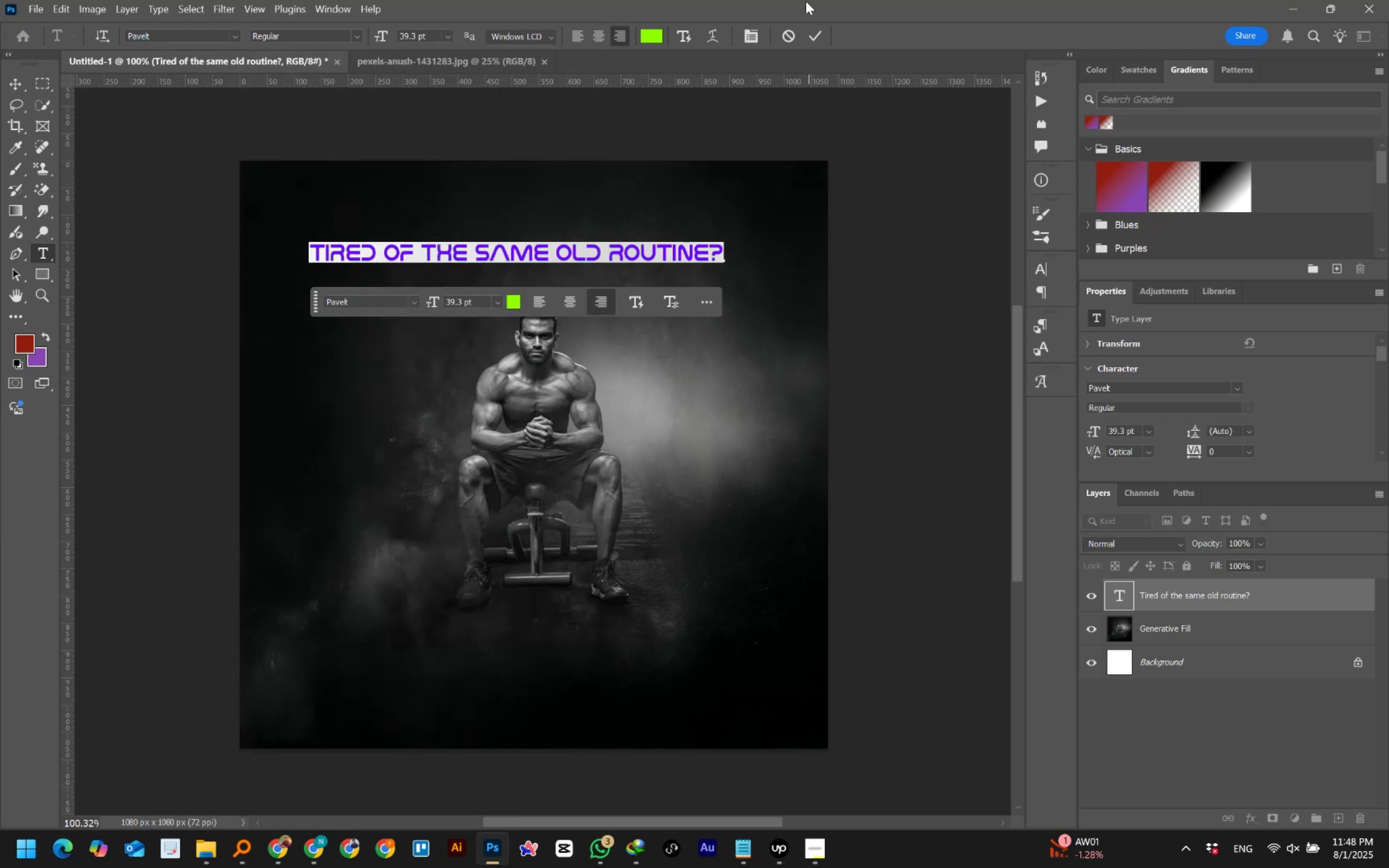 
left_click([813, 37])
 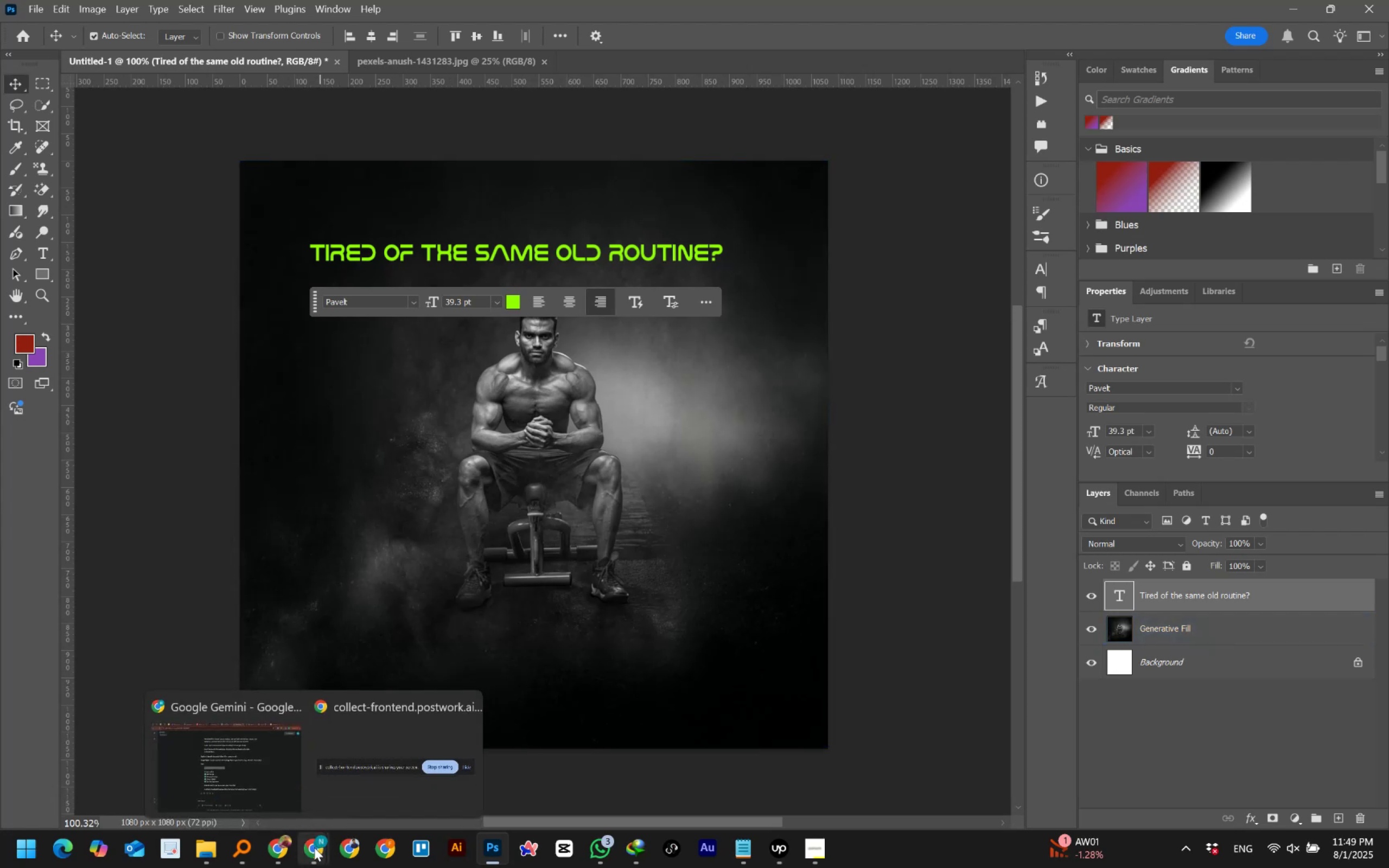 
wait(45.3)
 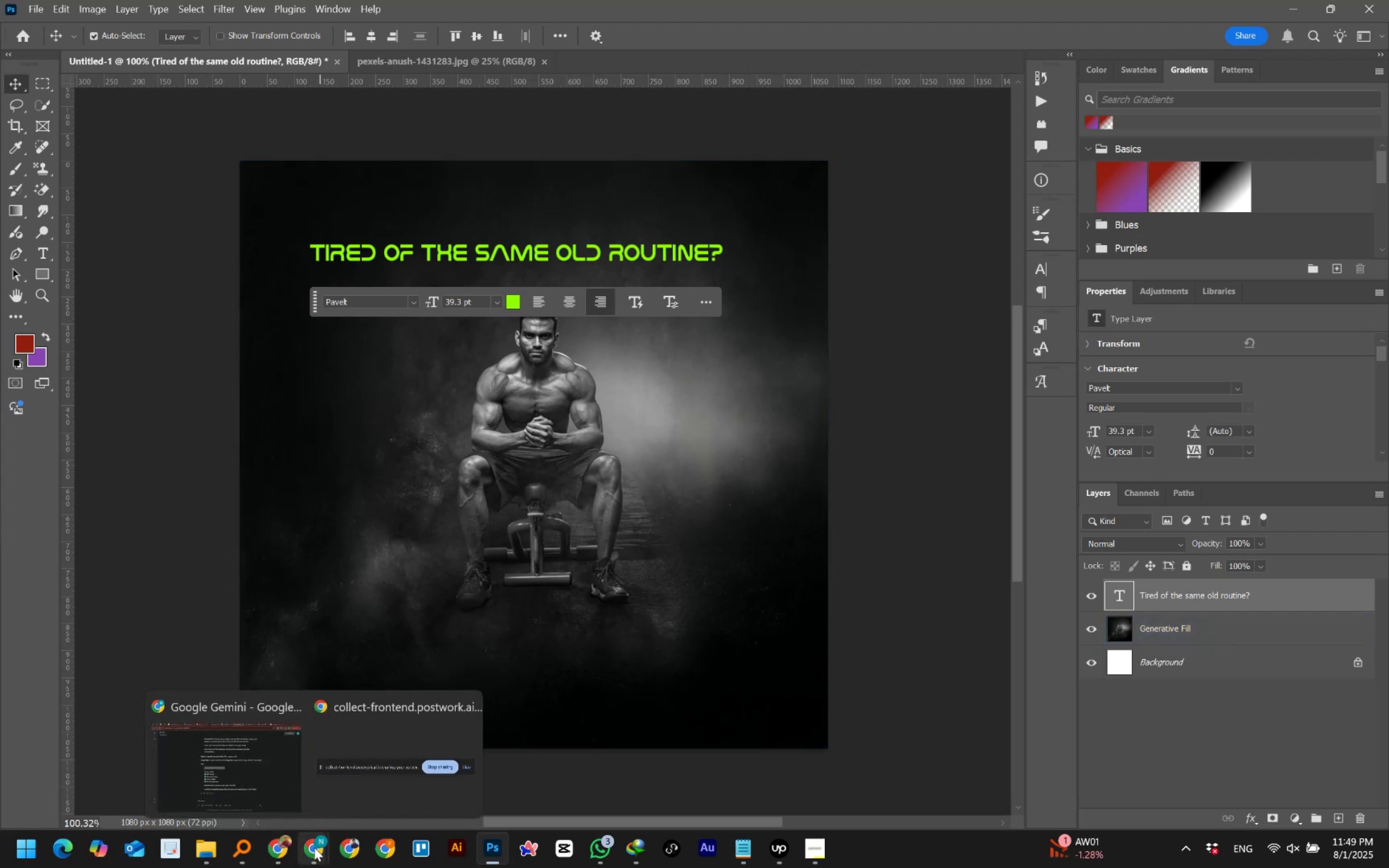 
left_click([262, 780])
 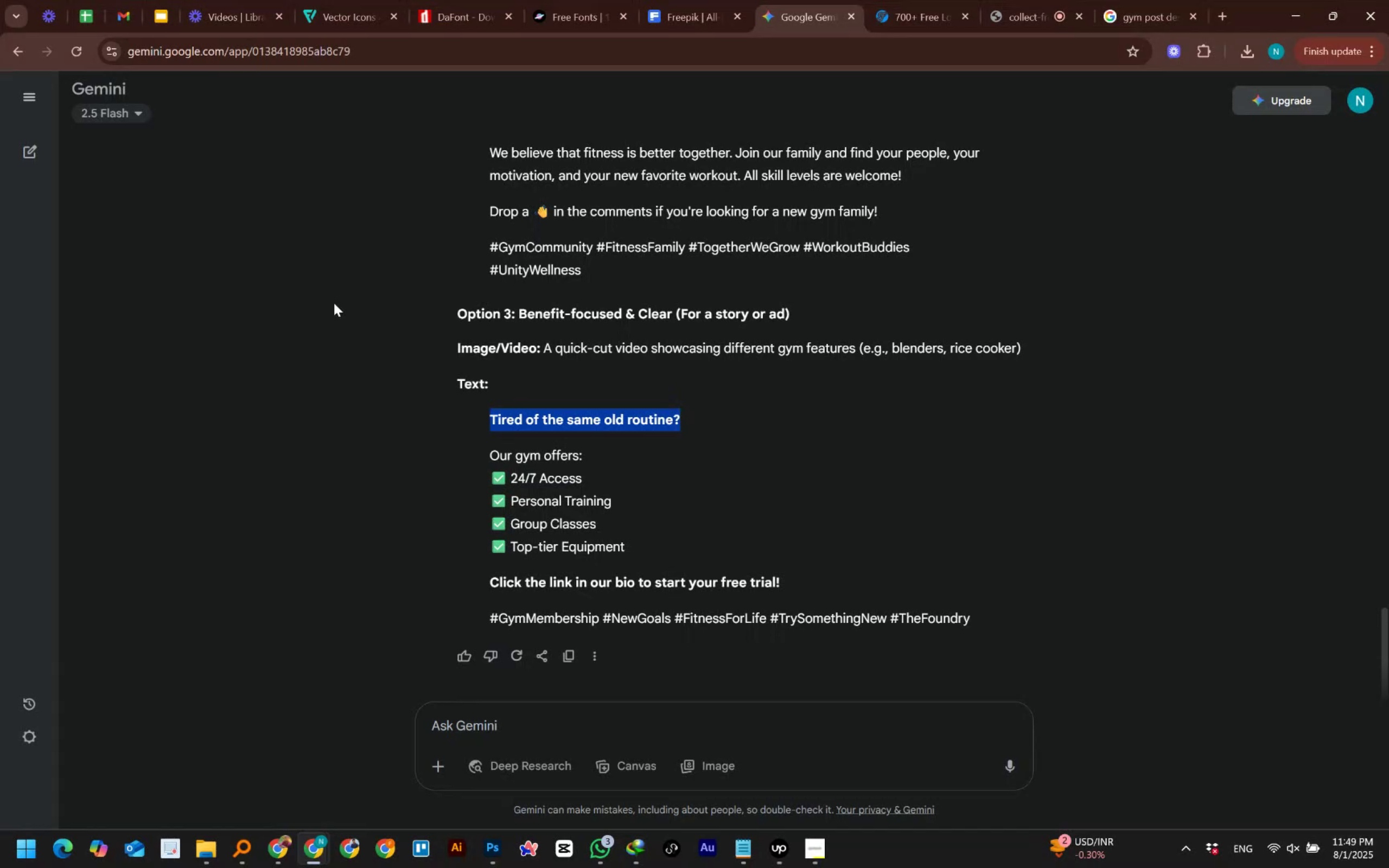 
left_click([397, 350])
 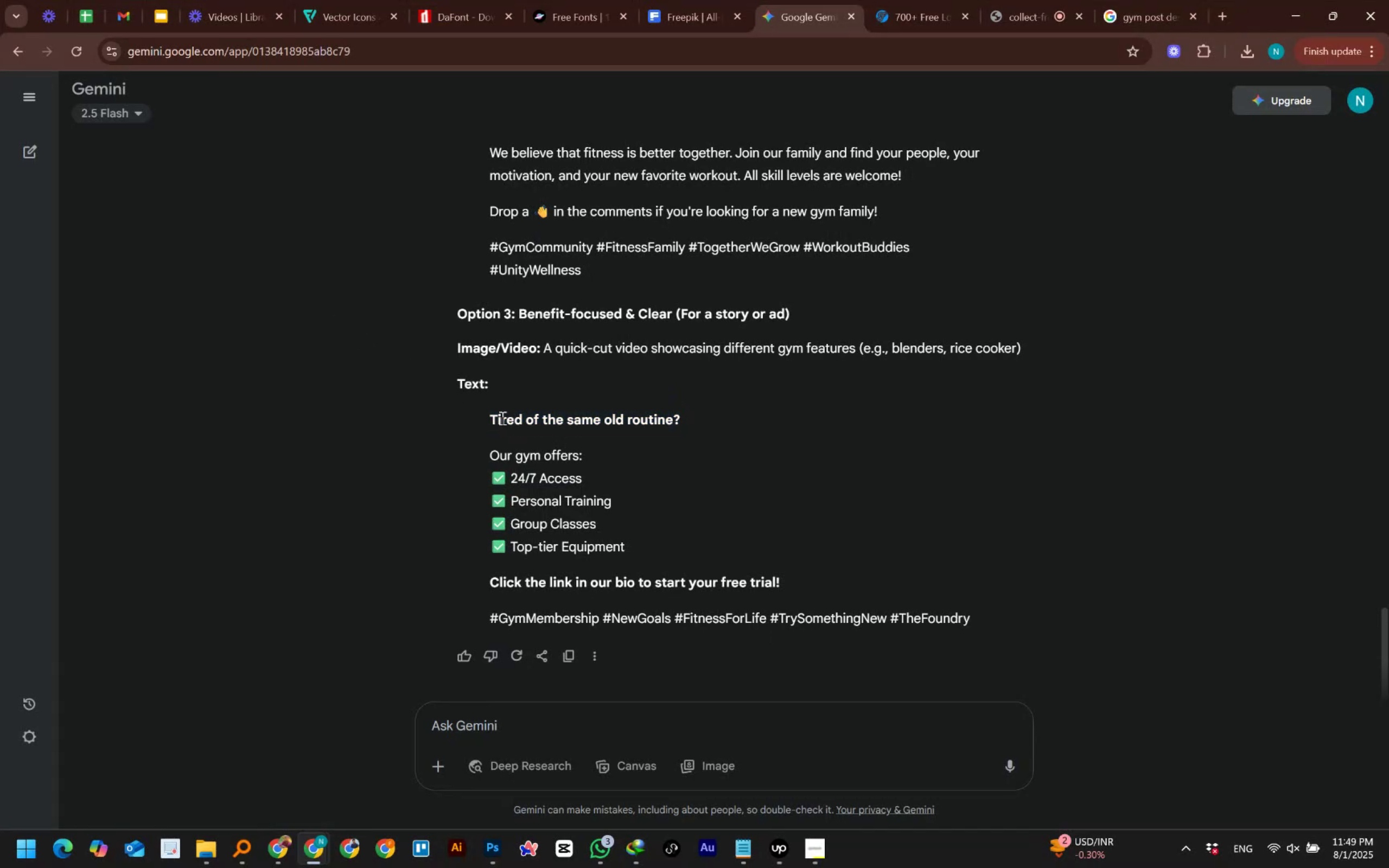 
double_click([501, 418])
 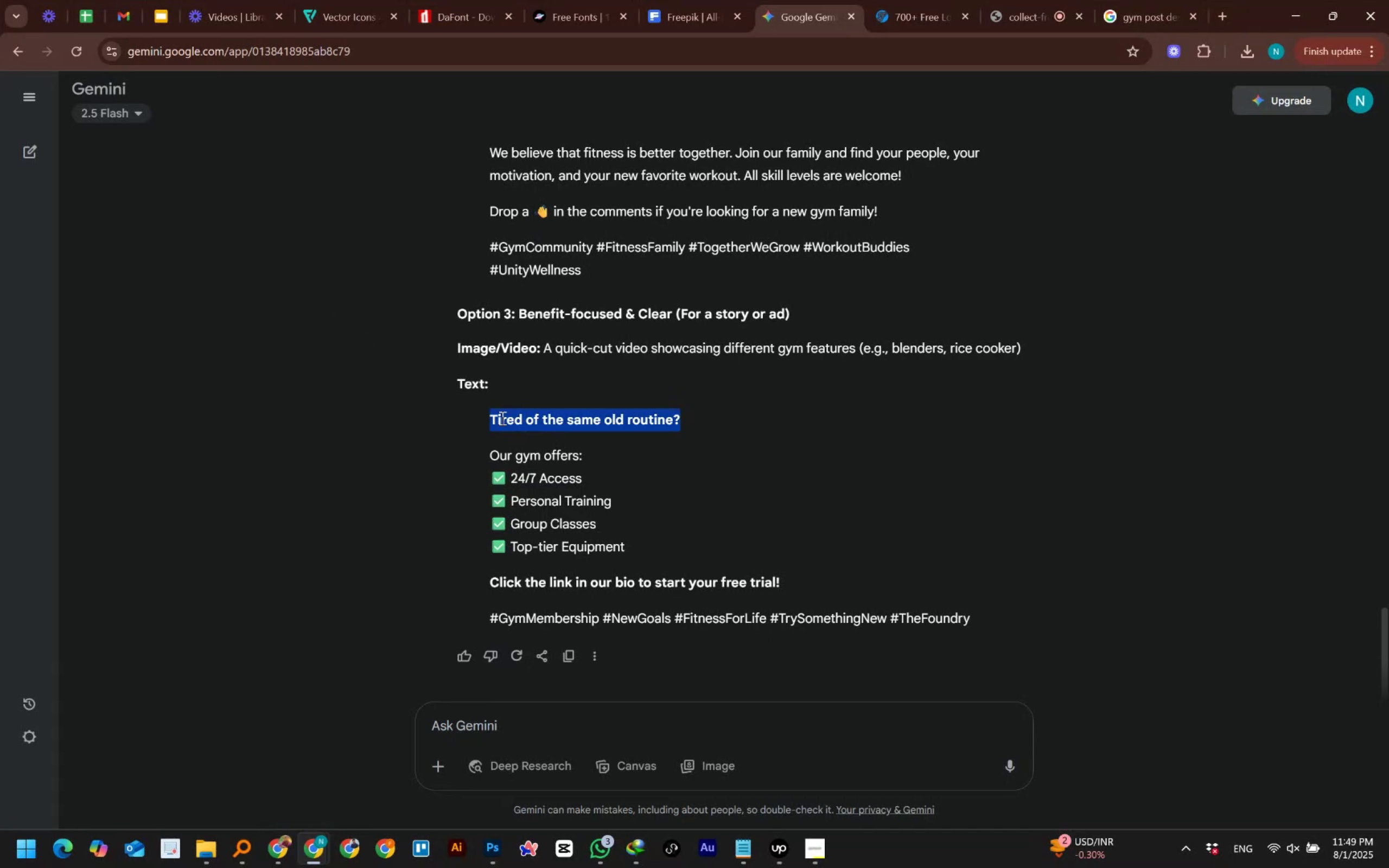 
triple_click([501, 418])
 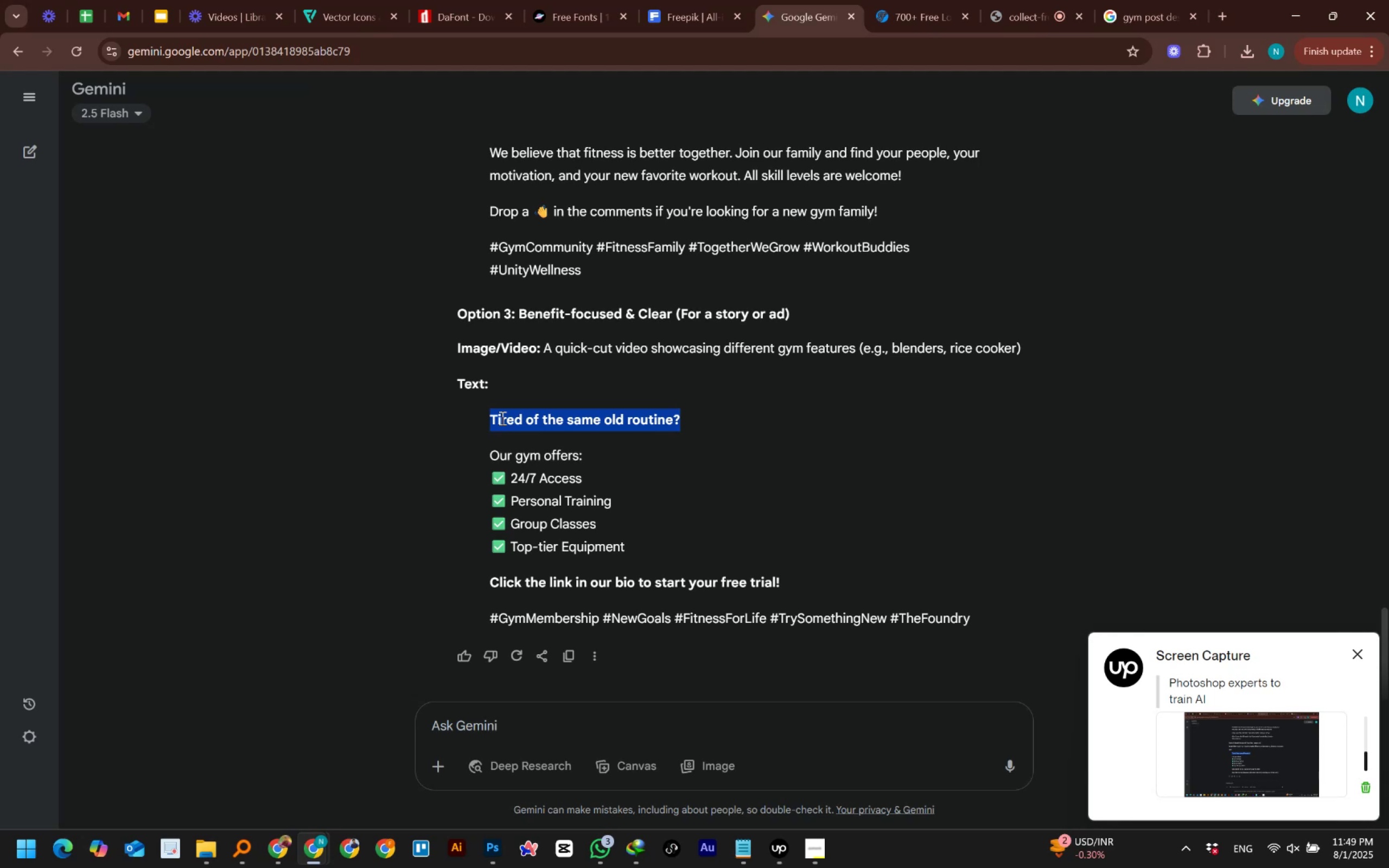 
wait(14.14)
 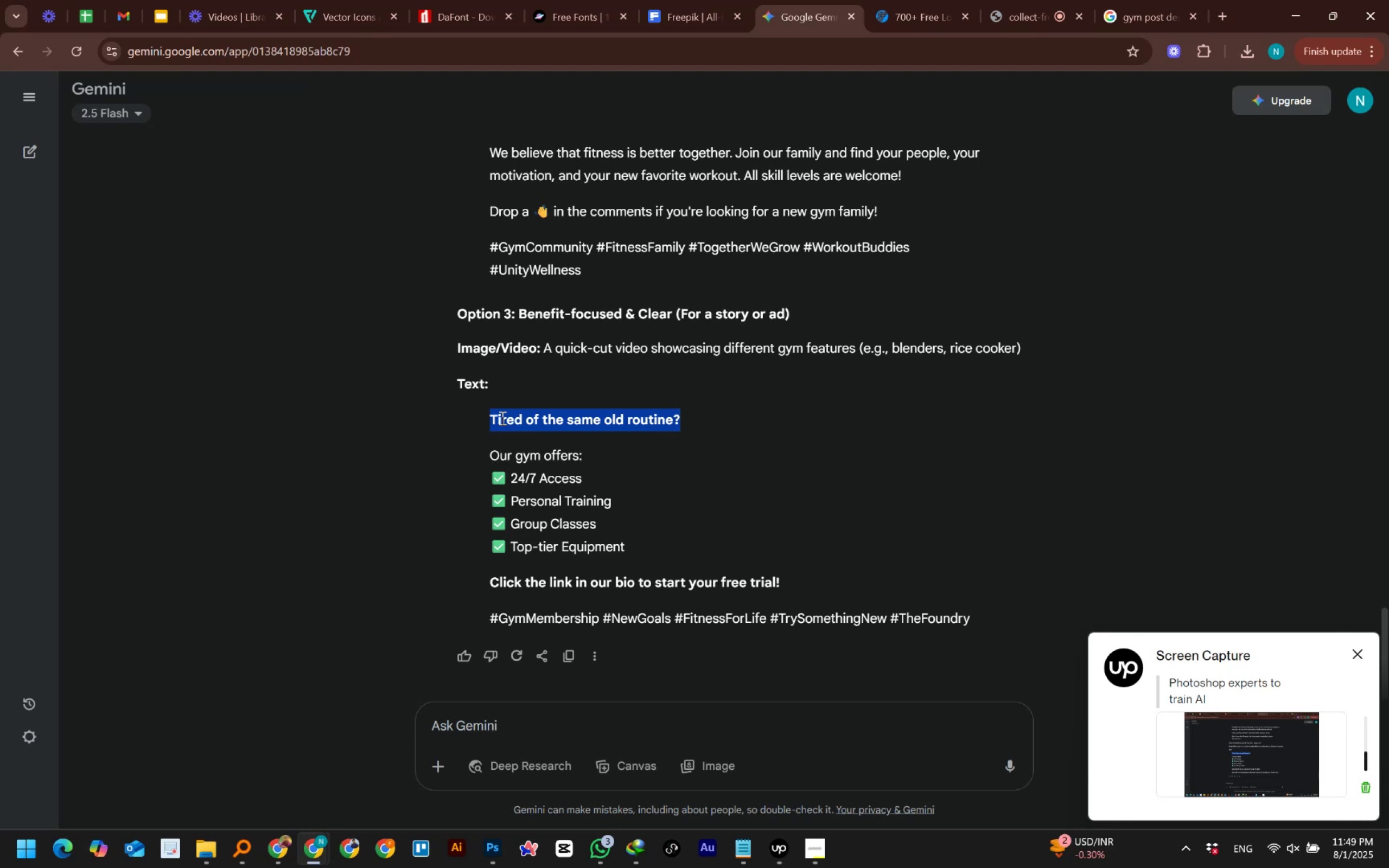 
left_click([426, 21])
 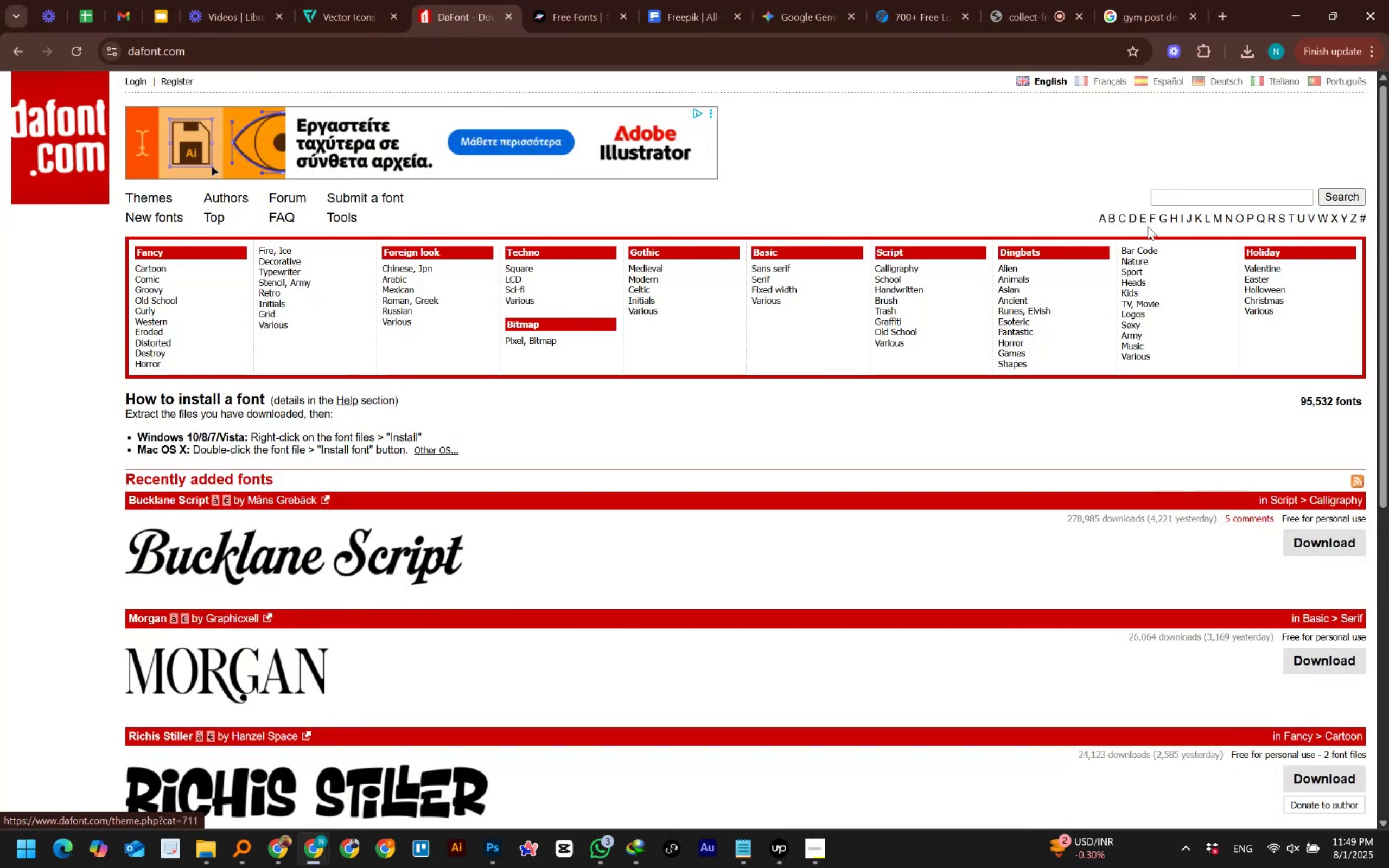 
left_click([1168, 194])
 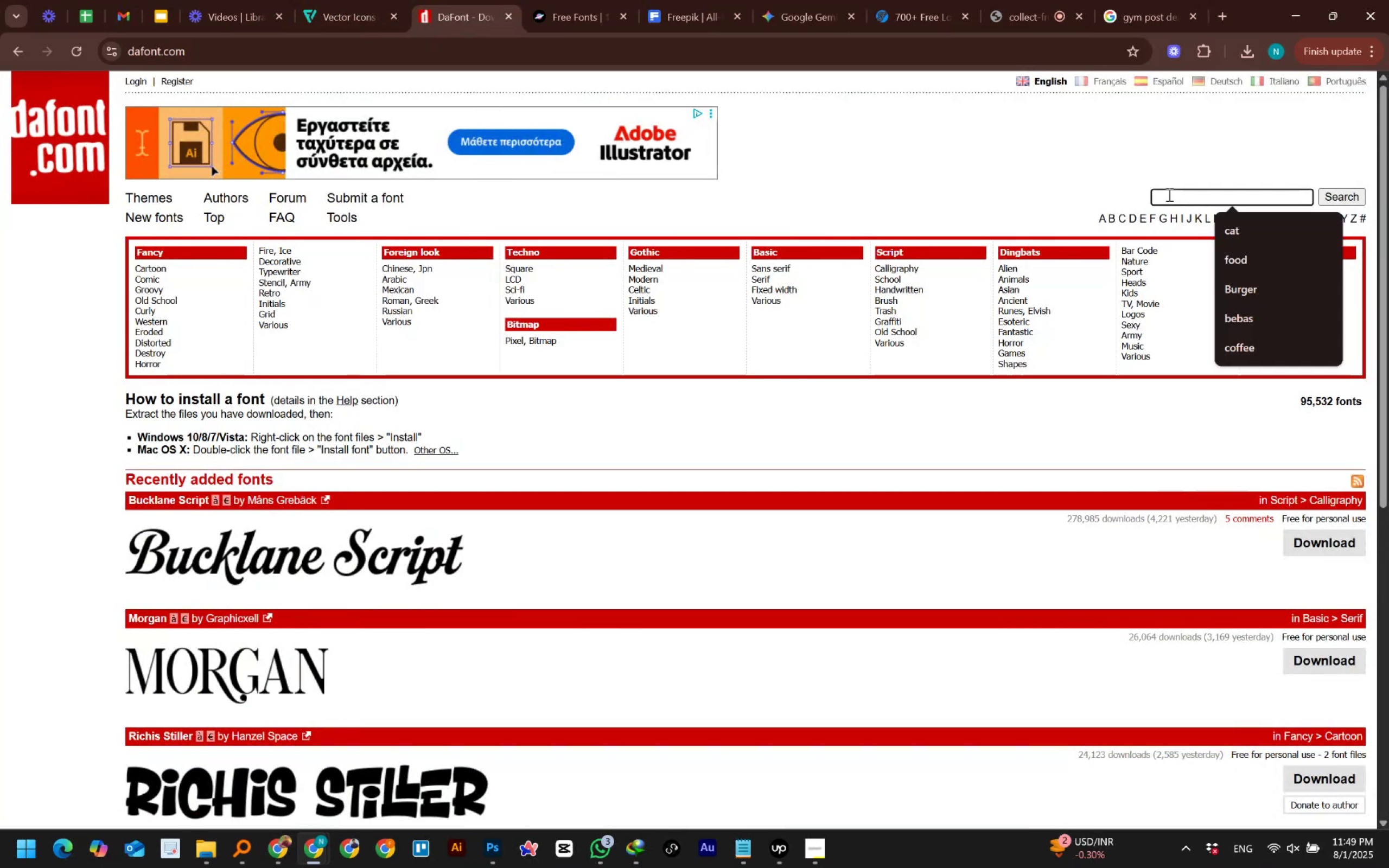 
type(gym)
 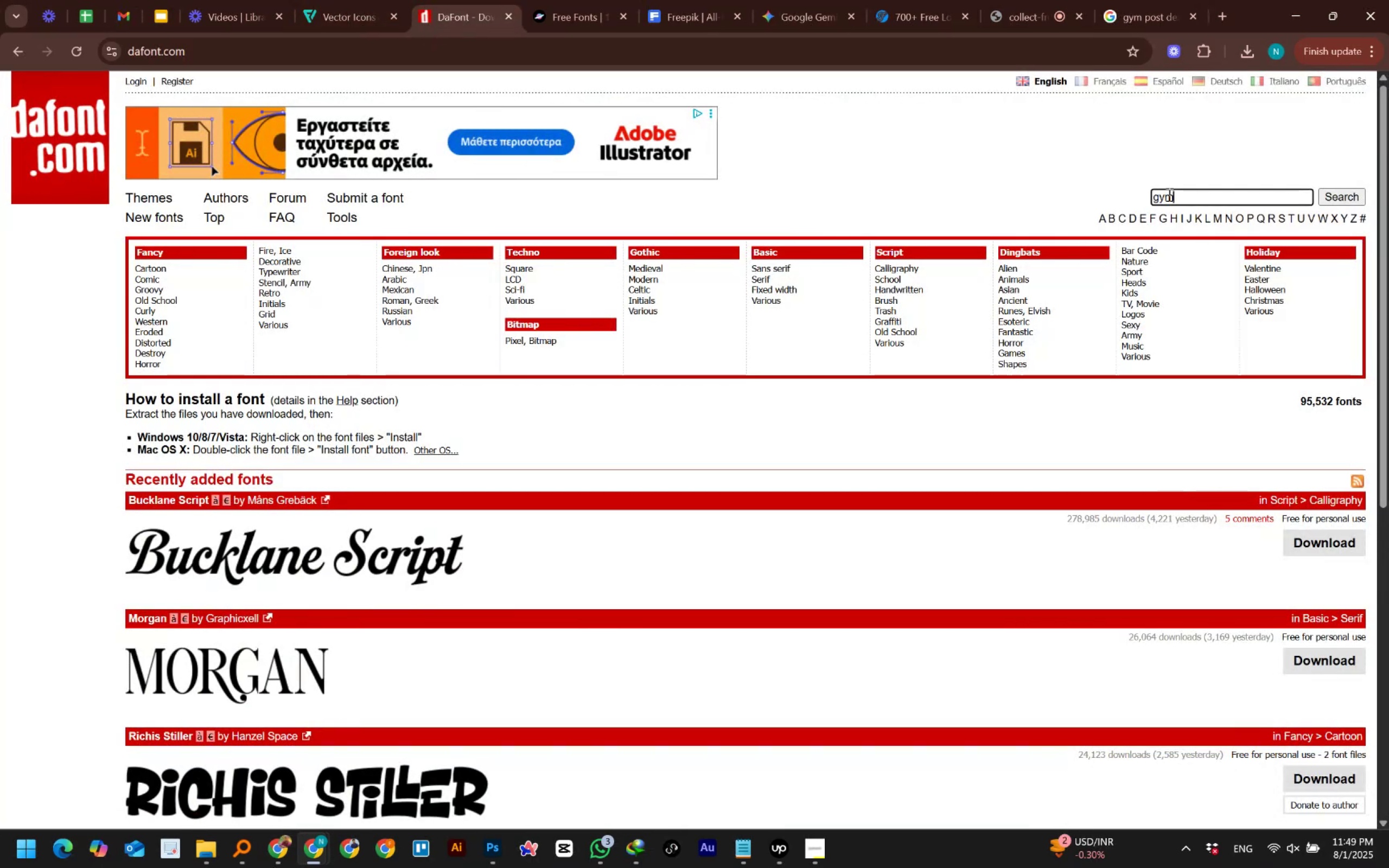 
key(Enter)
 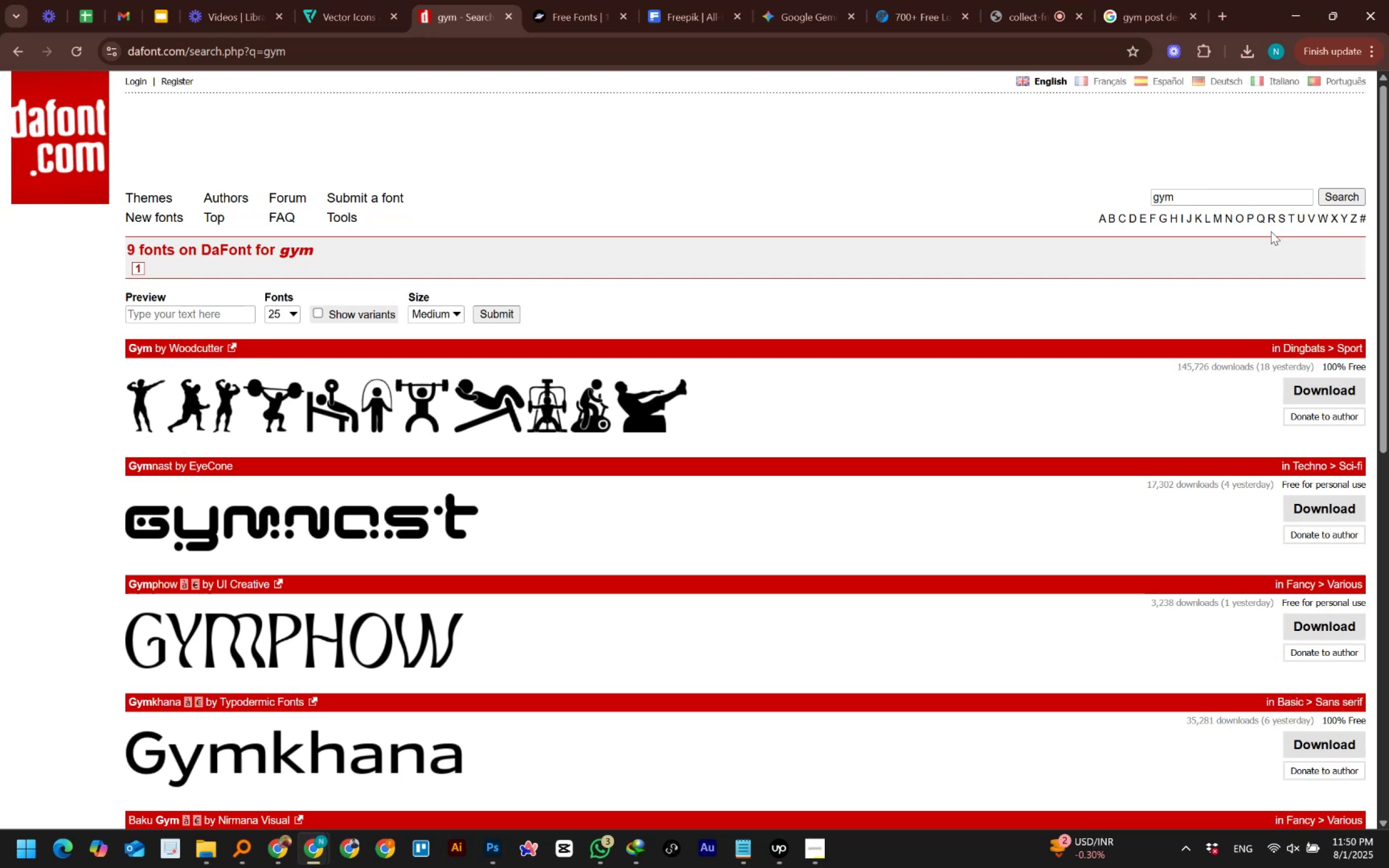 
wait(34.94)
 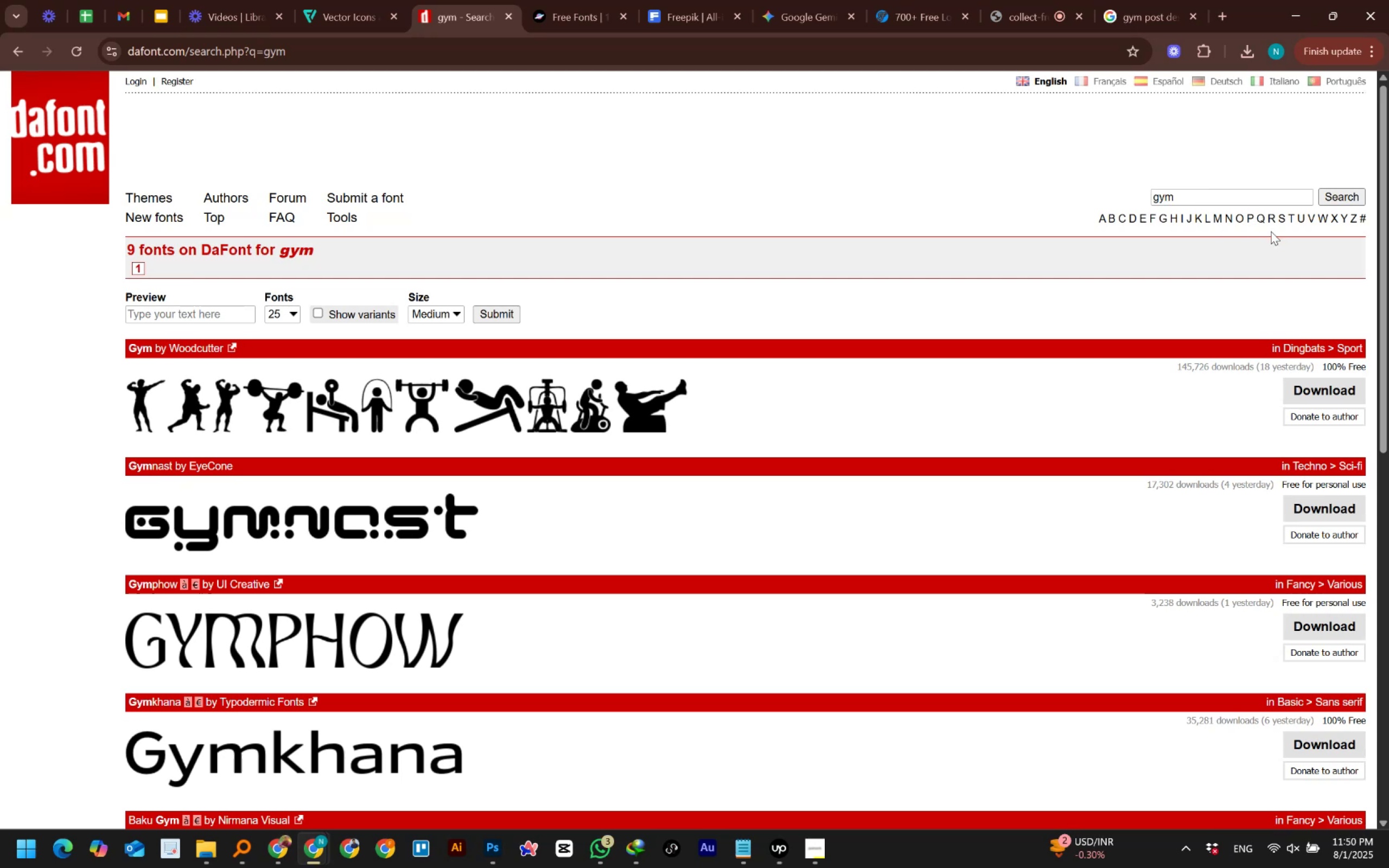 
scroll: coordinate [1355, 425], scroll_direction: down, amount: 6.0
 